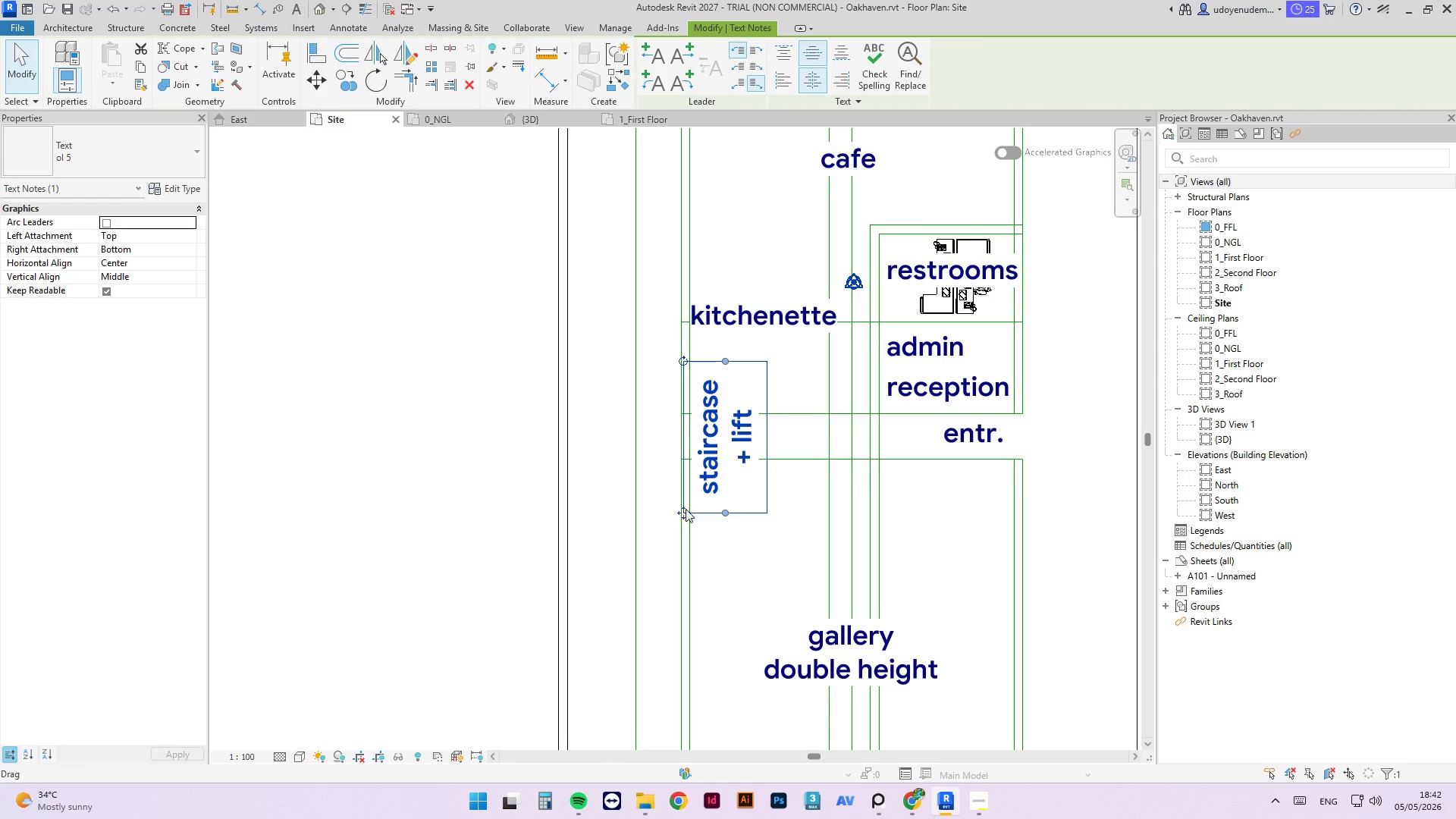 
left_click_drag(start_coordinate=[685, 510], to_coordinate=[695, 654])
 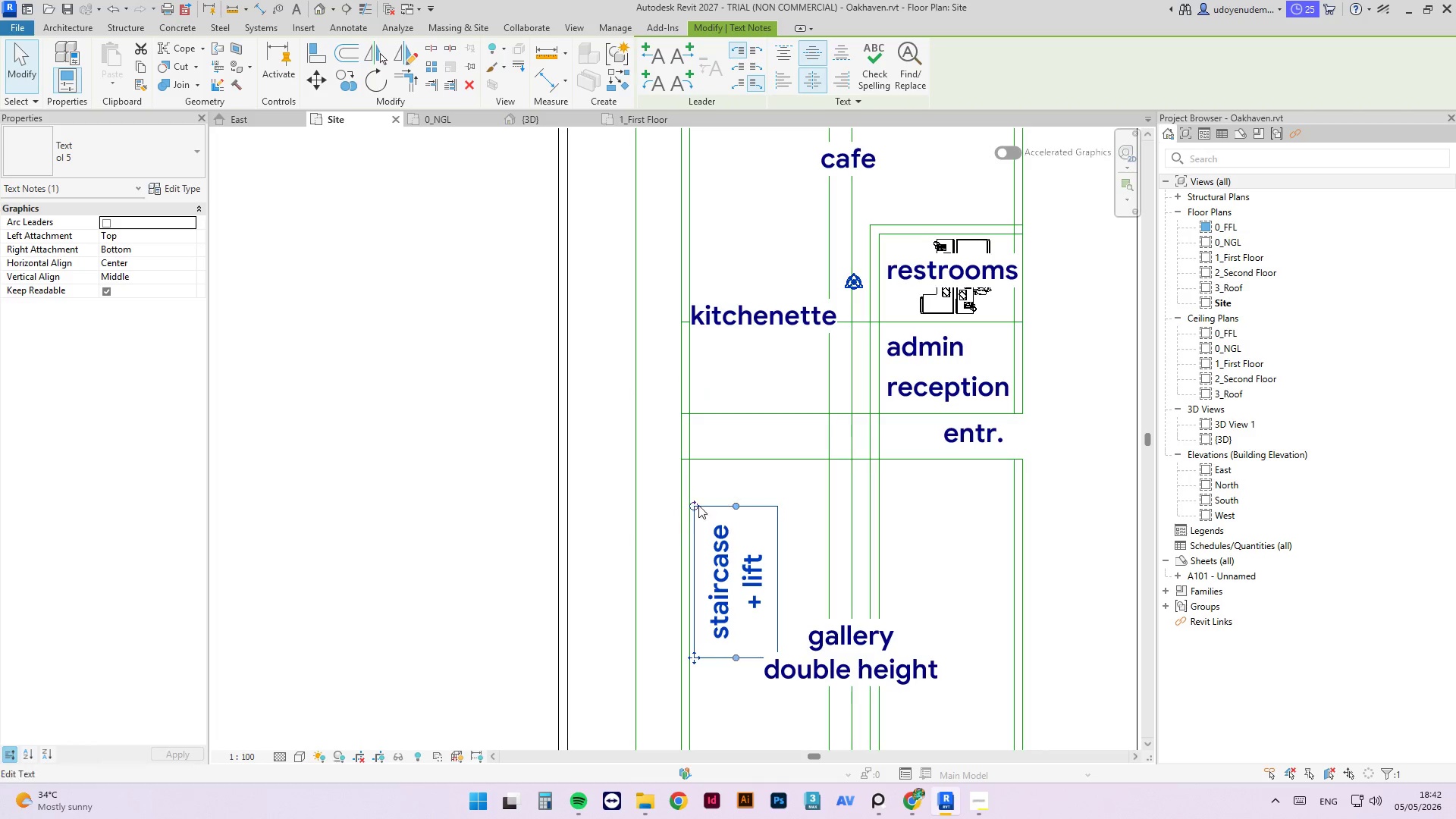 
scroll: coordinate [711, 469], scroll_direction: down, amount: 3.0
 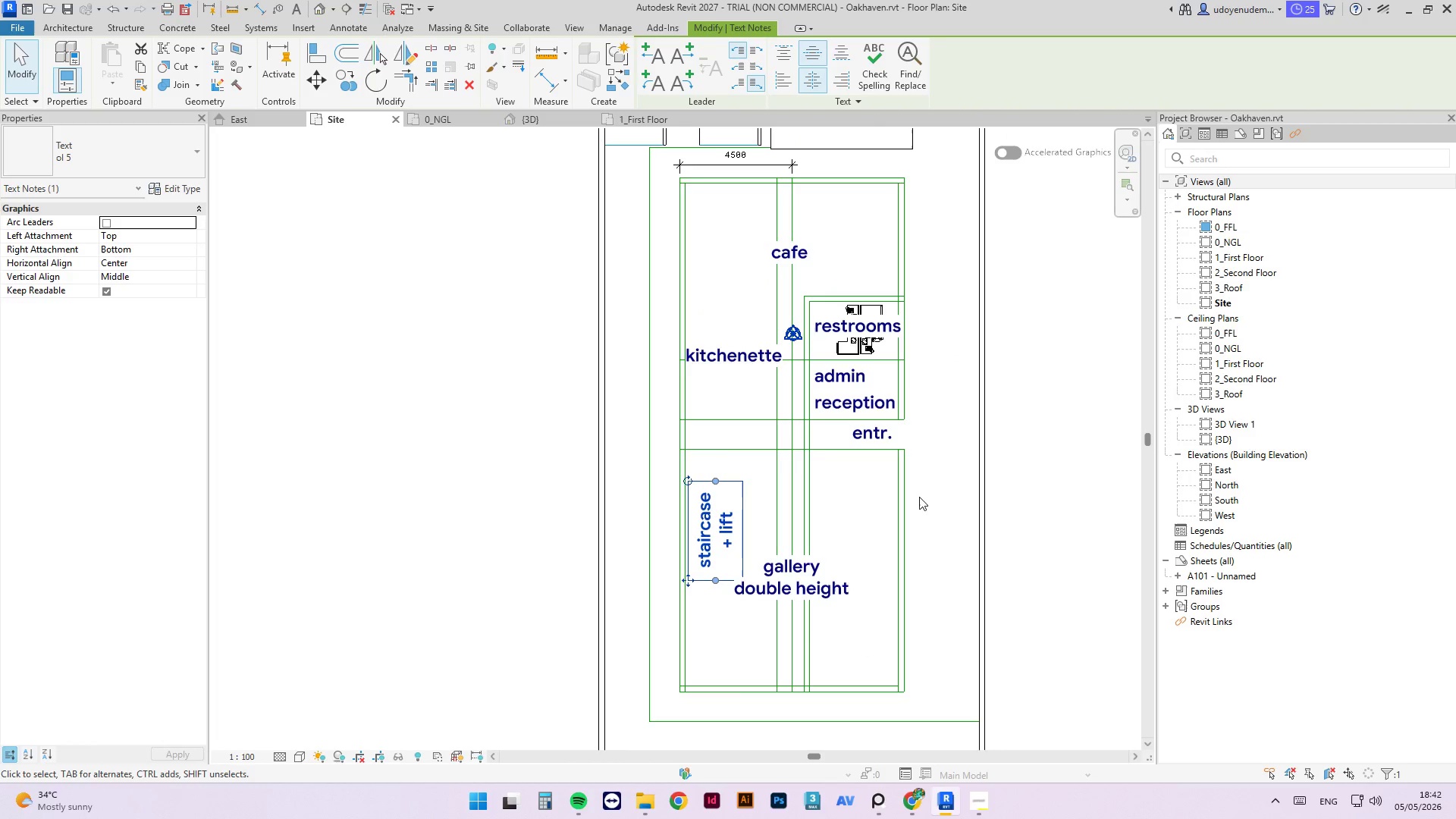 
left_click([1080, 454])
 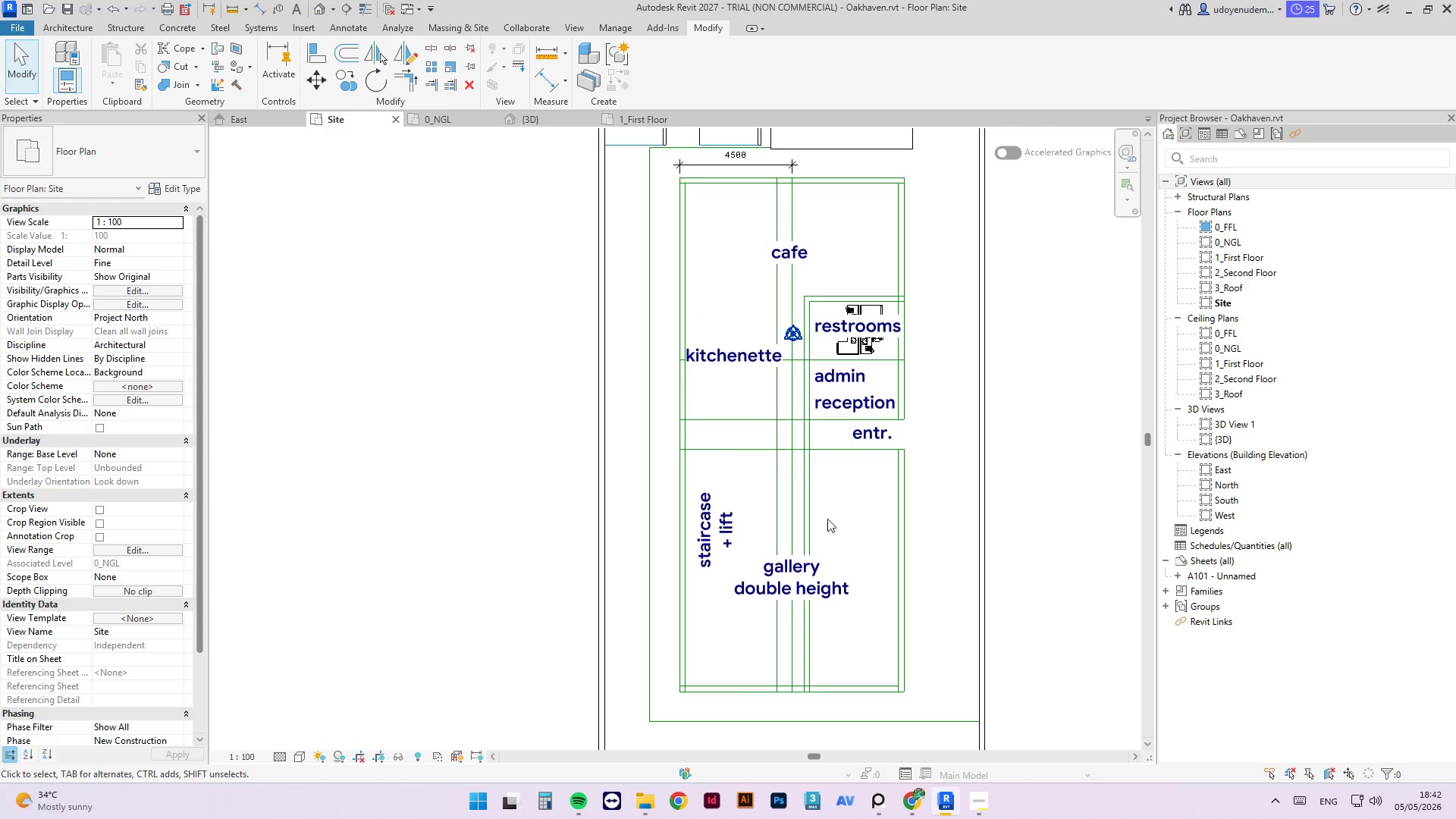 
key(Escape)
 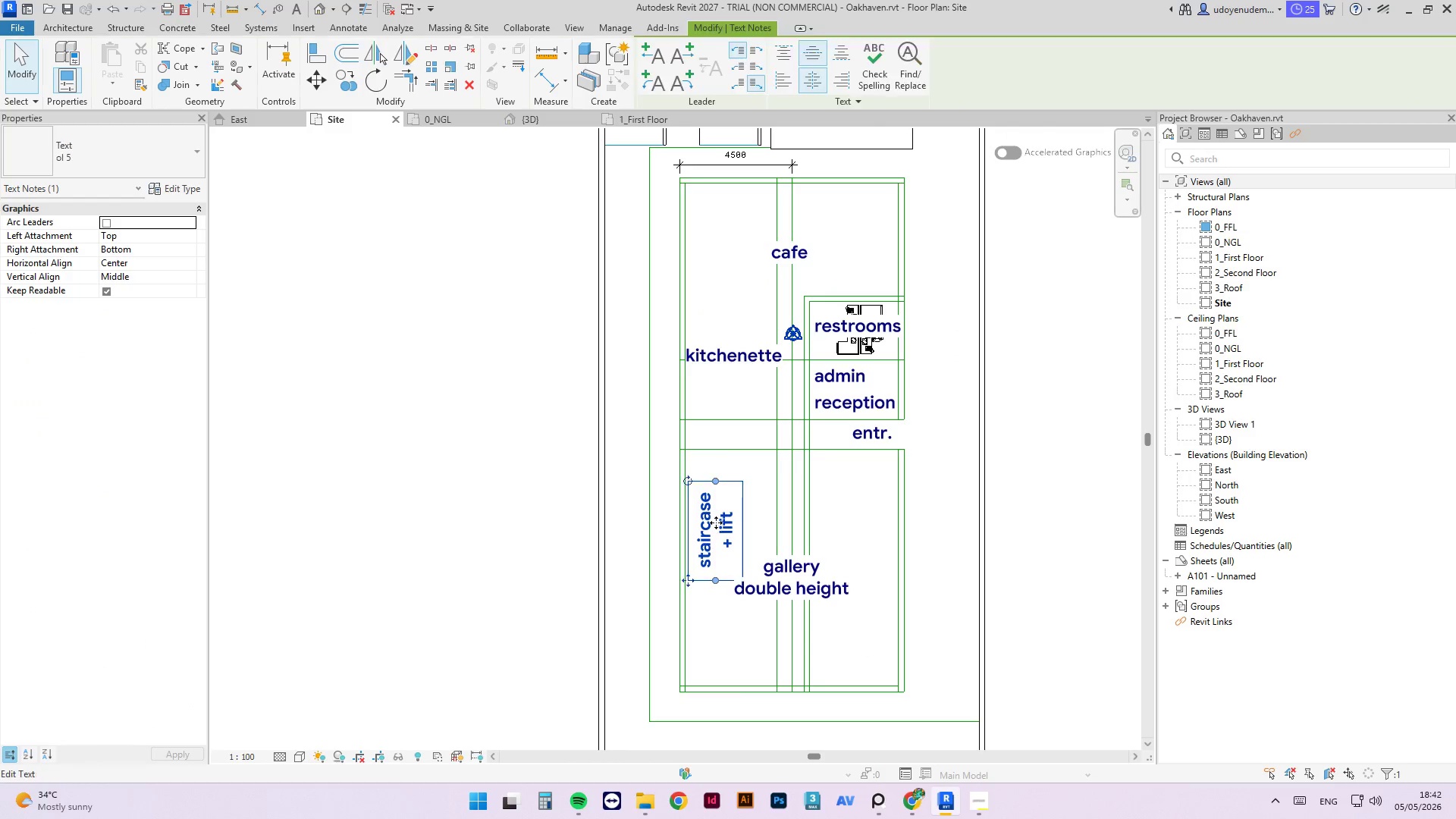 
key(Escape)
 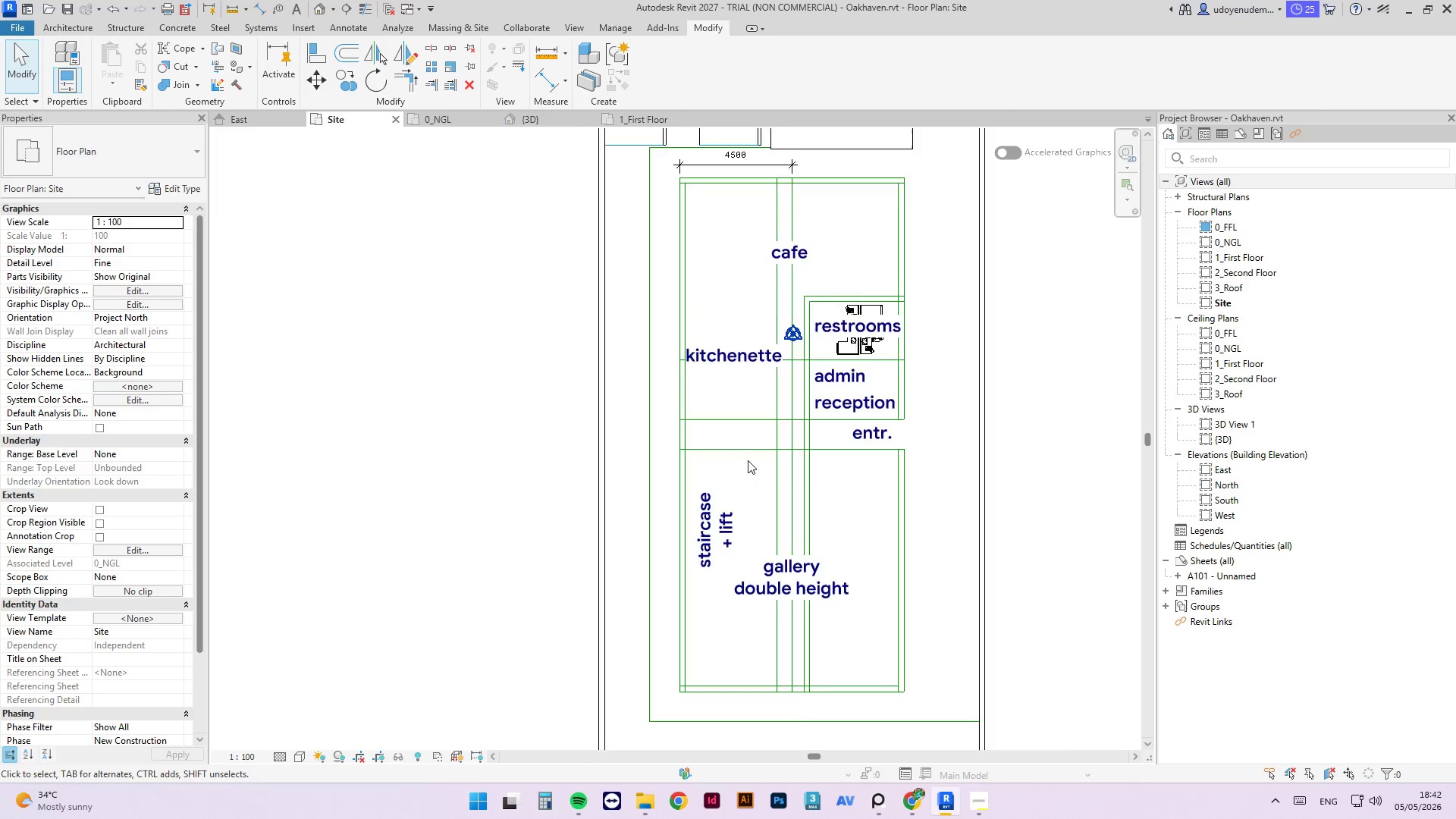 
scroll: coordinate [733, 472], scroll_direction: up, amount: 3.0
 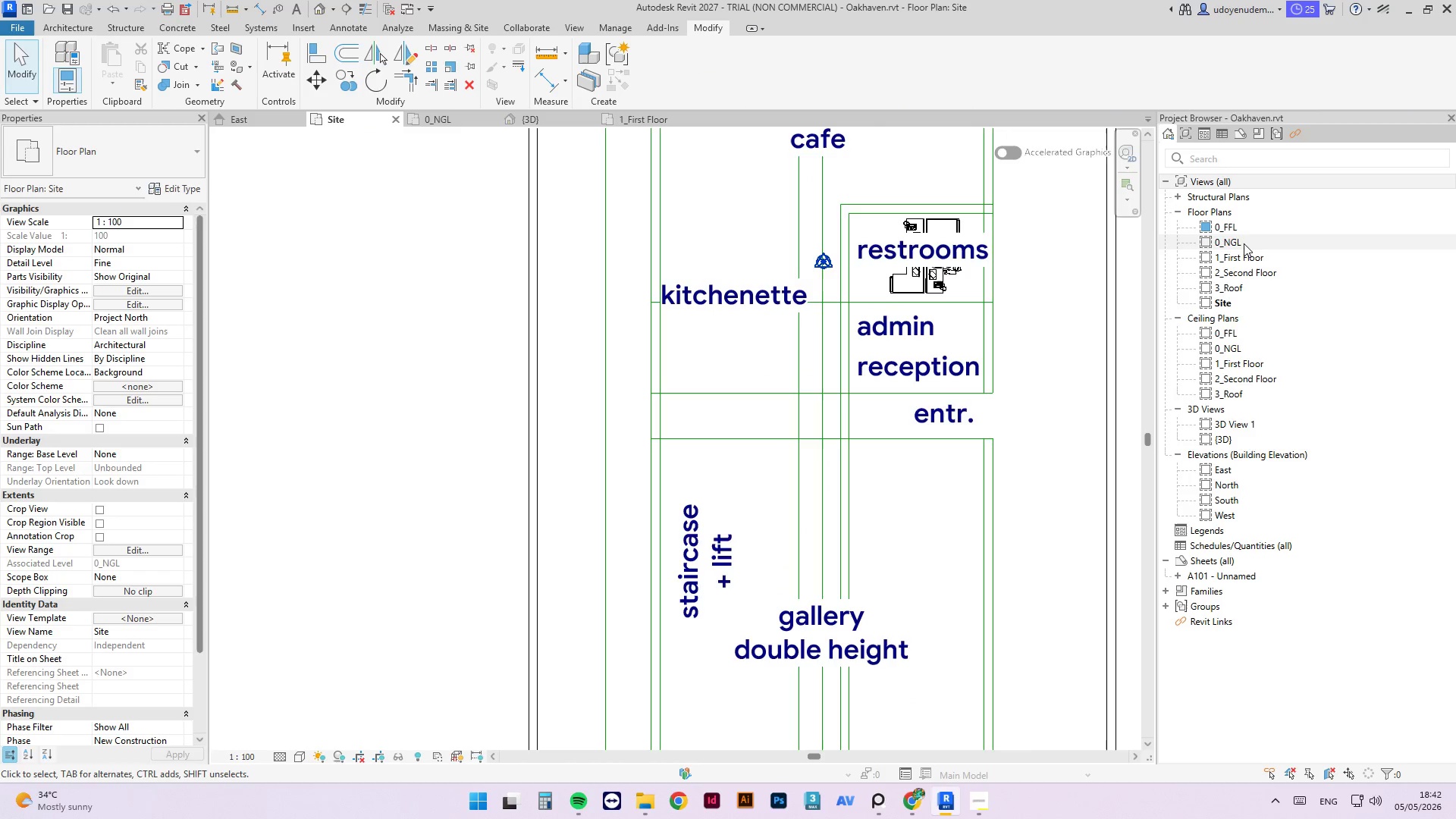 
double_click([1230, 228])
 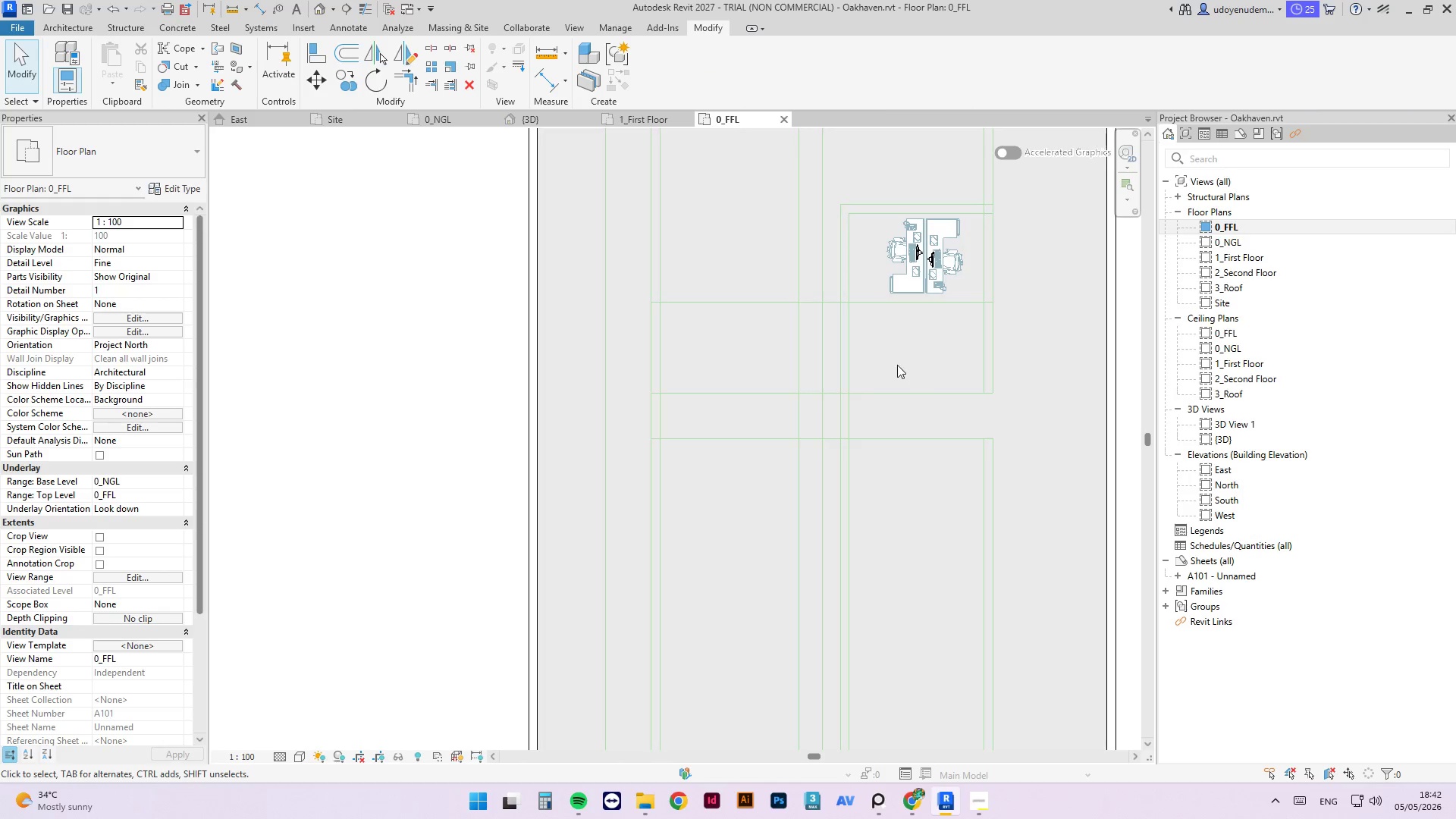 
left_click([953, 439])
 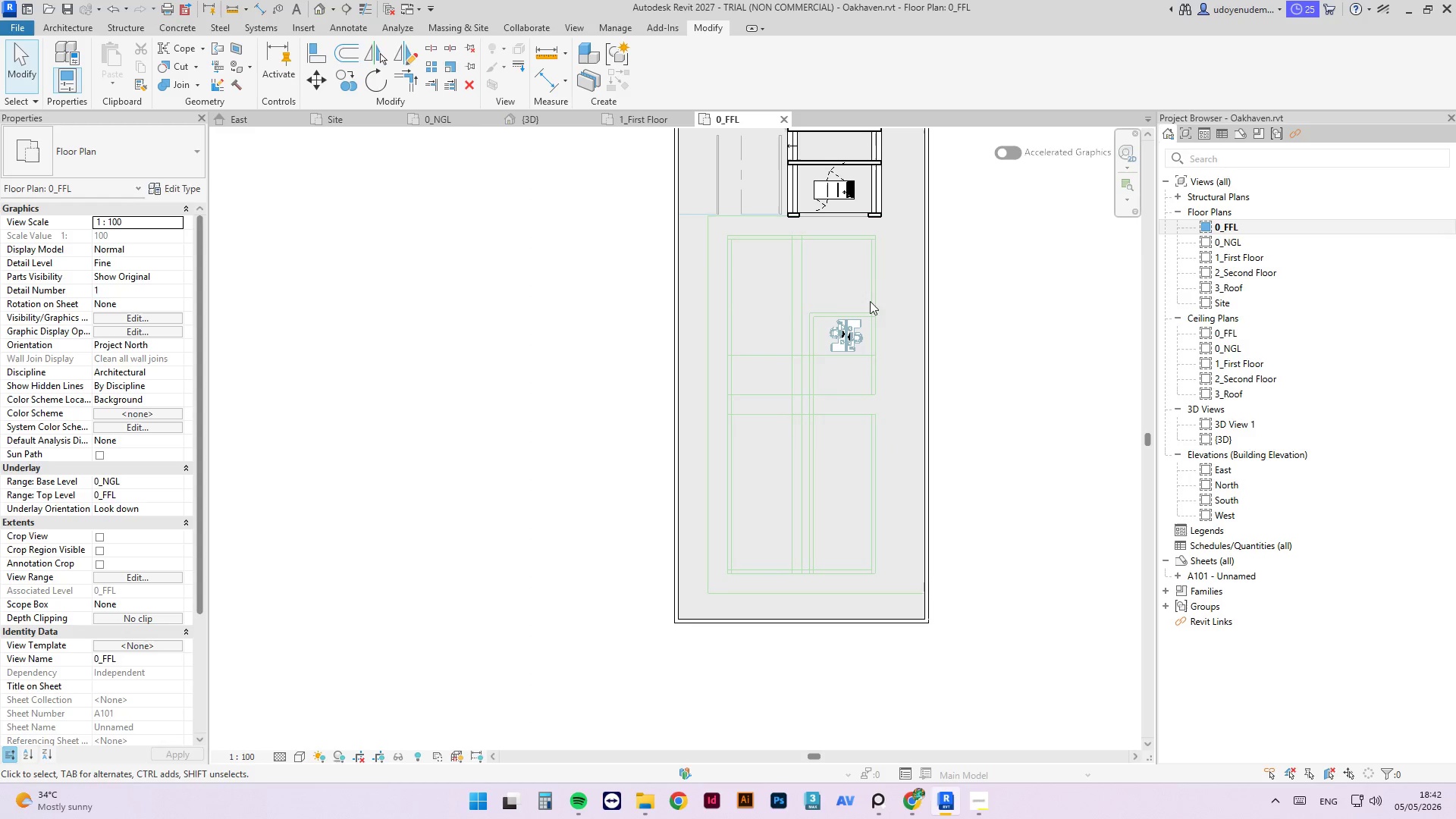 
scroll: coordinate [873, 435], scroll_direction: down, amount: 6.0
 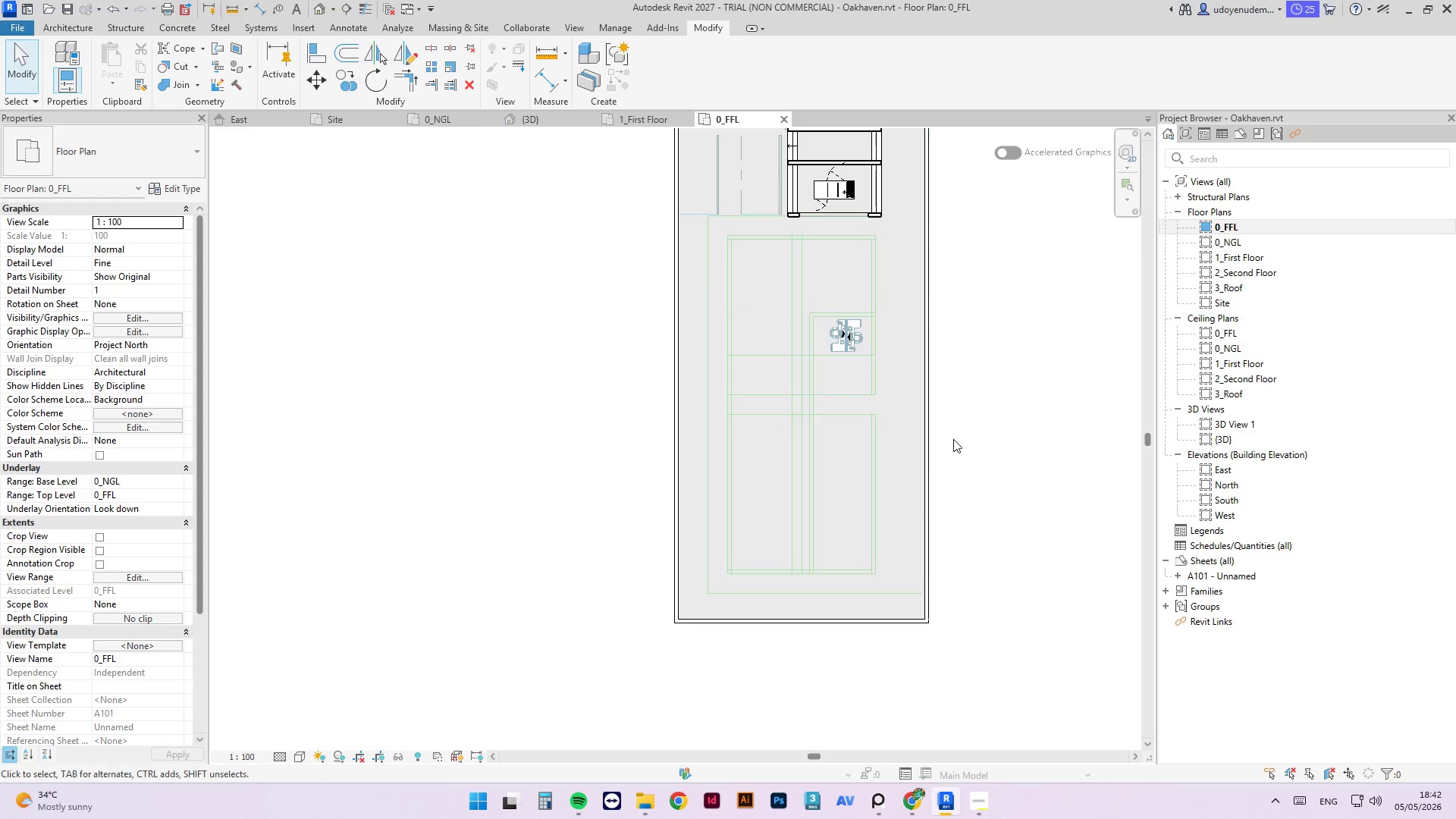 
left_click([883, 287])
 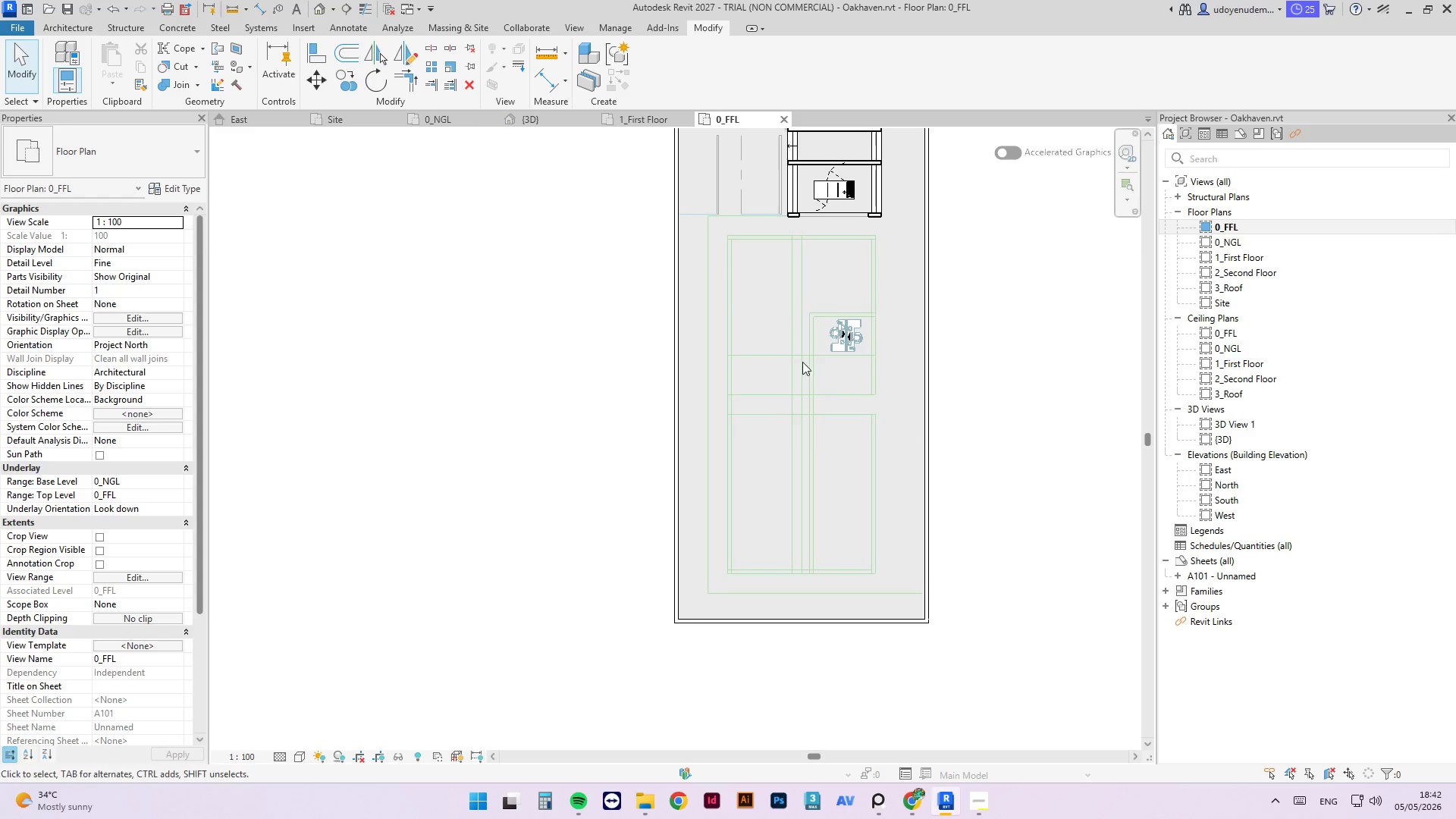 
scroll: coordinate [786, 415], scroll_direction: up, amount: 3.0
 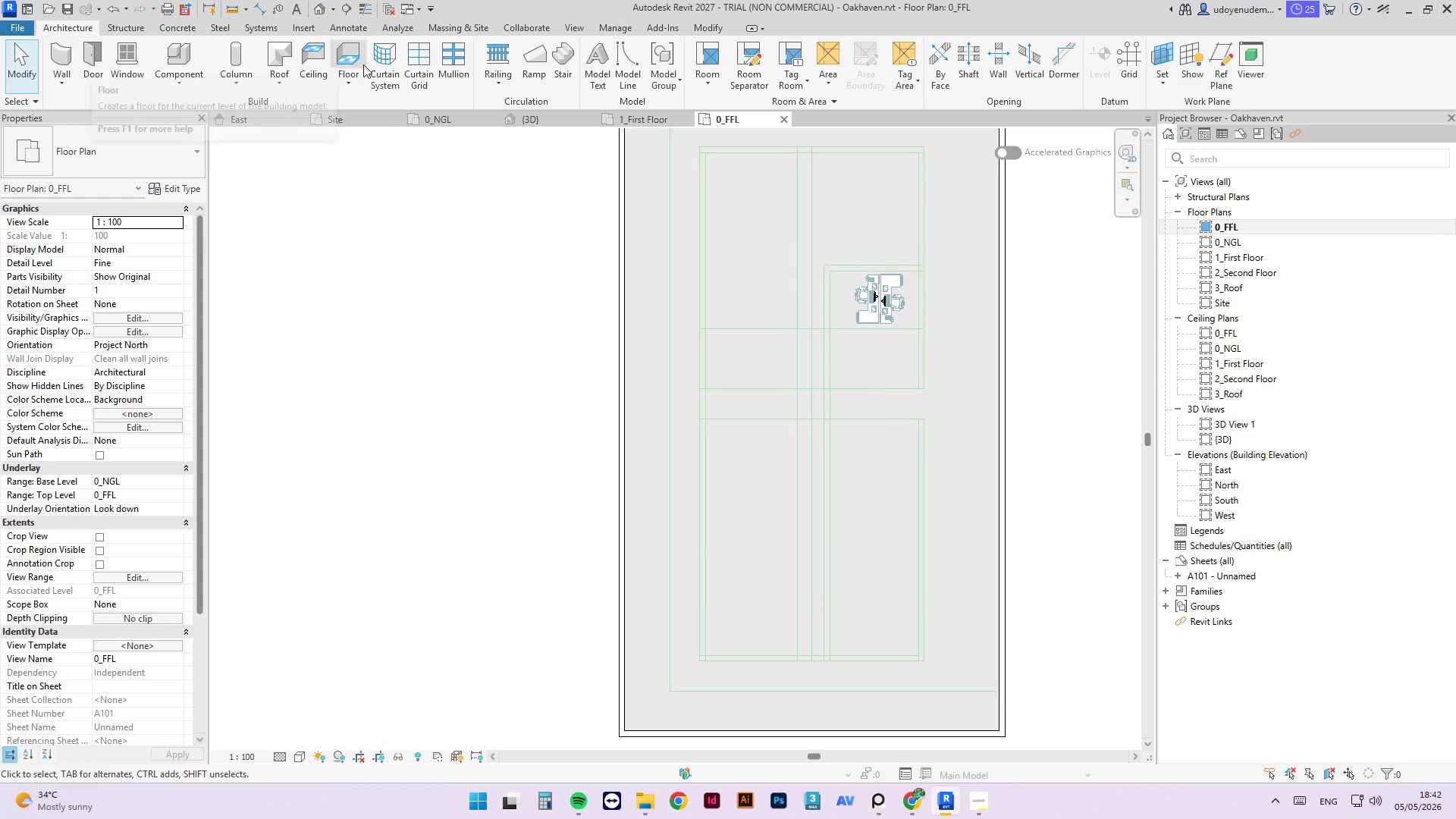 
left_click([548, 54])
 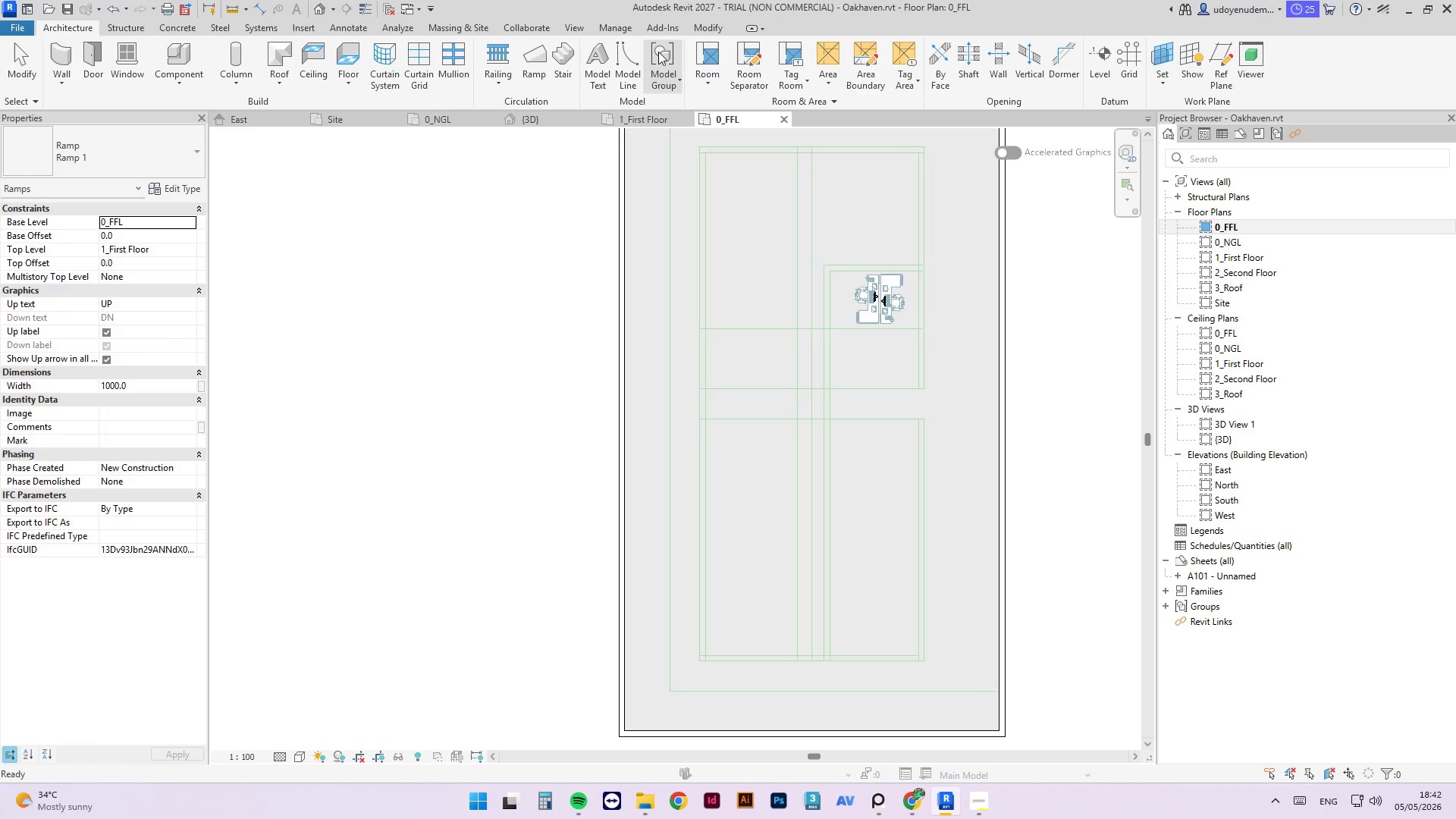 
left_click([576, 49])
 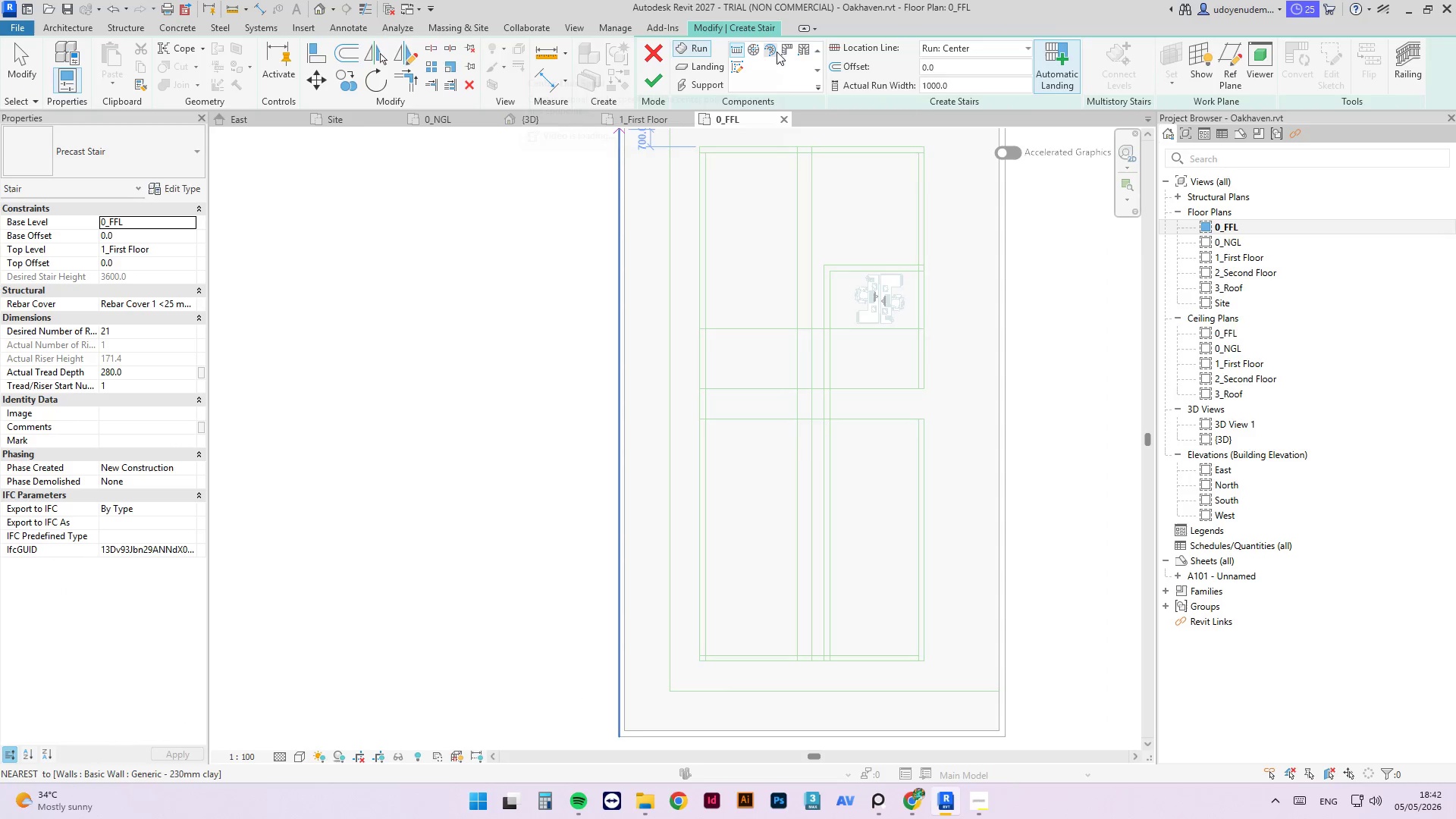 
left_click([742, 71])
 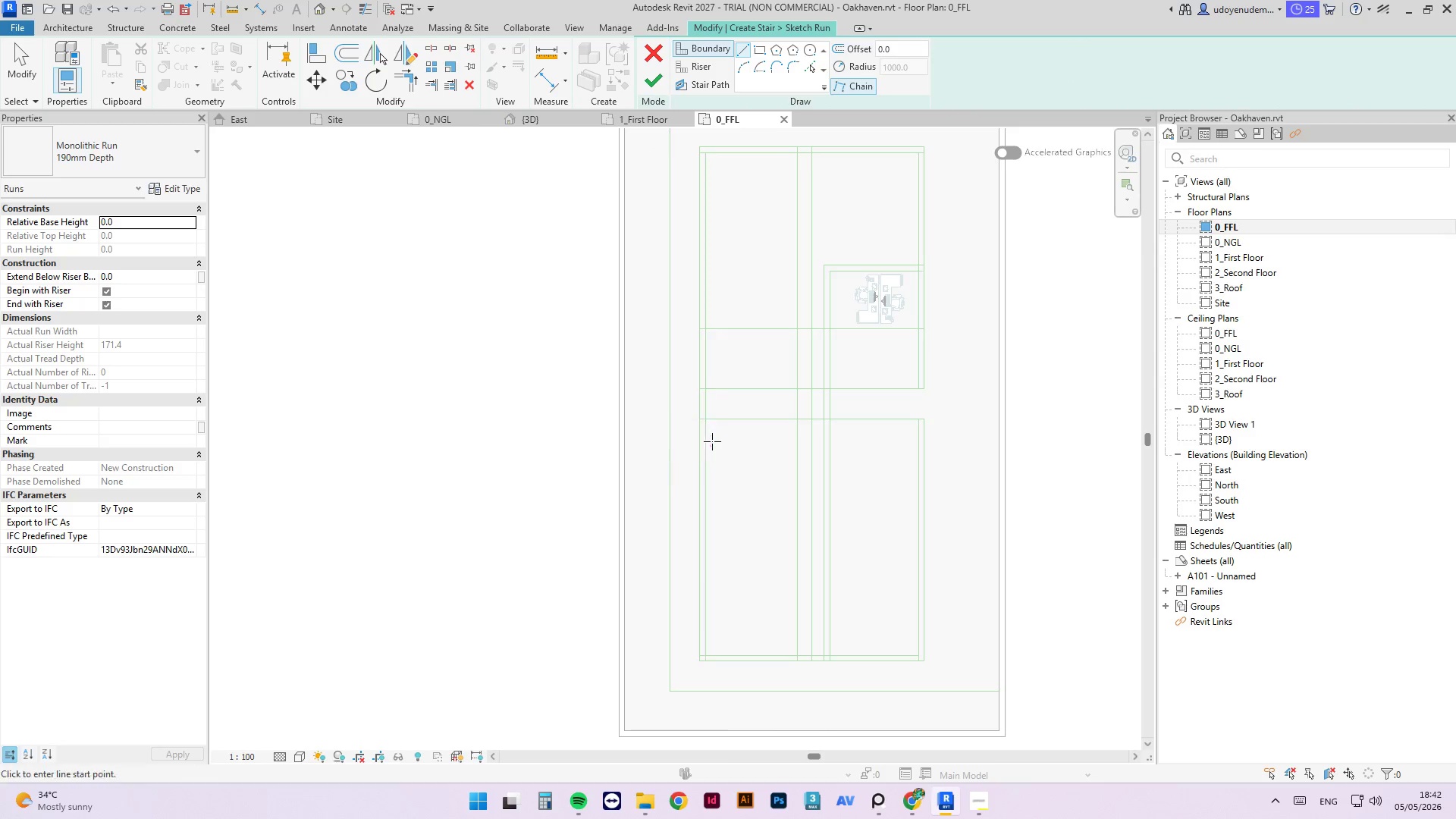 
scroll: coordinate [715, 396], scroll_direction: up, amount: 3.0
 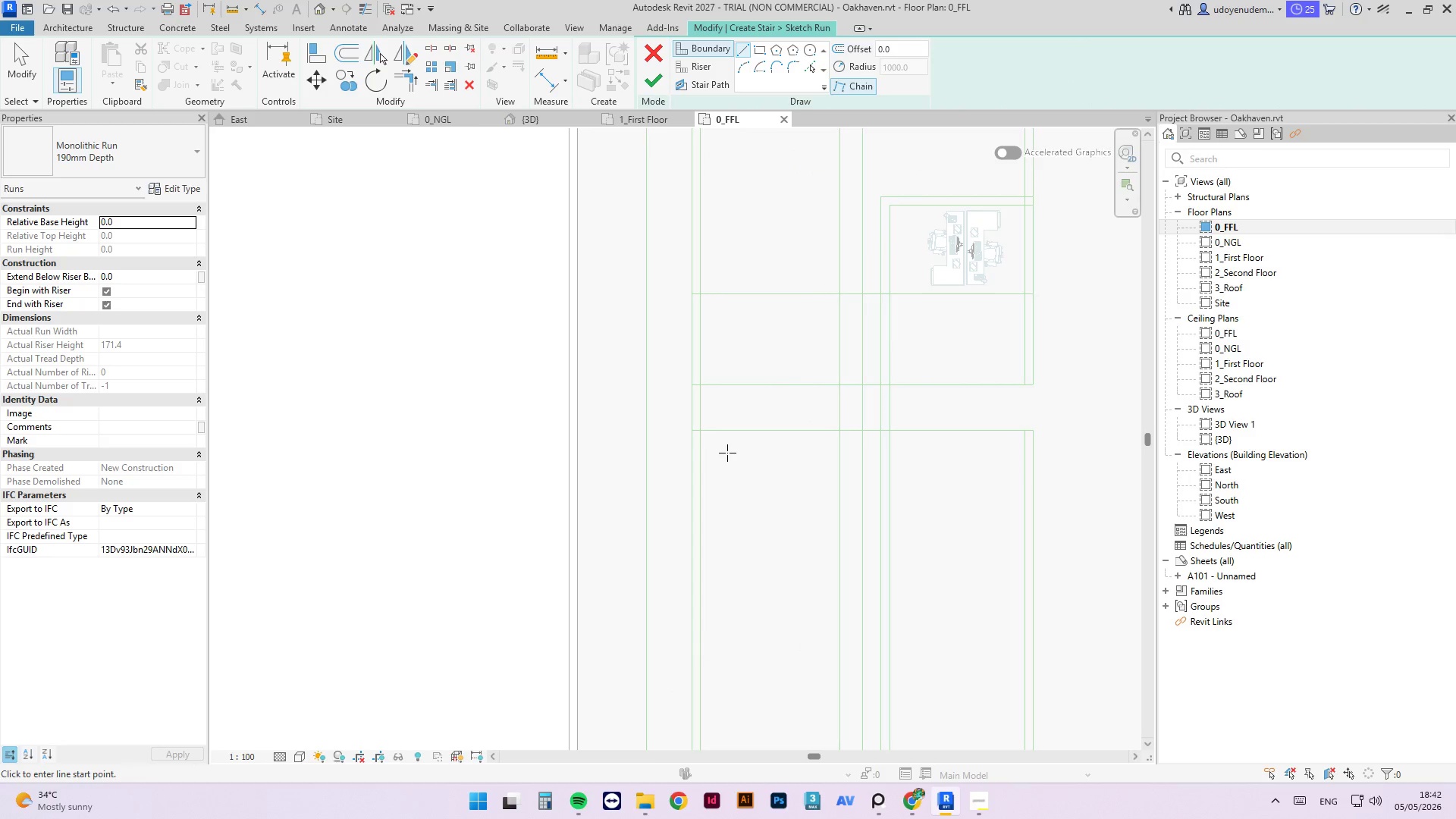 
left_click([700, 430])
 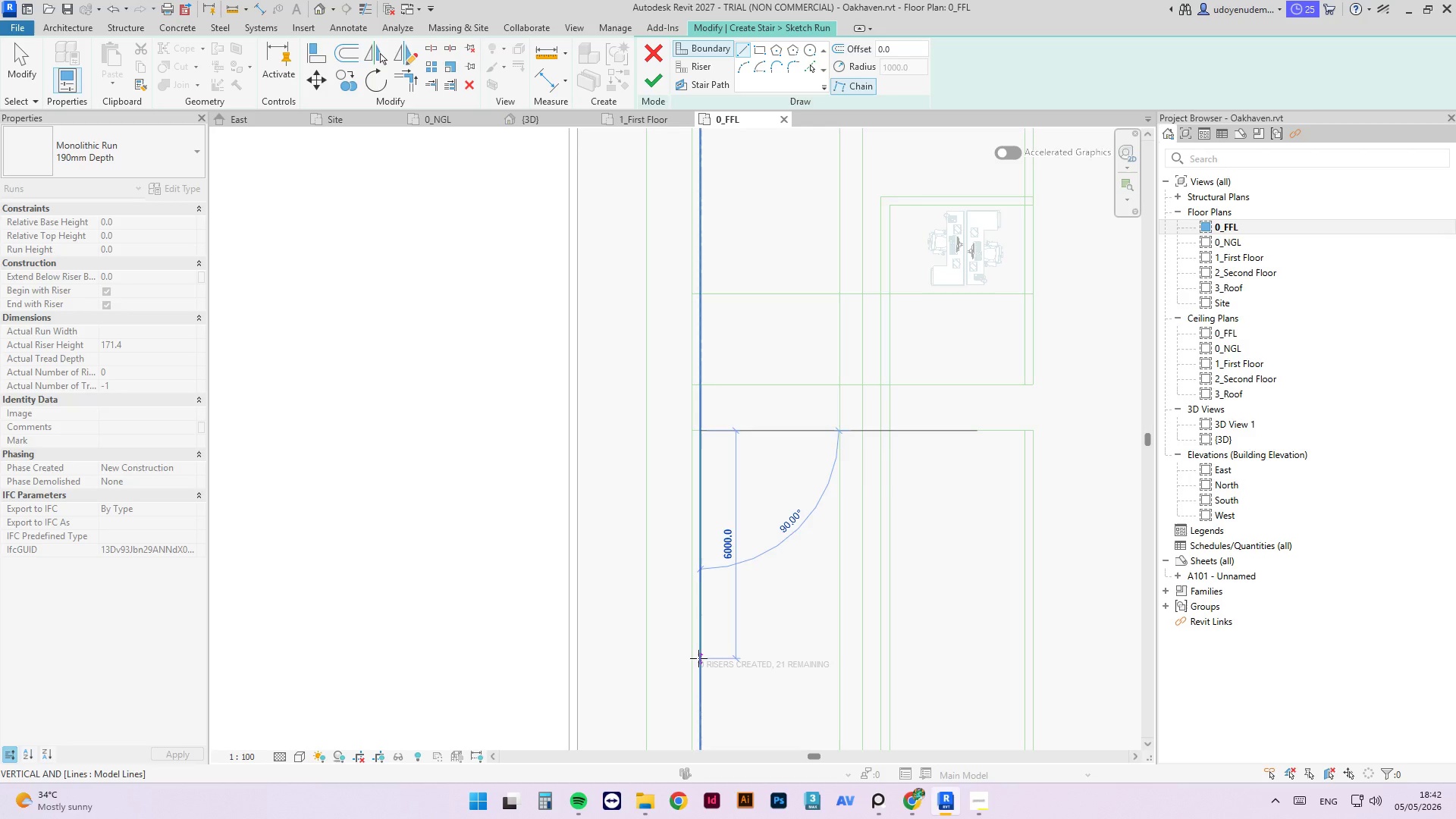 
wait(11.5)
 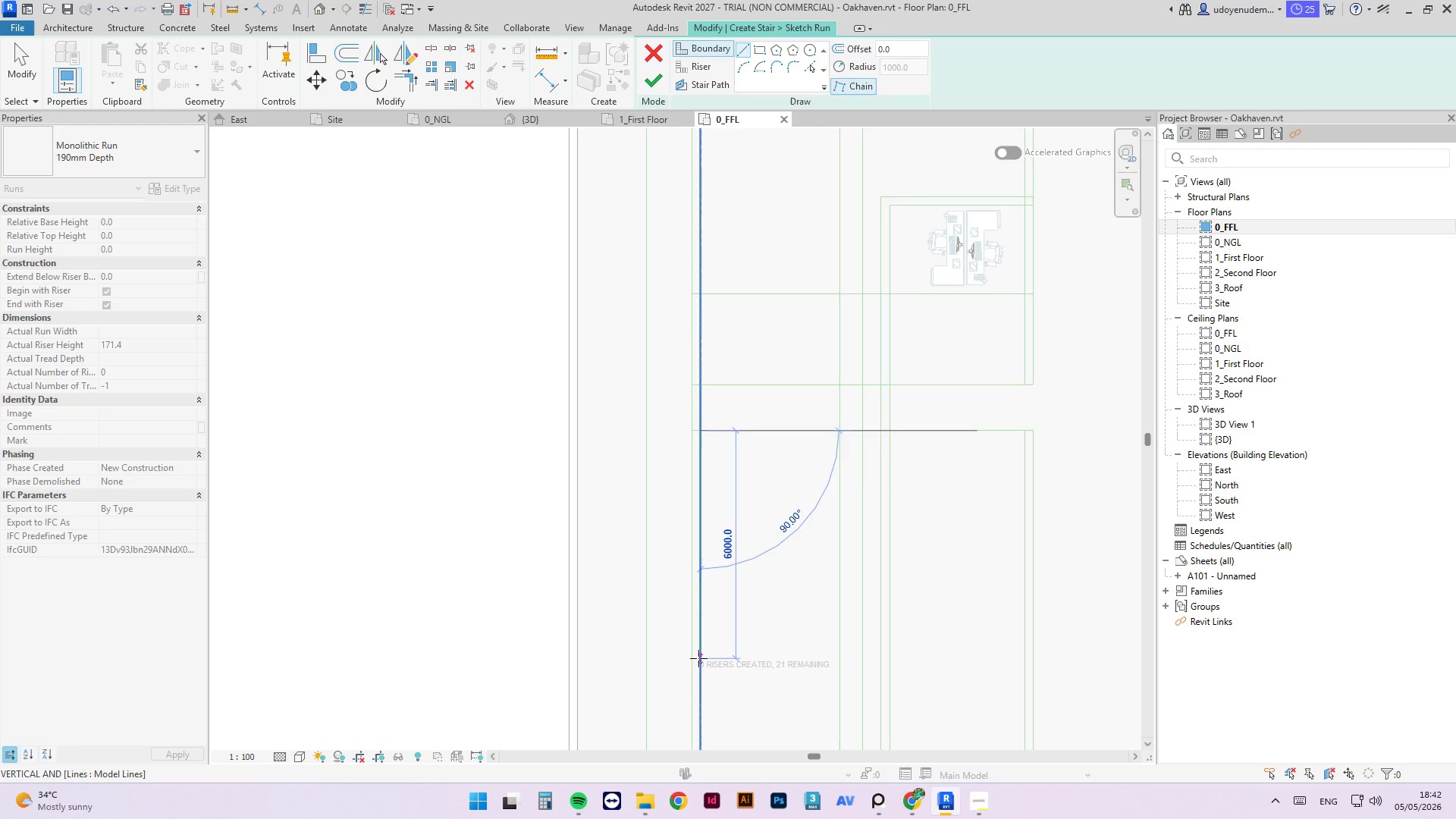 
left_click([701, 657])
 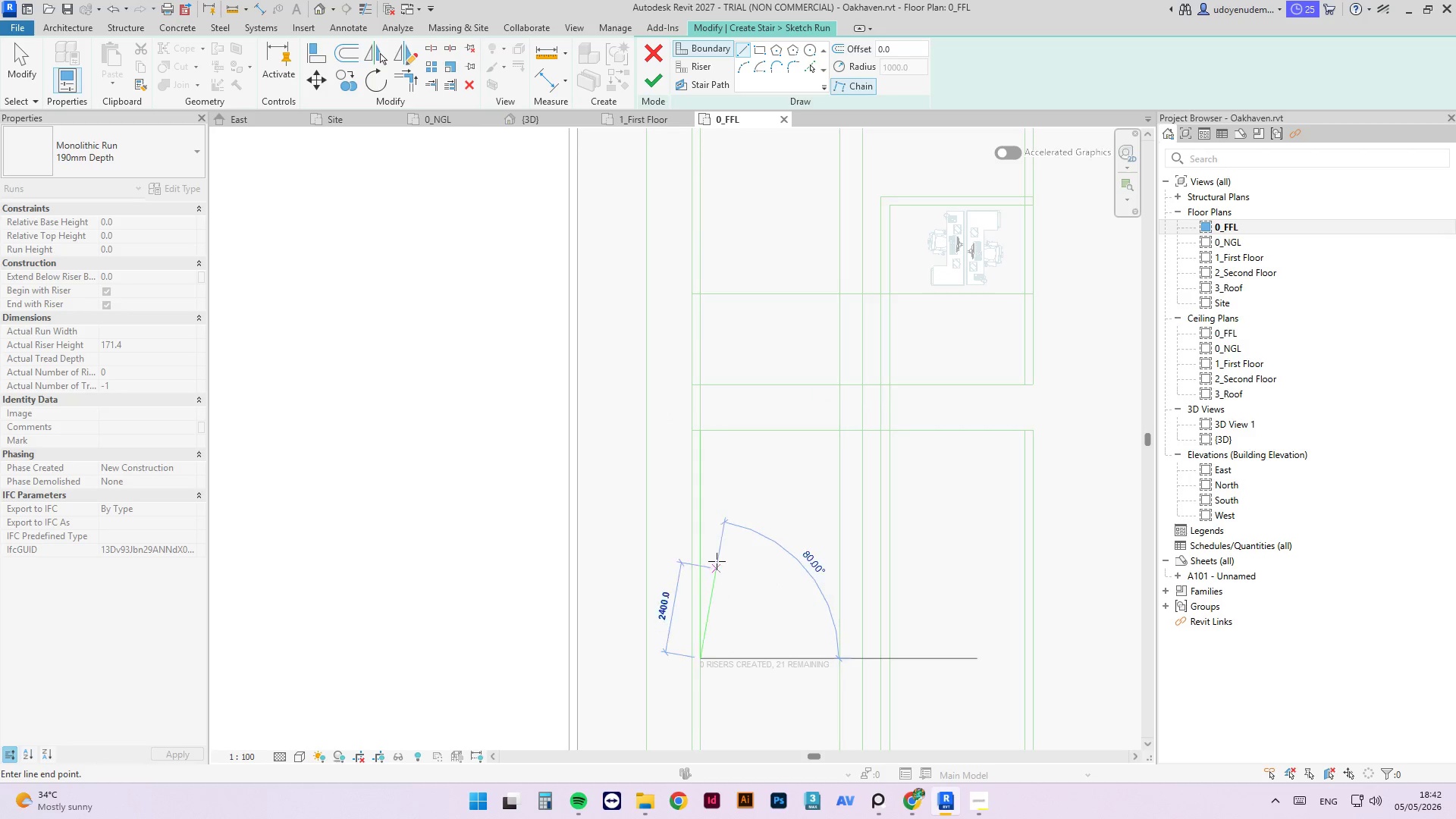 
scroll: coordinate [717, 548], scroll_direction: down, amount: 2.0
 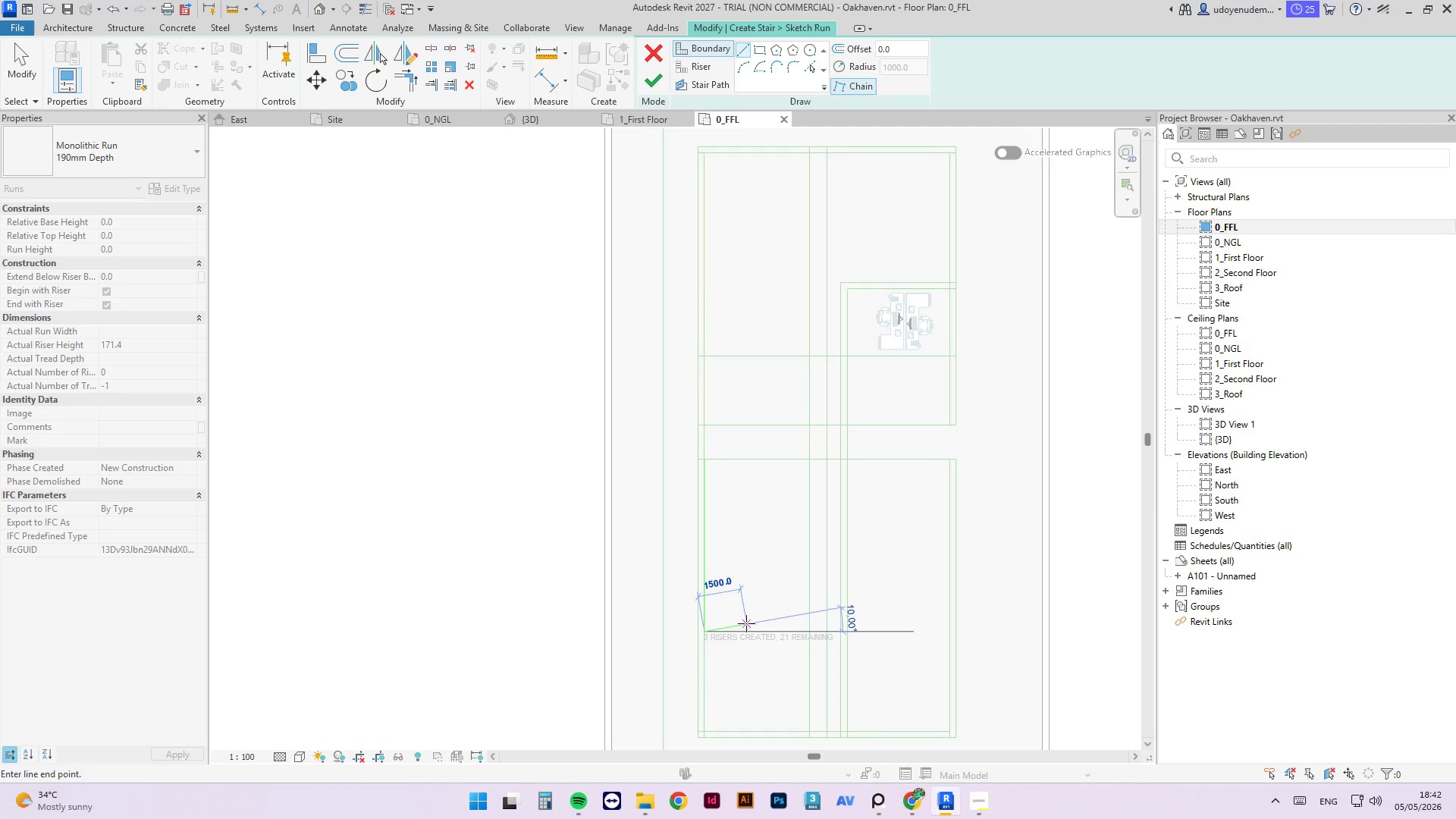 
key(Escape)
 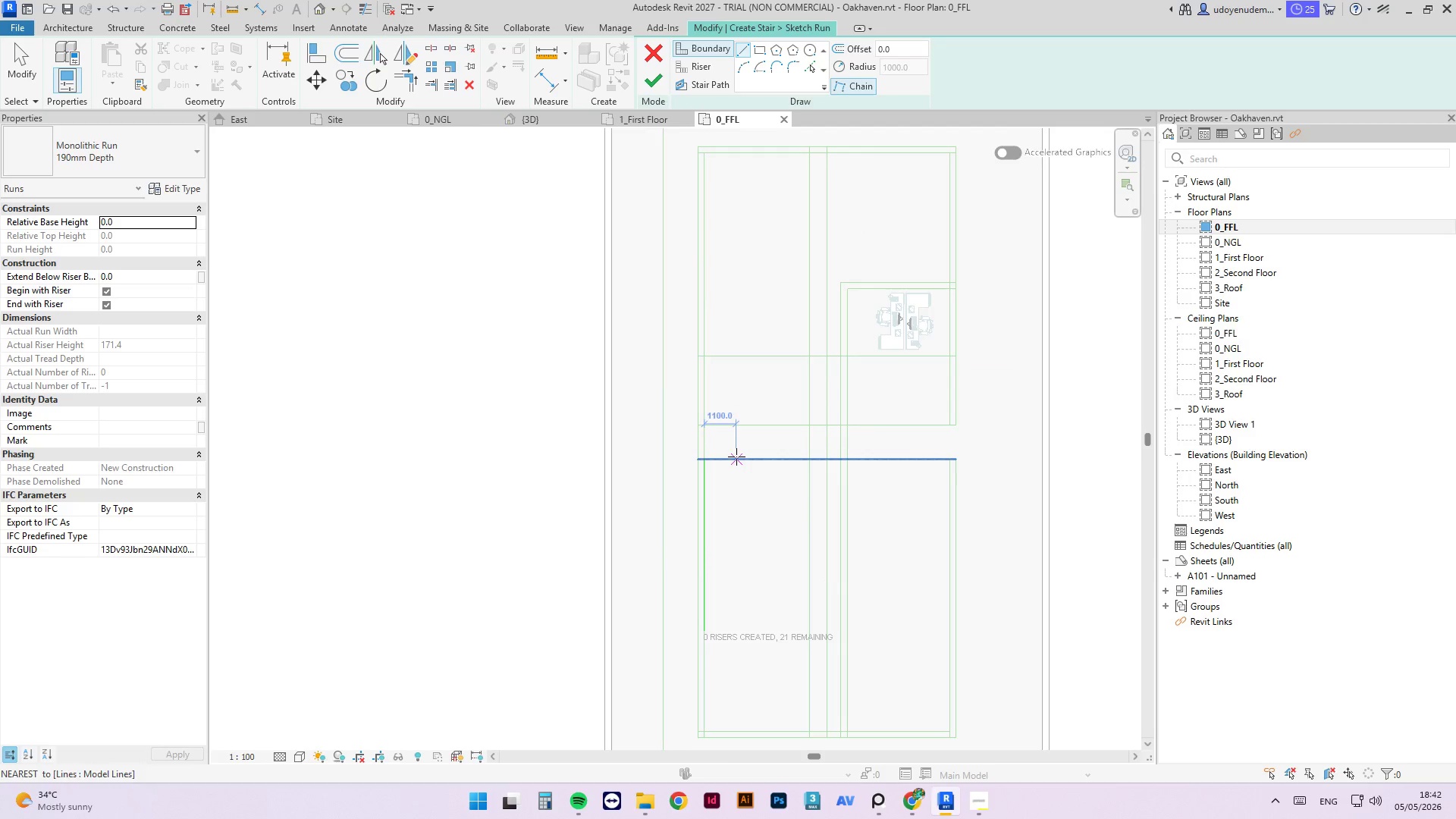 
left_click([740, 457])
 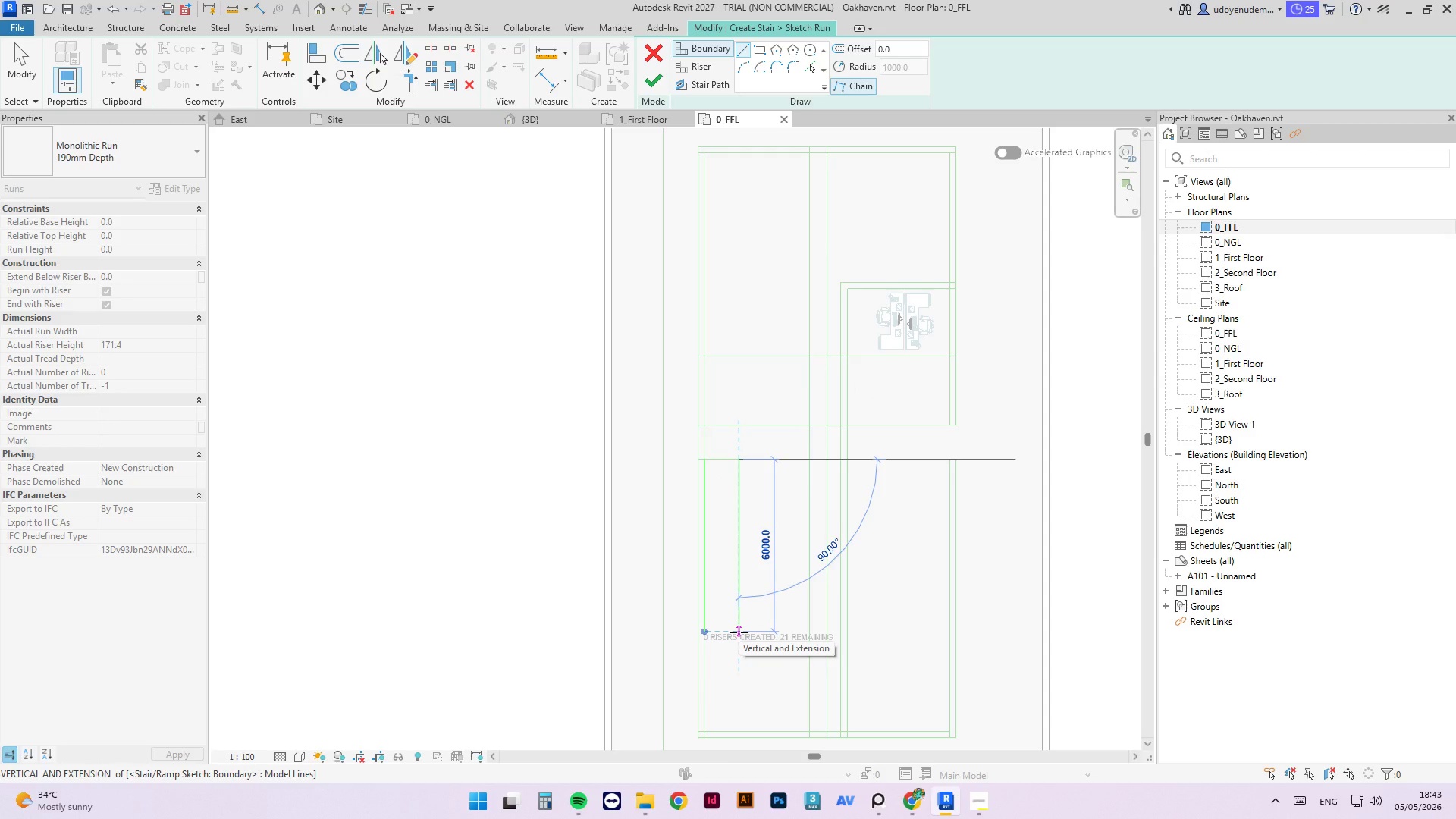 
wait(13.66)
 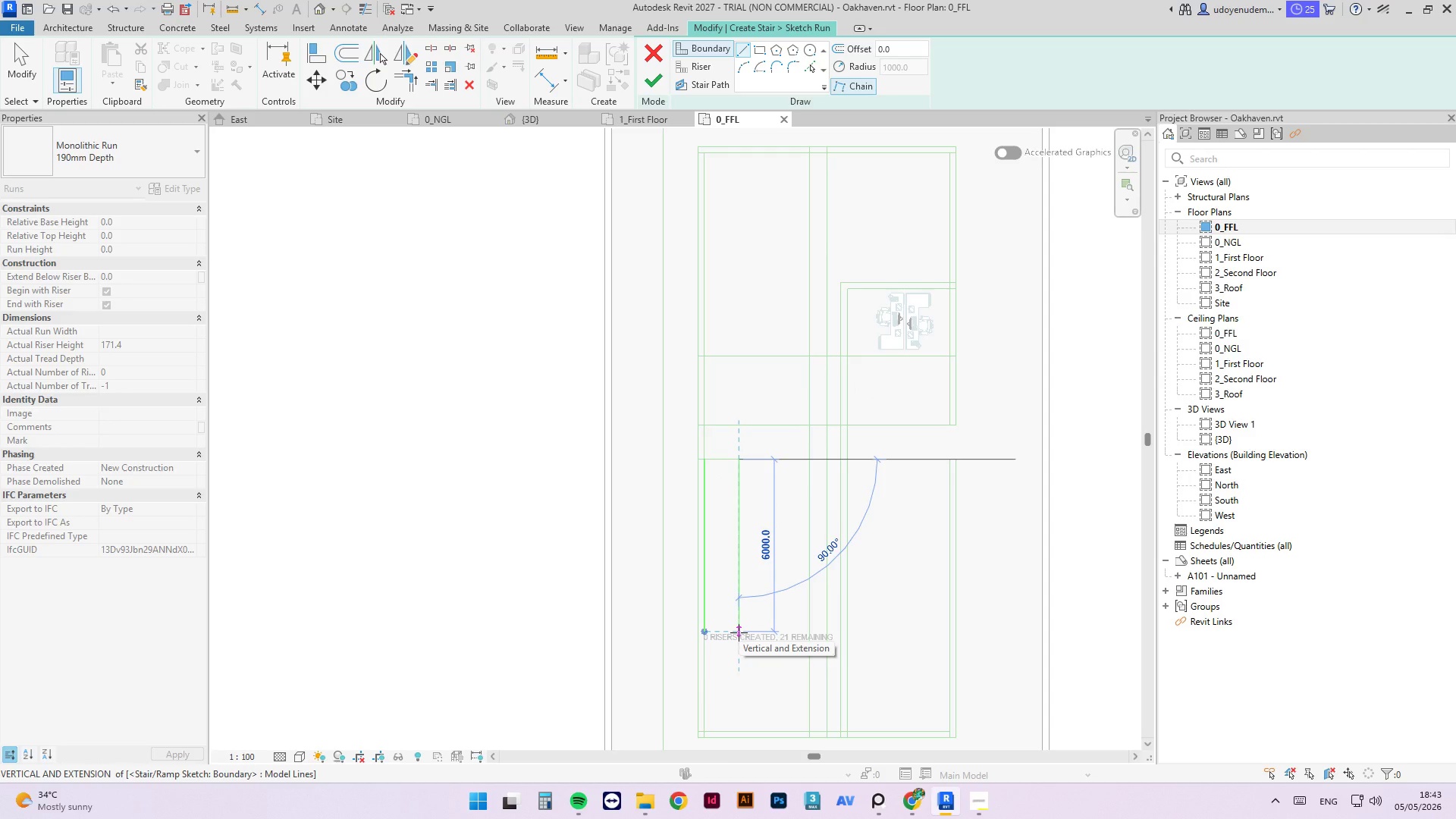 
key(Escape)
 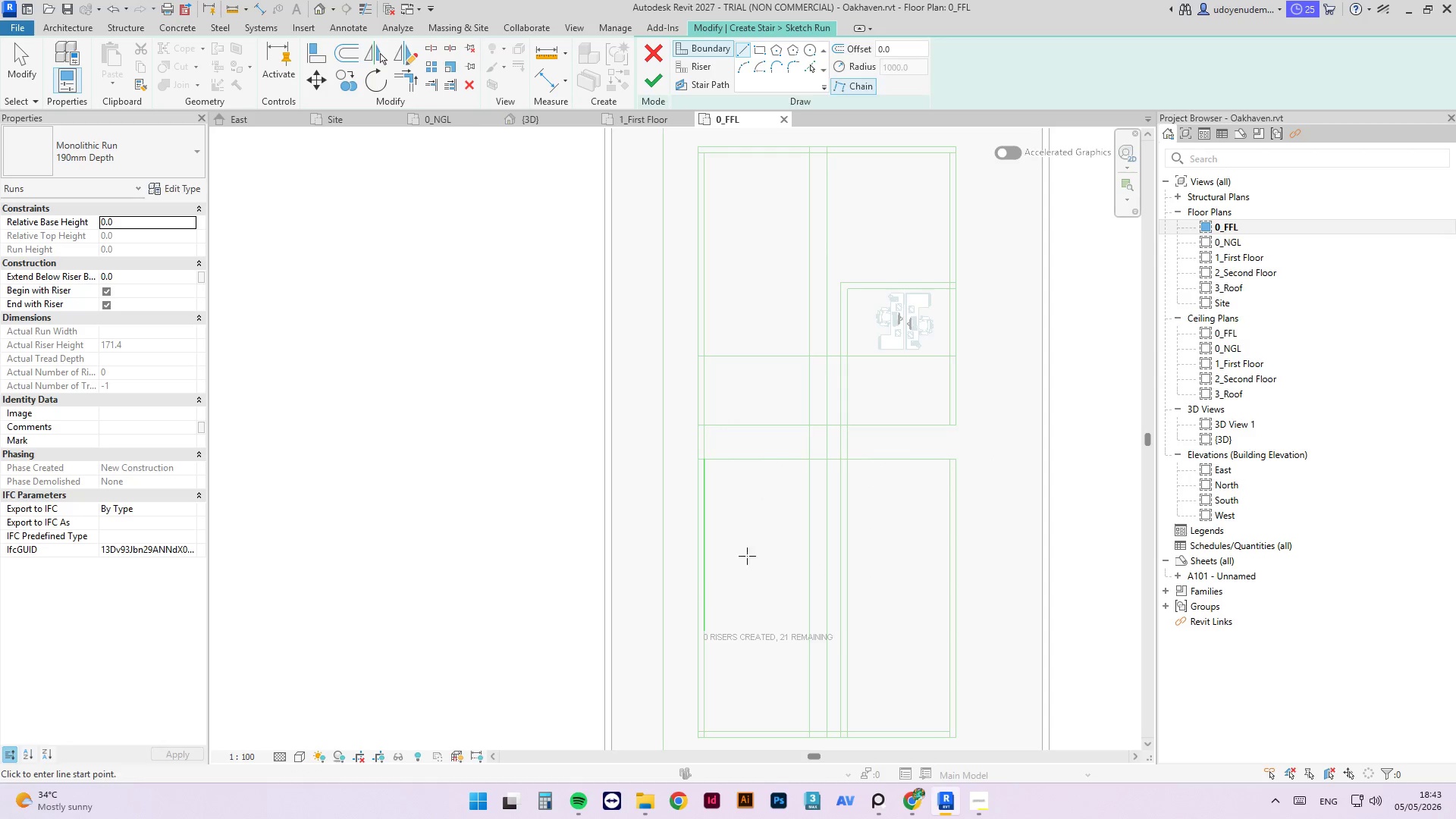 
key(Escape)
 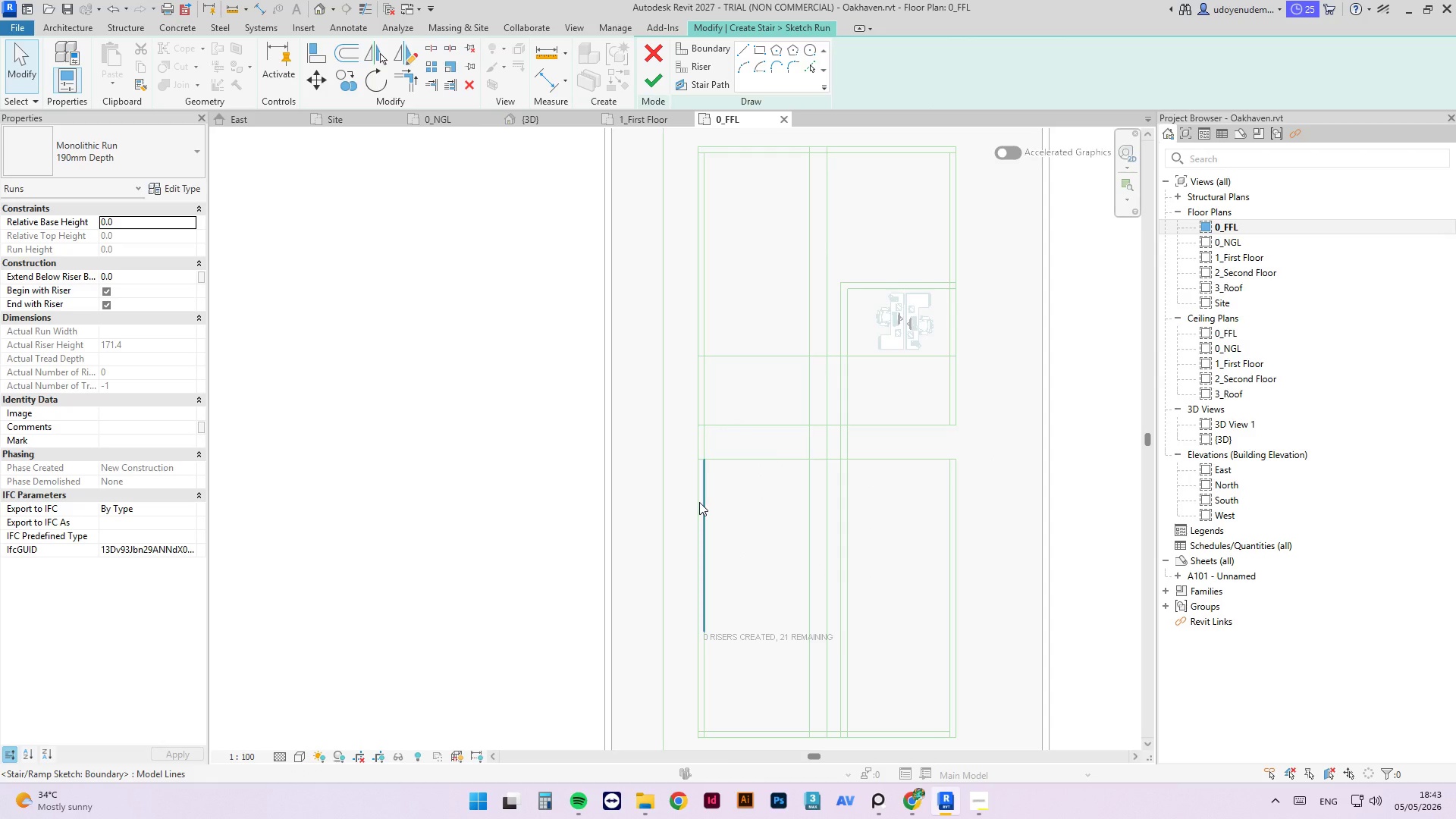 
left_click([699, 502])
 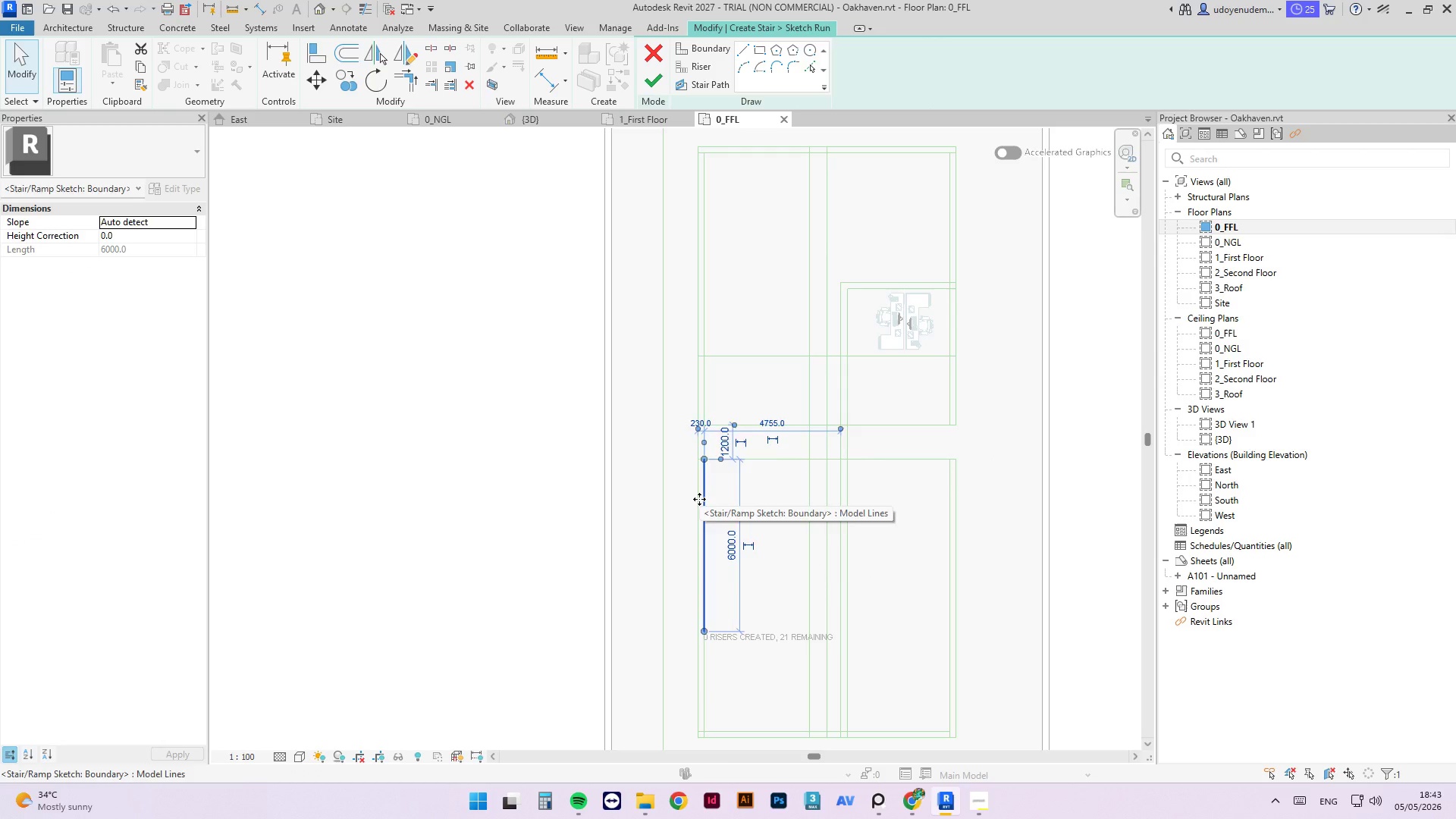 
key(Delete)
 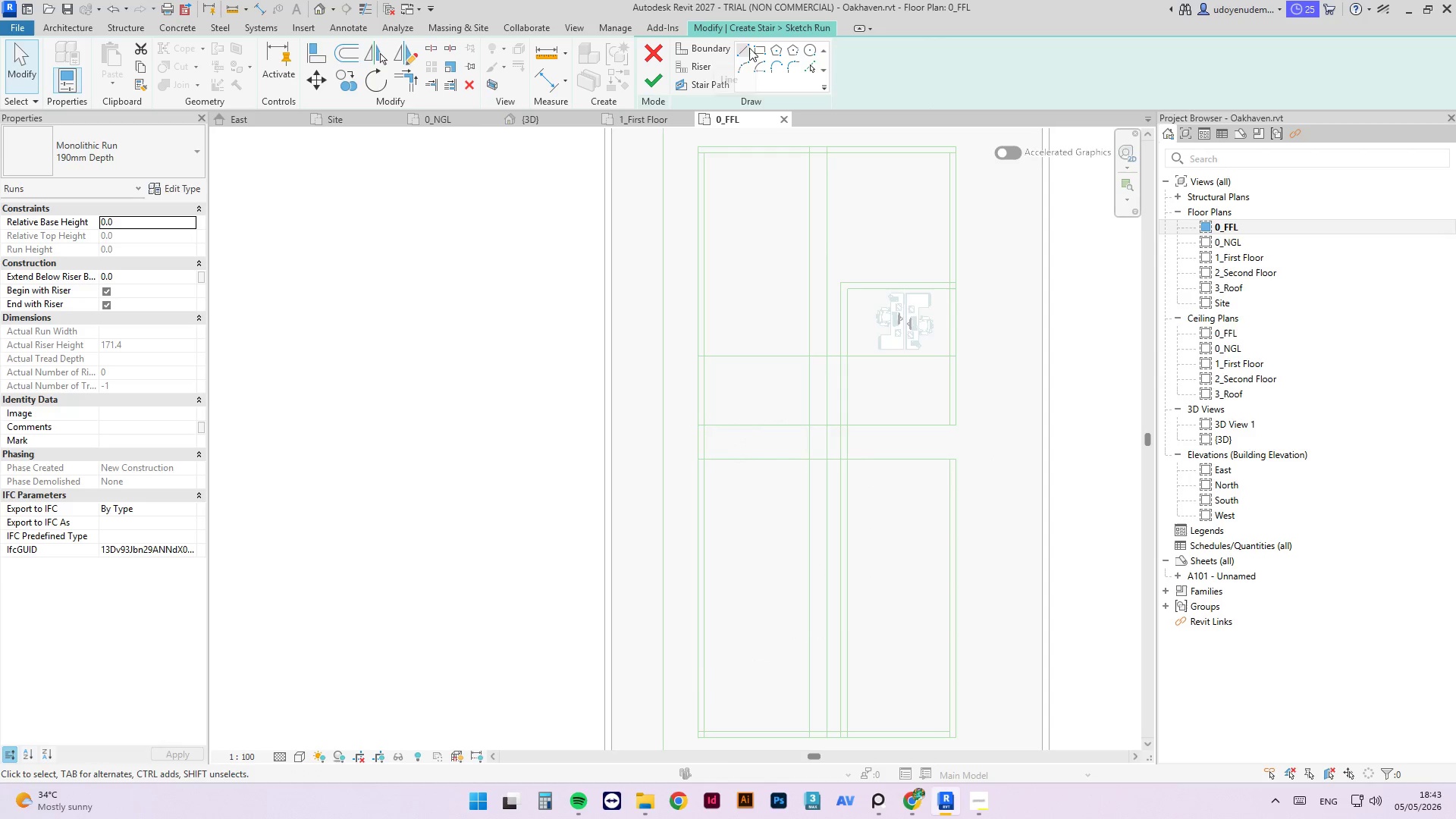 
mouse_move([690, 61])
 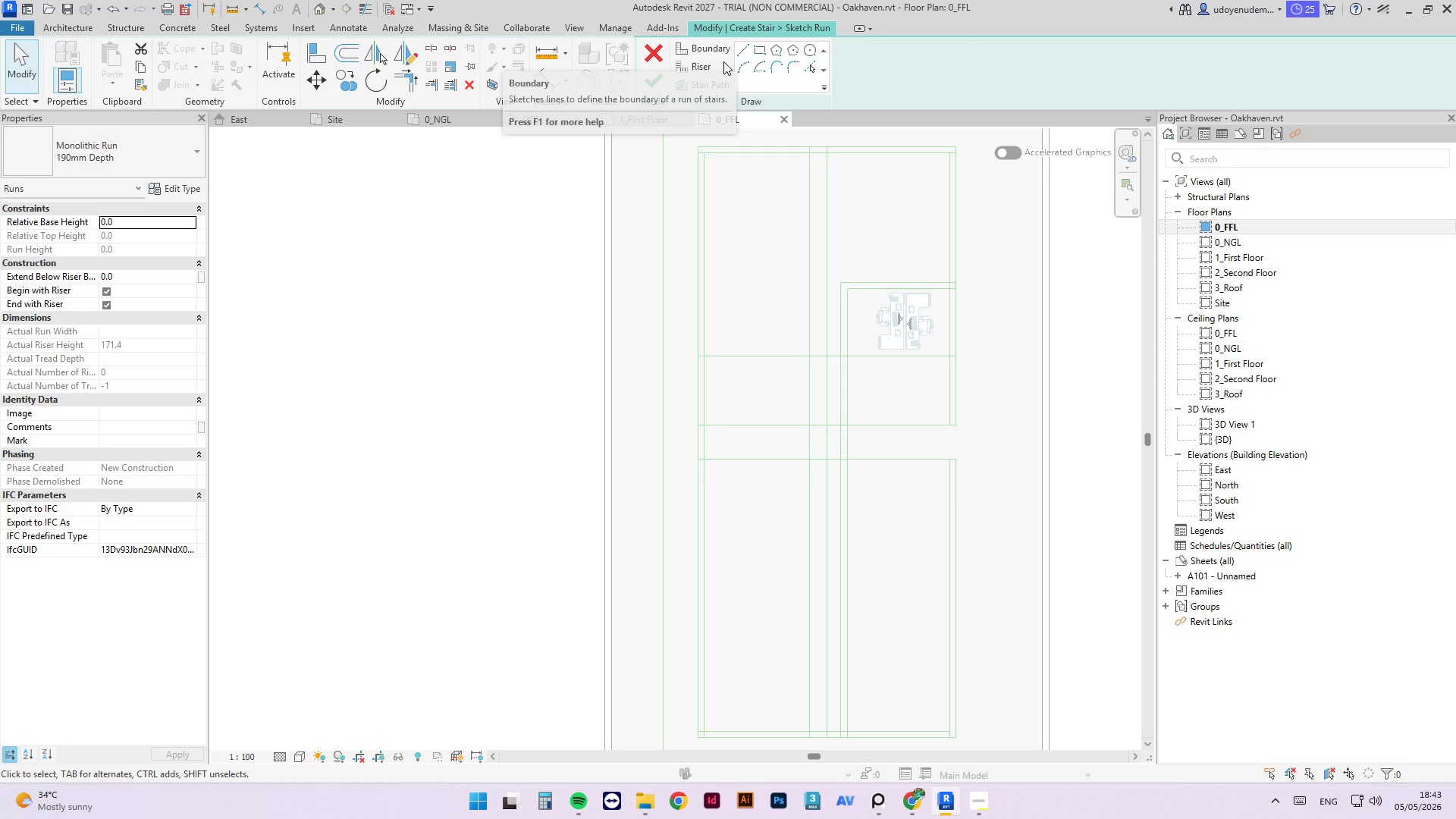 
left_click([745, 52])
 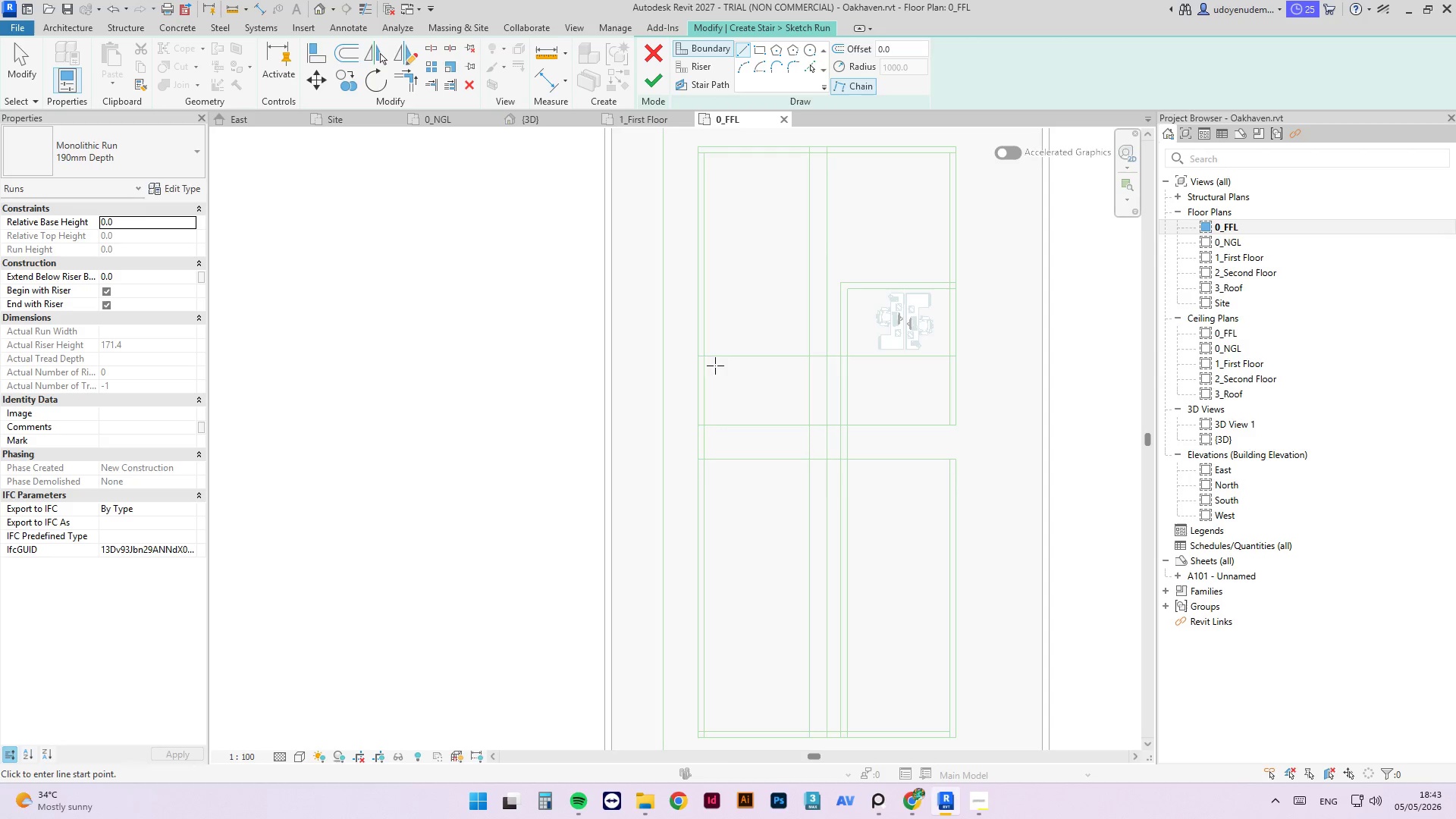 
scroll: coordinate [758, 422], scroll_direction: up, amount: 3.0
 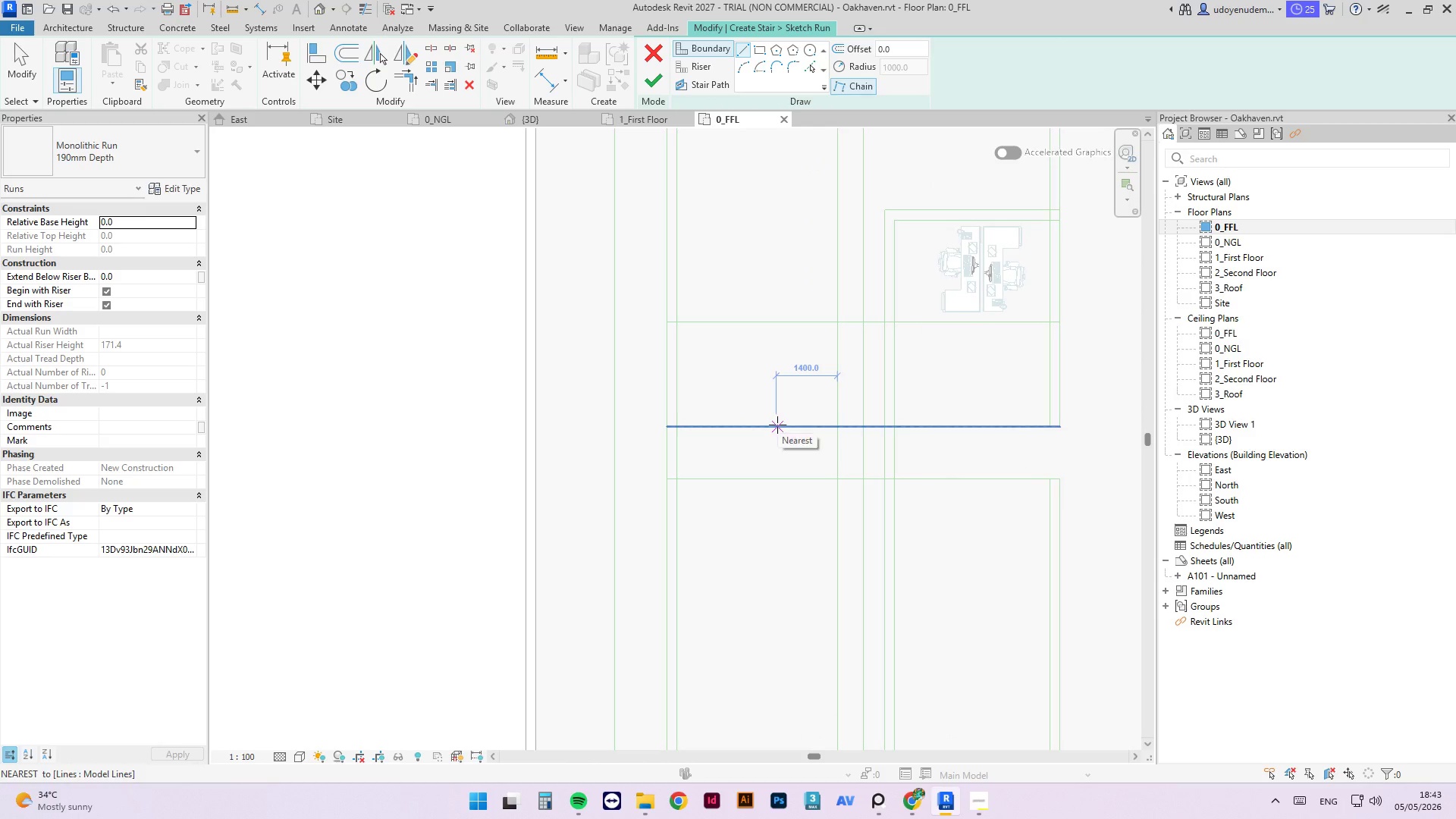 
left_click([778, 425])
 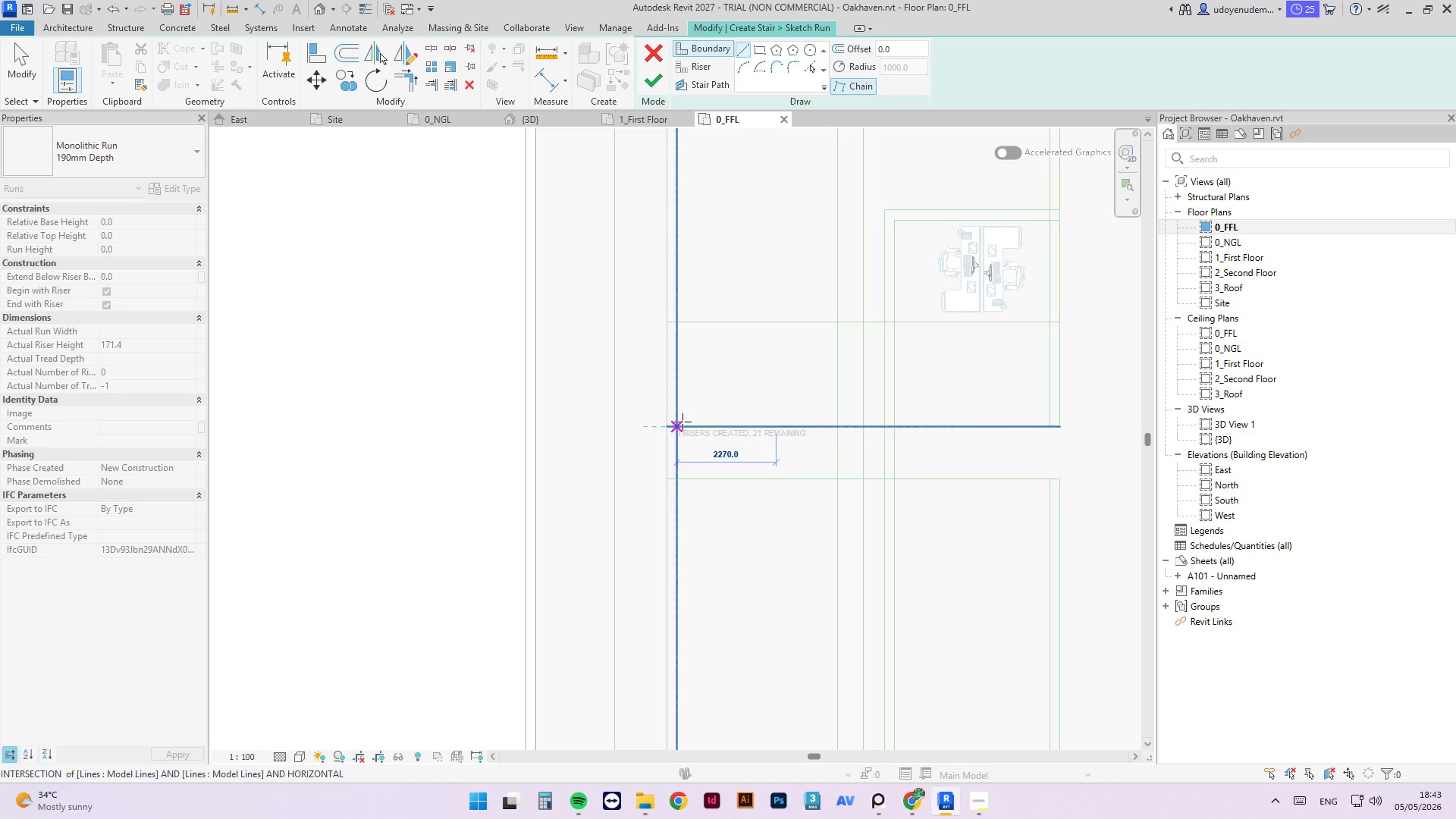 
wait(21.64)
 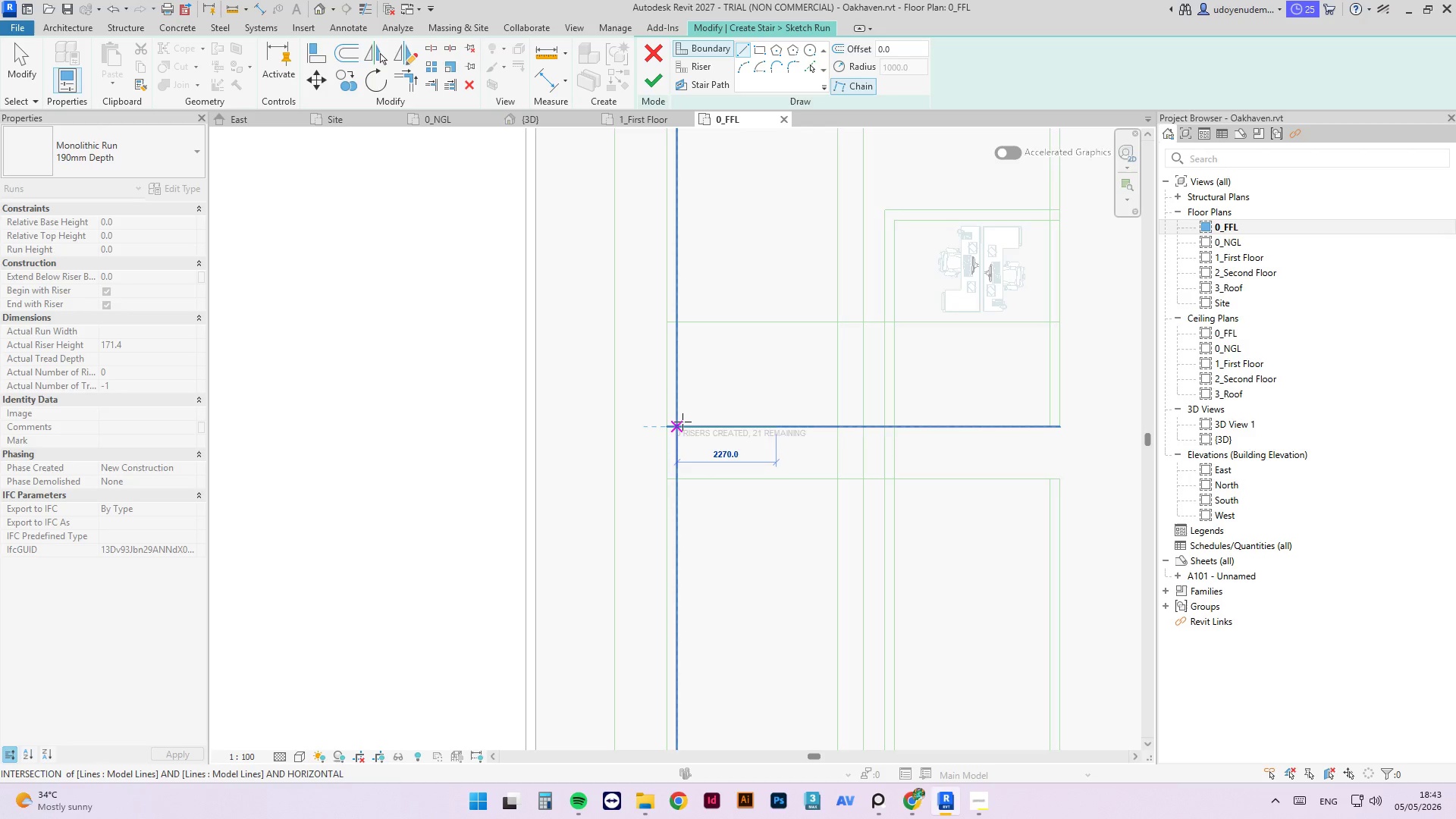 
left_click([679, 425])
 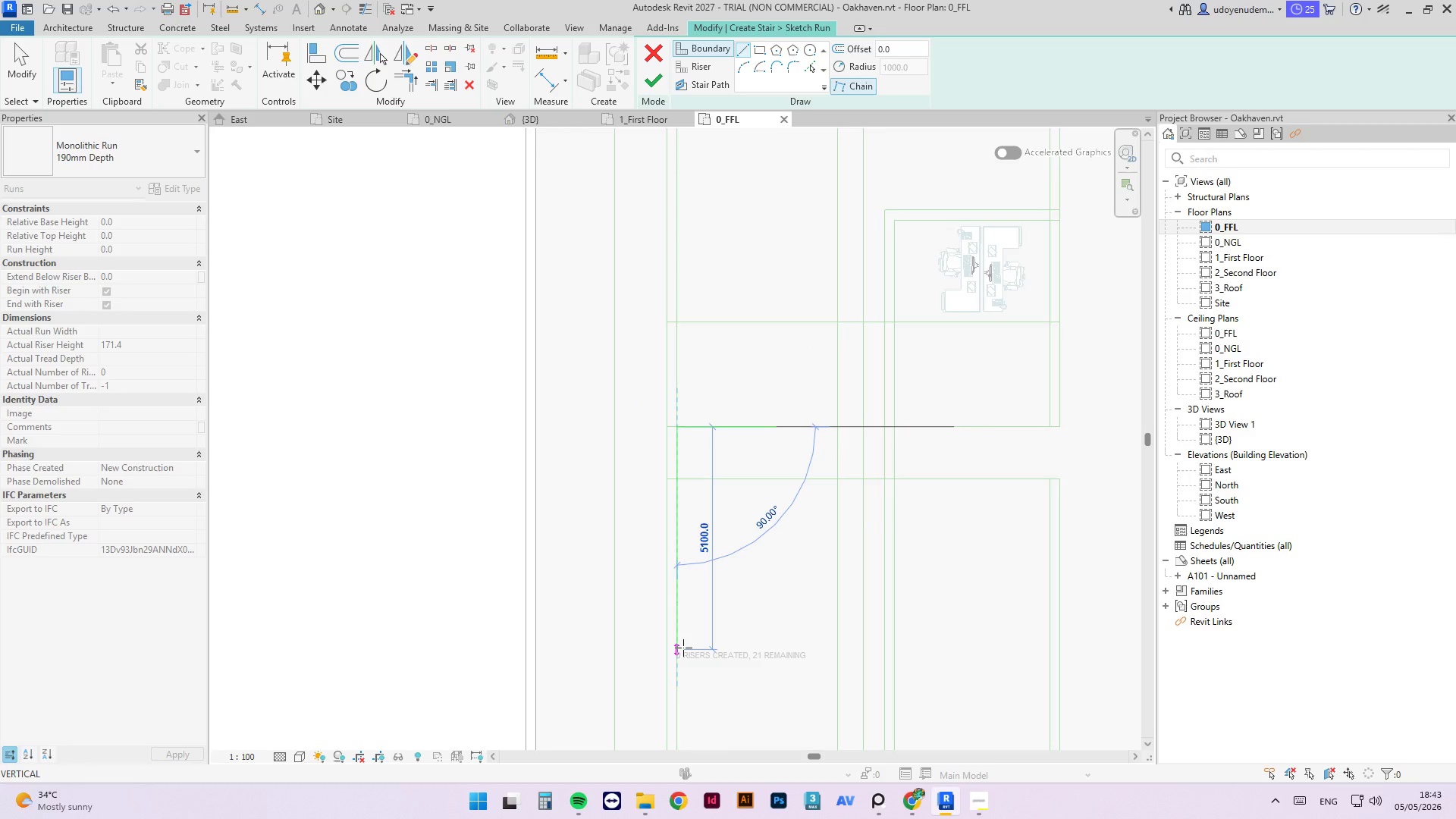 
left_click([683, 648])
 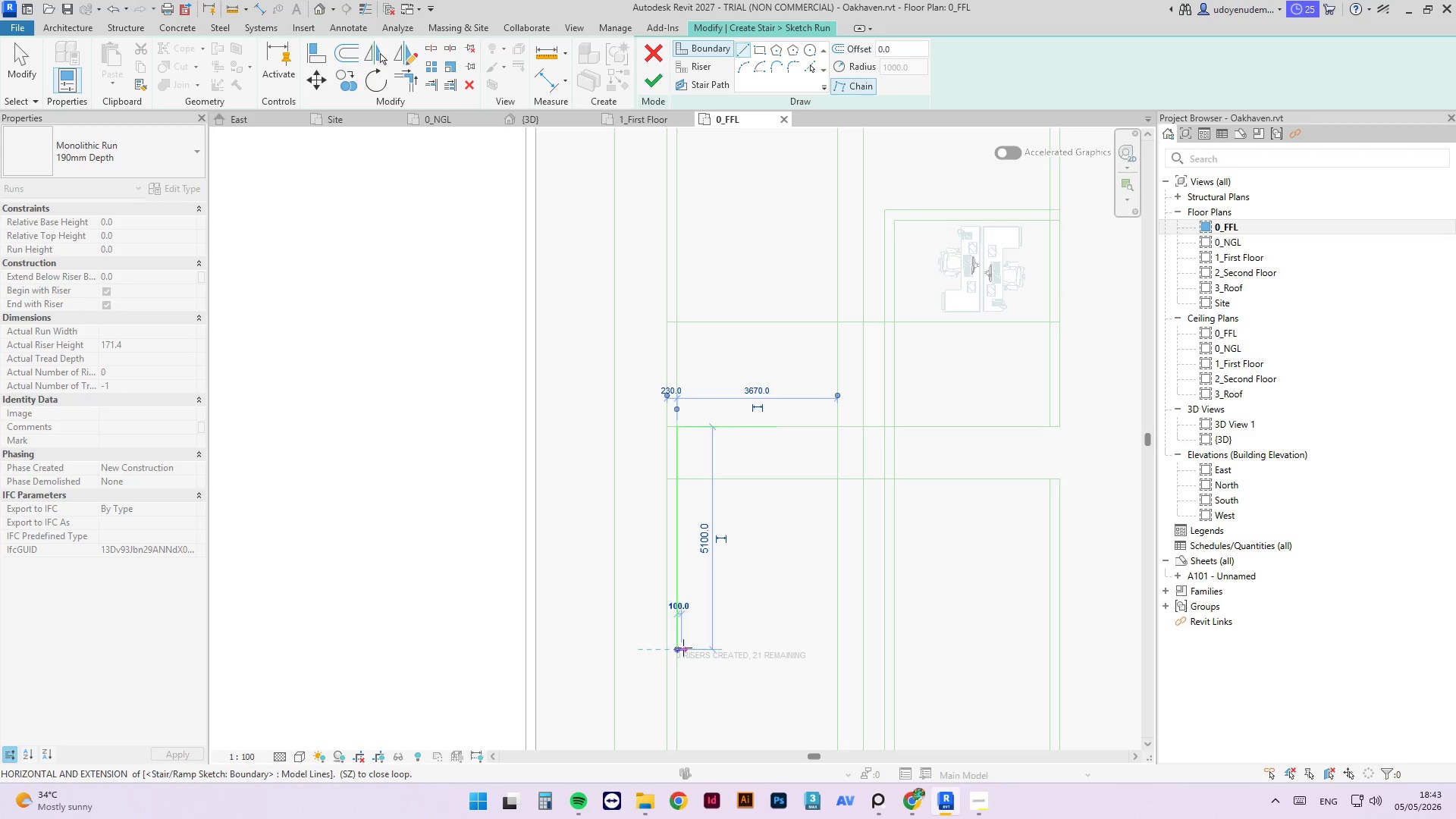 
key(Escape)
 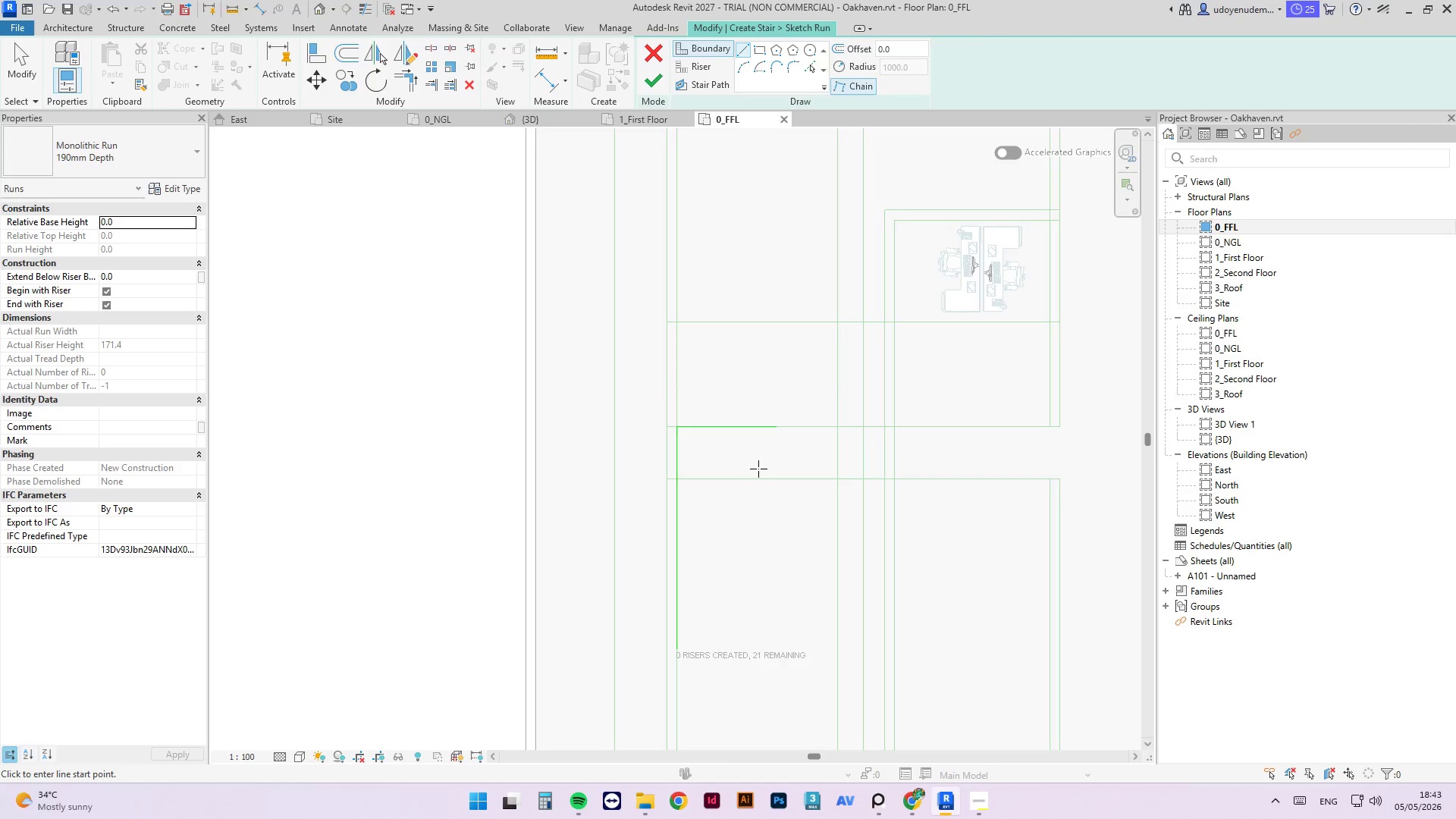 
key(Escape)
 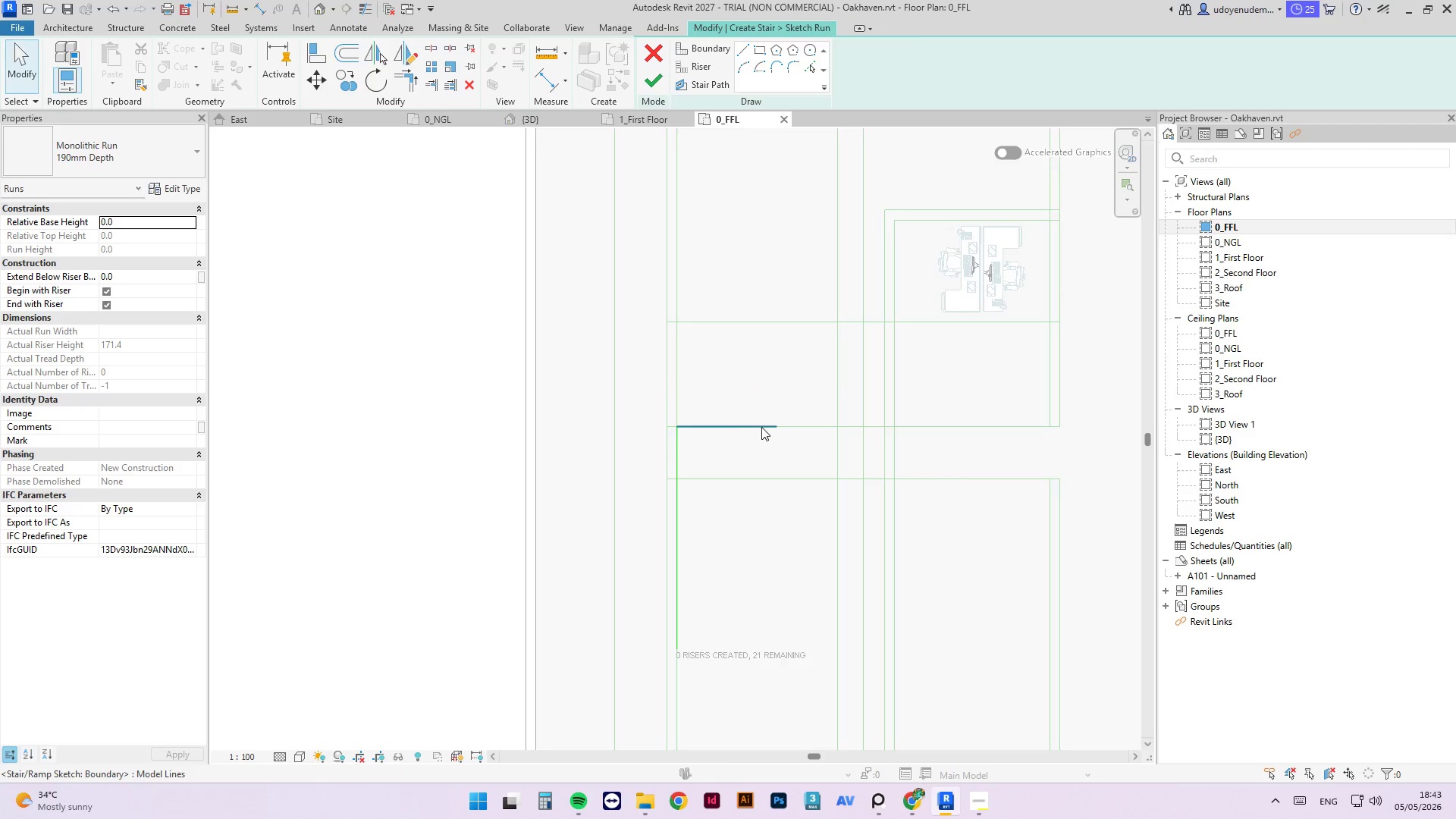 
left_click([761, 426])
 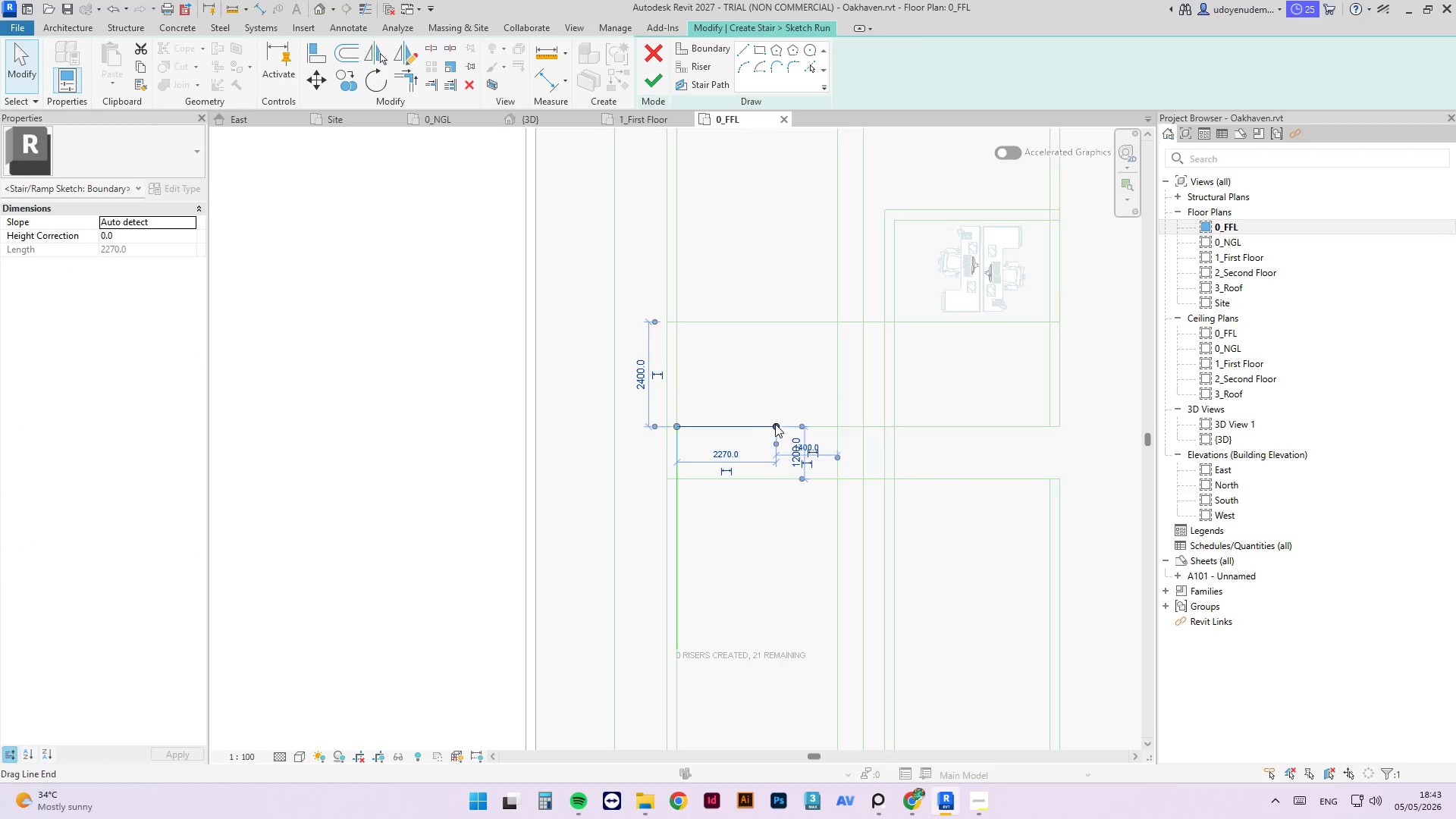 
left_click_drag(start_coordinate=[775, 424], to_coordinate=[789, 424])
 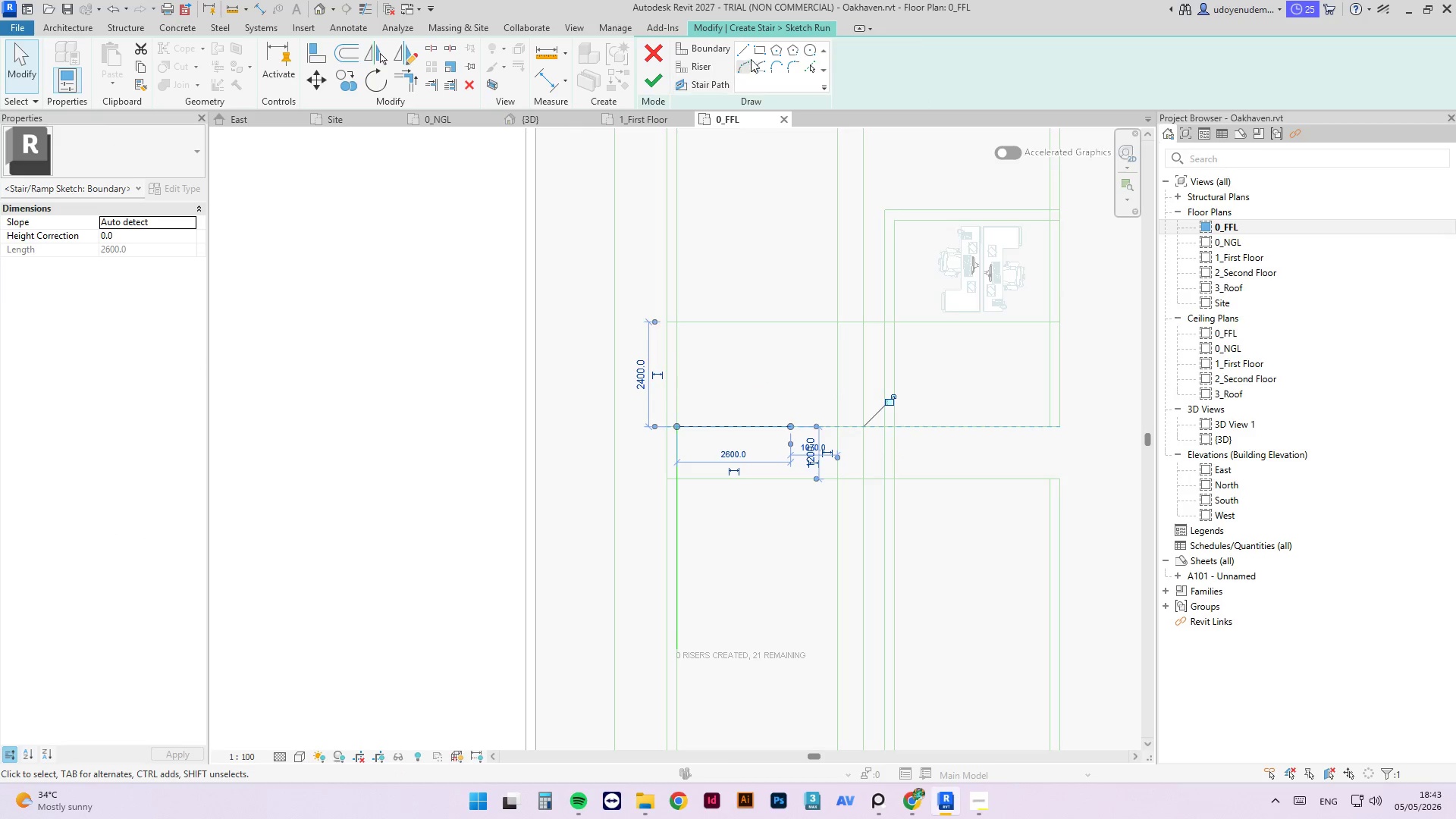 
left_click([742, 51])
 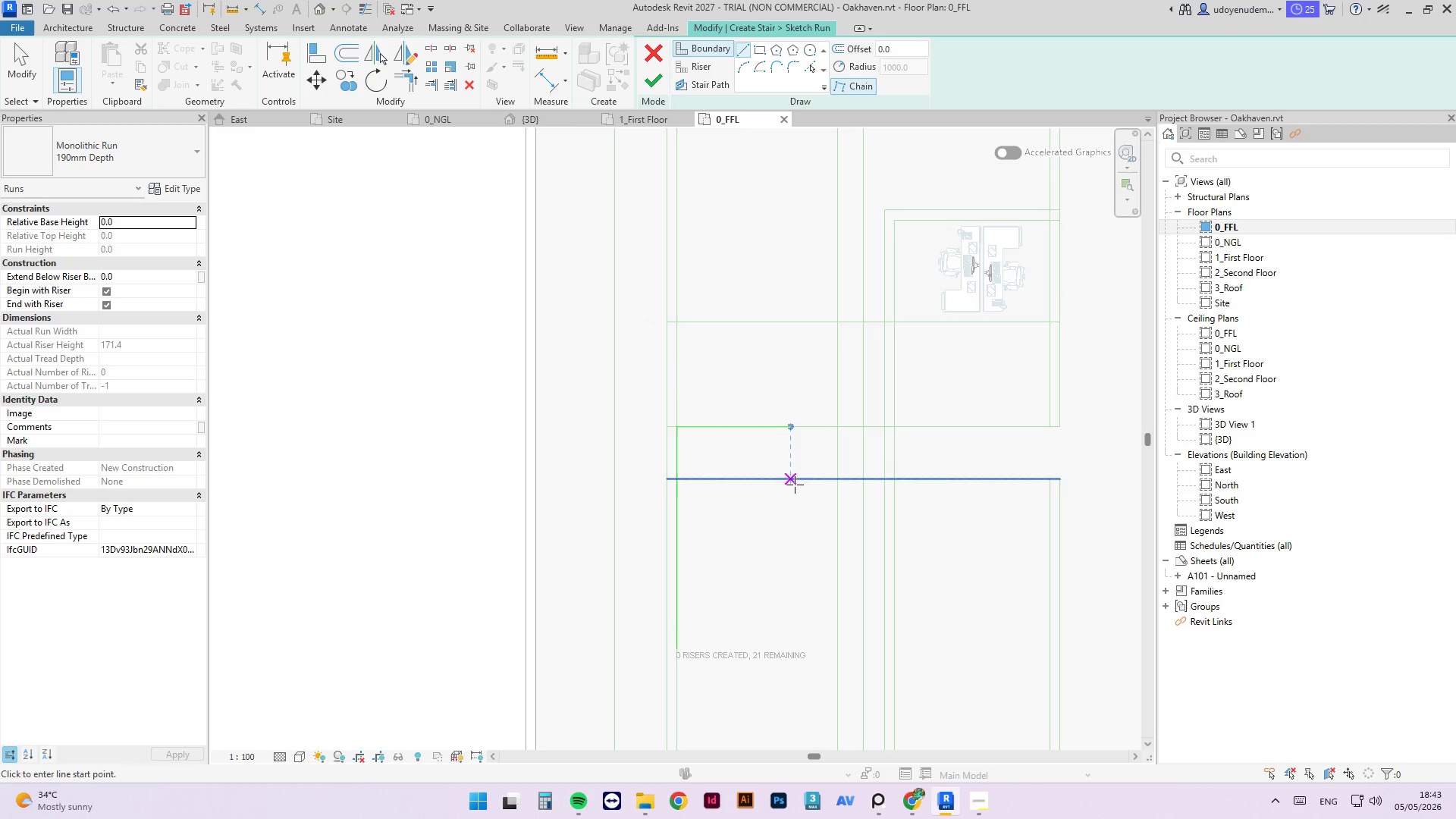 
left_click([793, 479])
 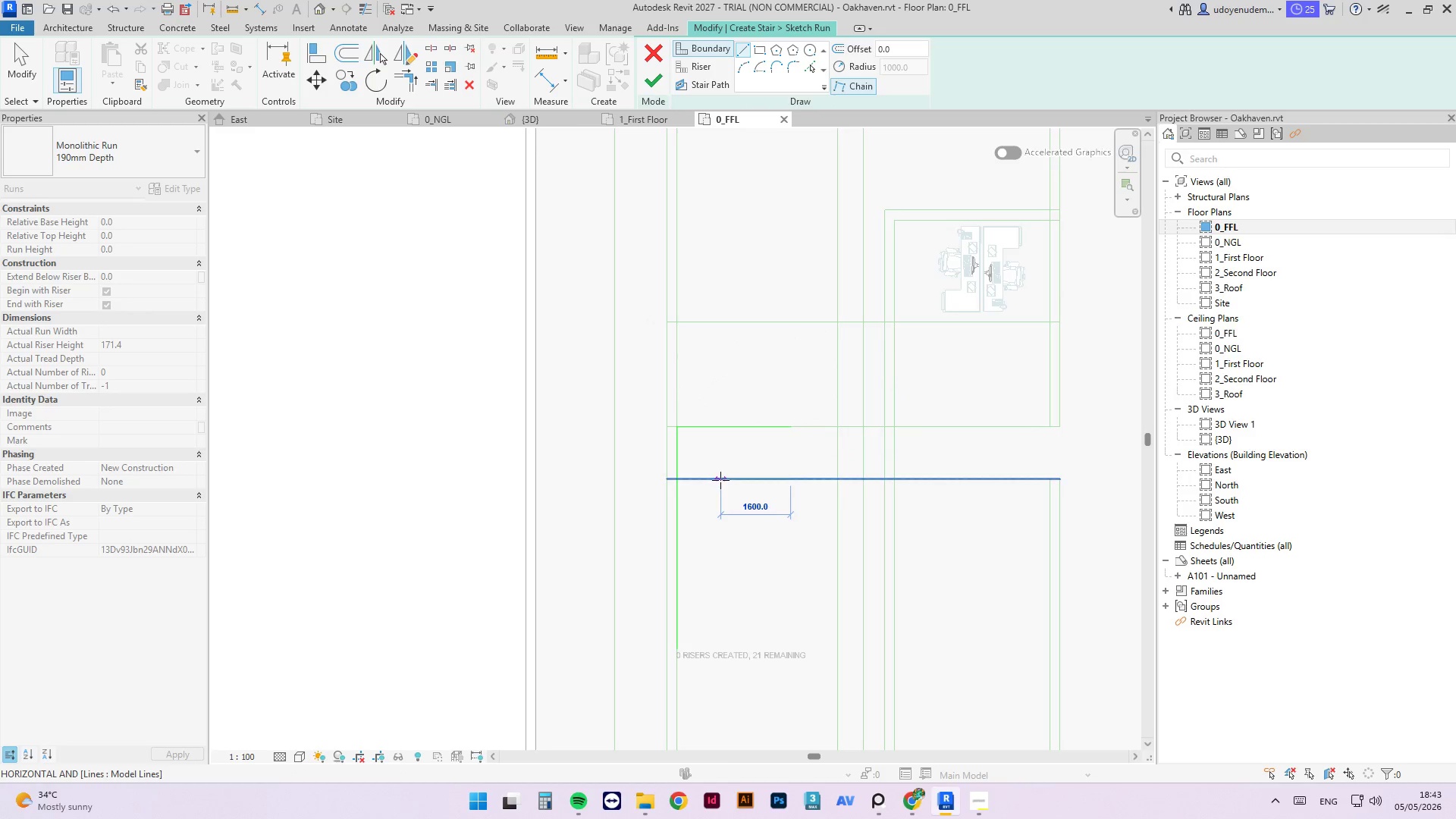 
left_click([719, 479])
 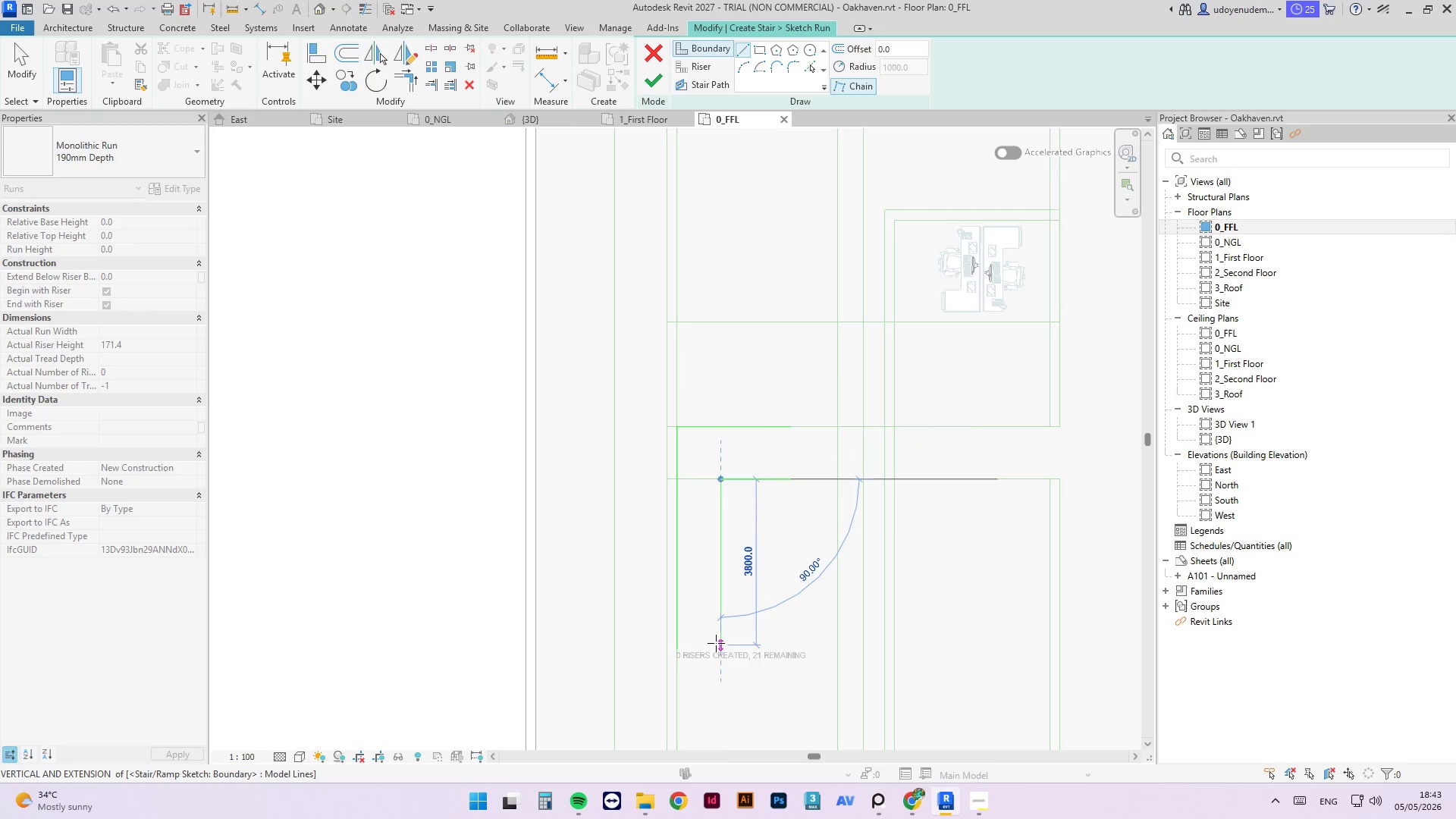 
left_click([716, 643])
 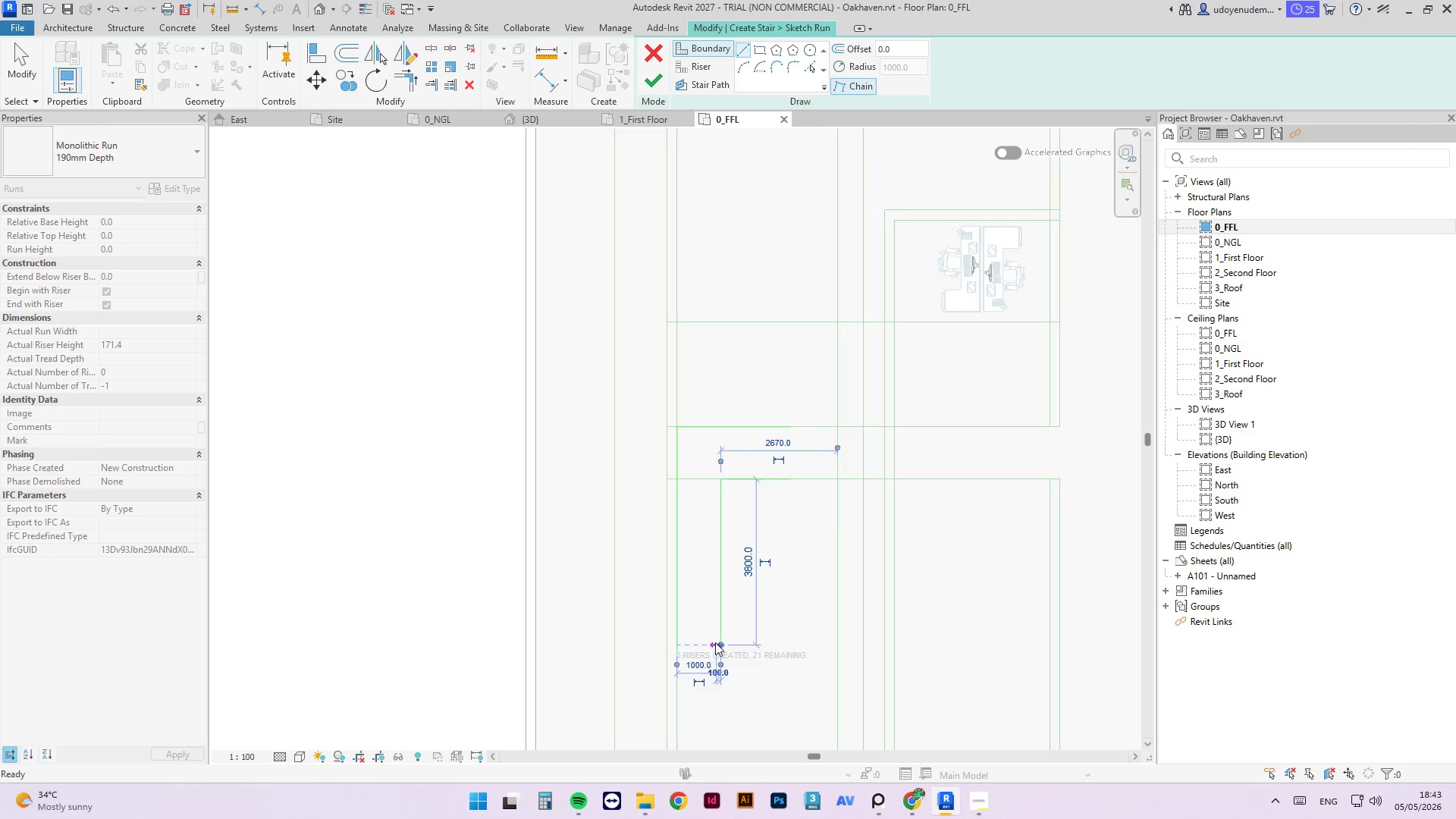 
key(Escape)
 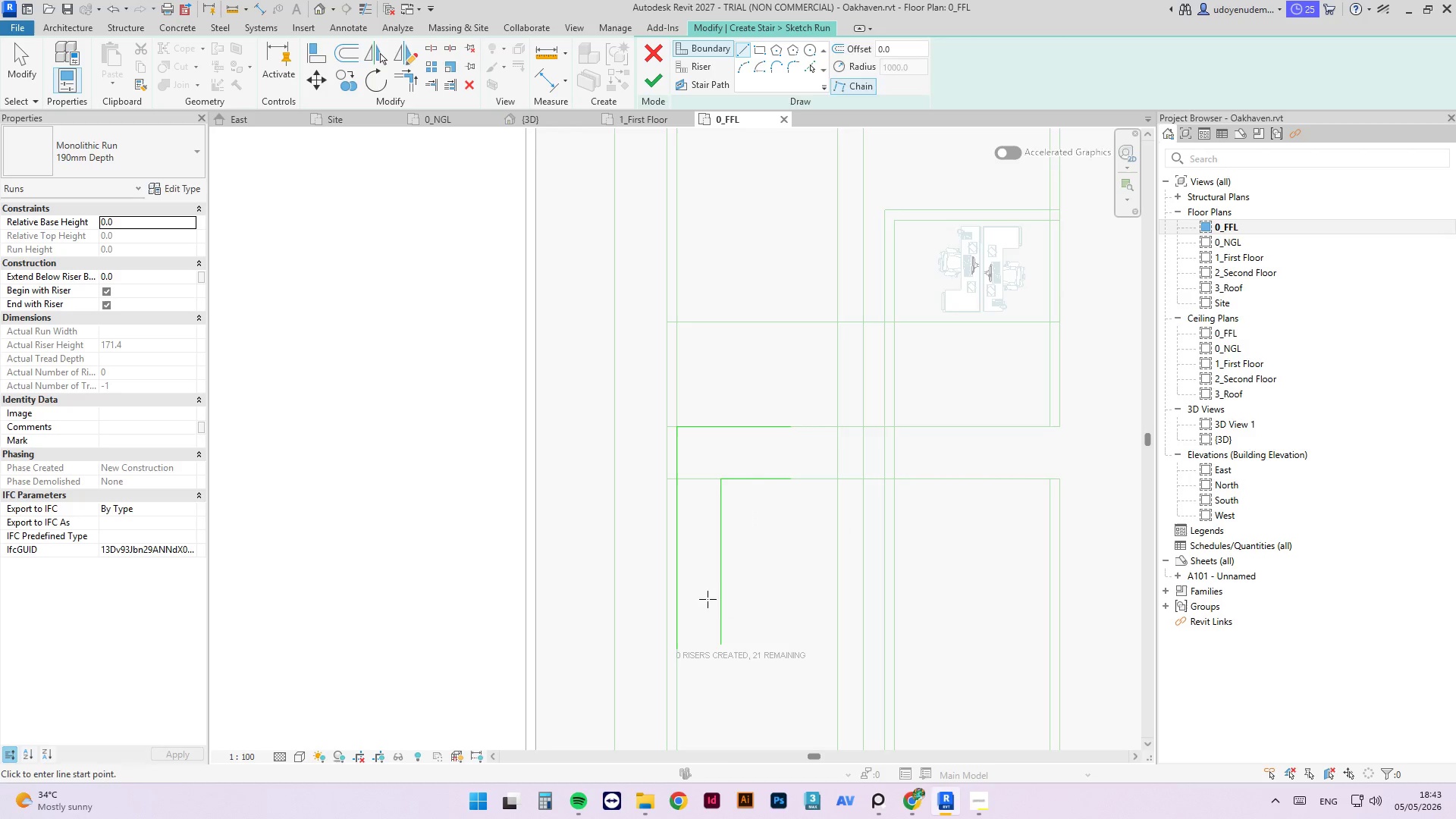 
hold_key(key=Escape, duration=14.69)
 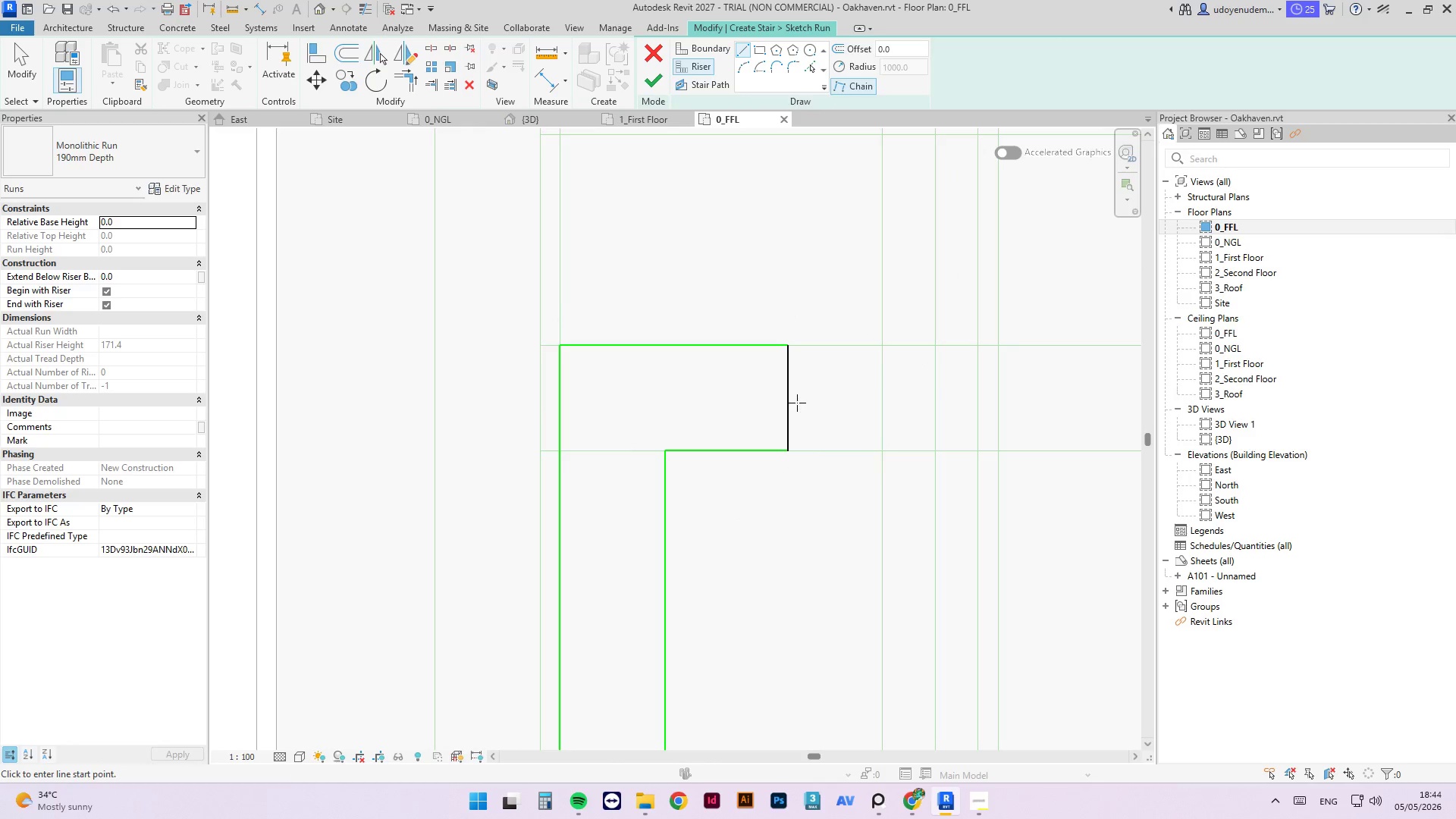 
left_click([724, 577])
 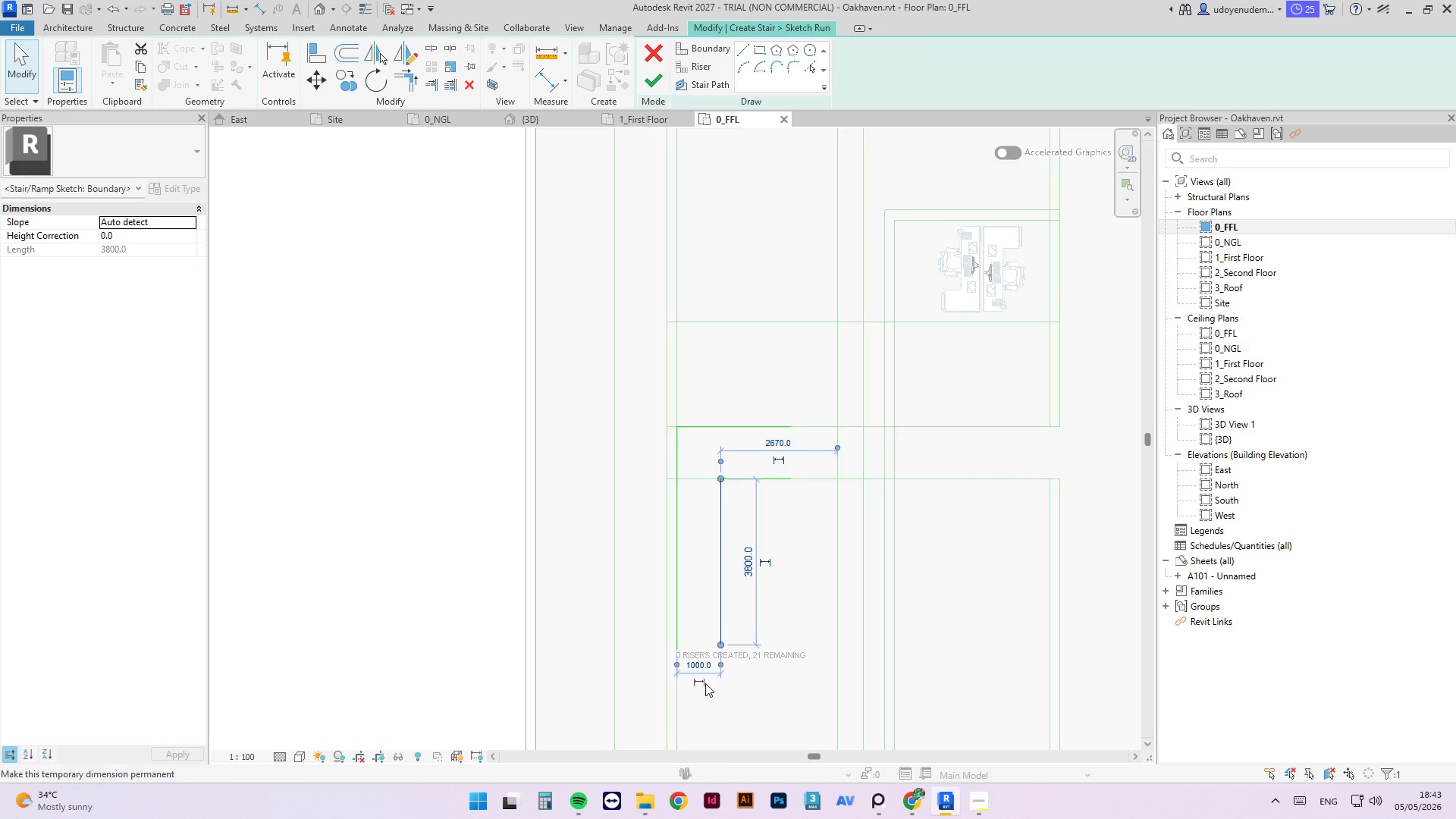 
left_click([701, 667])
 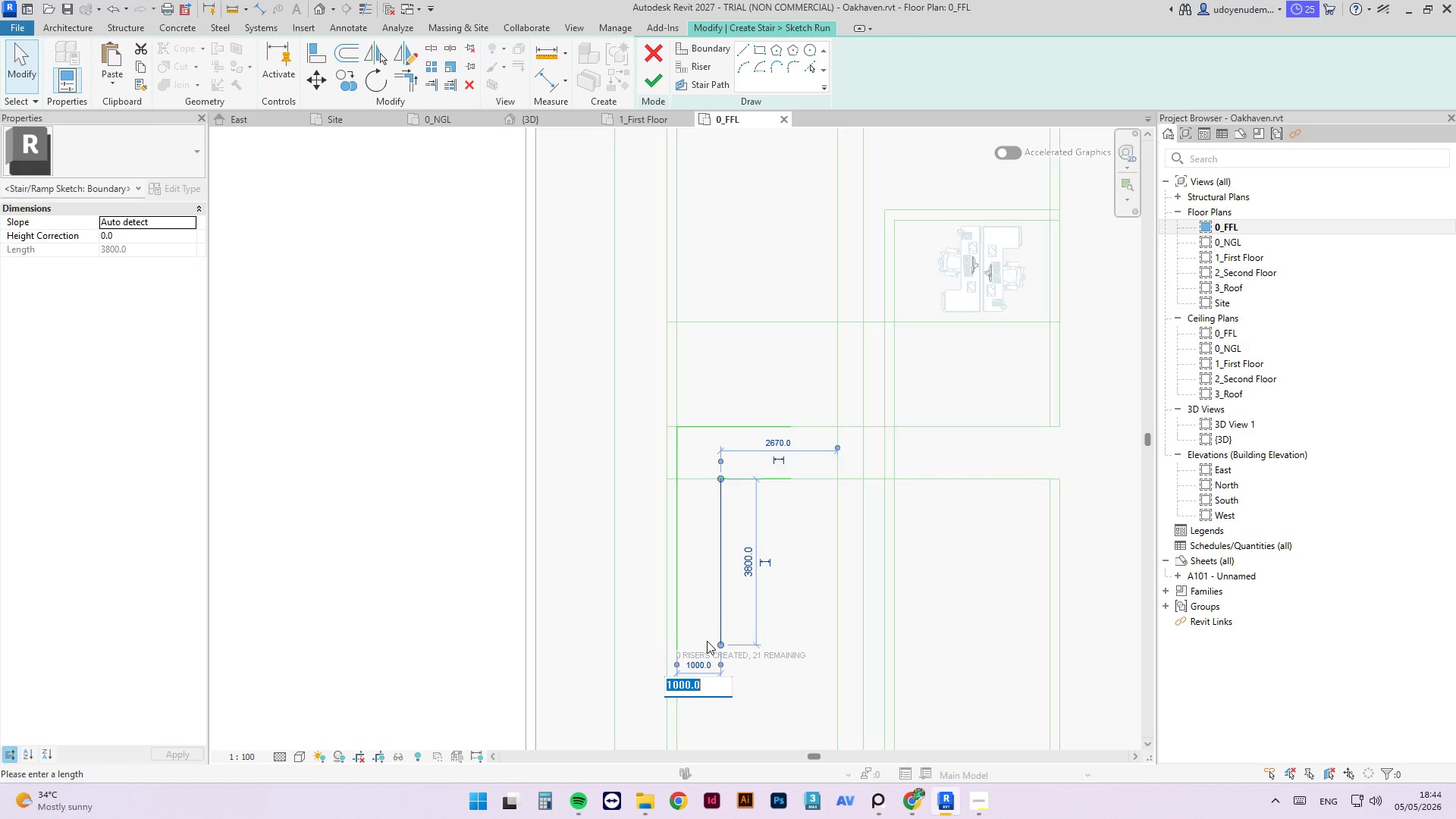 
key(Numpad1)
 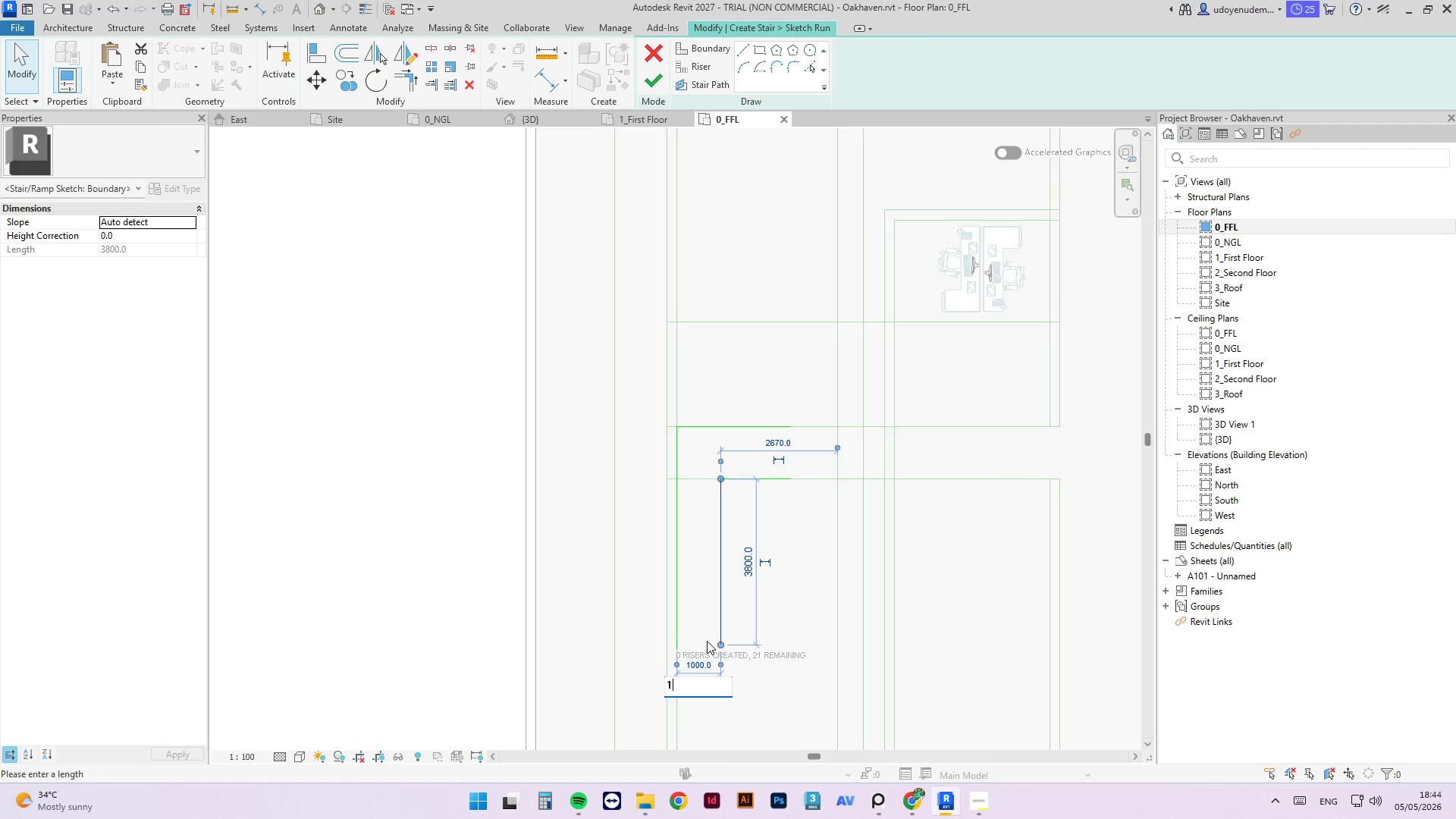 
key(Numpad0)
 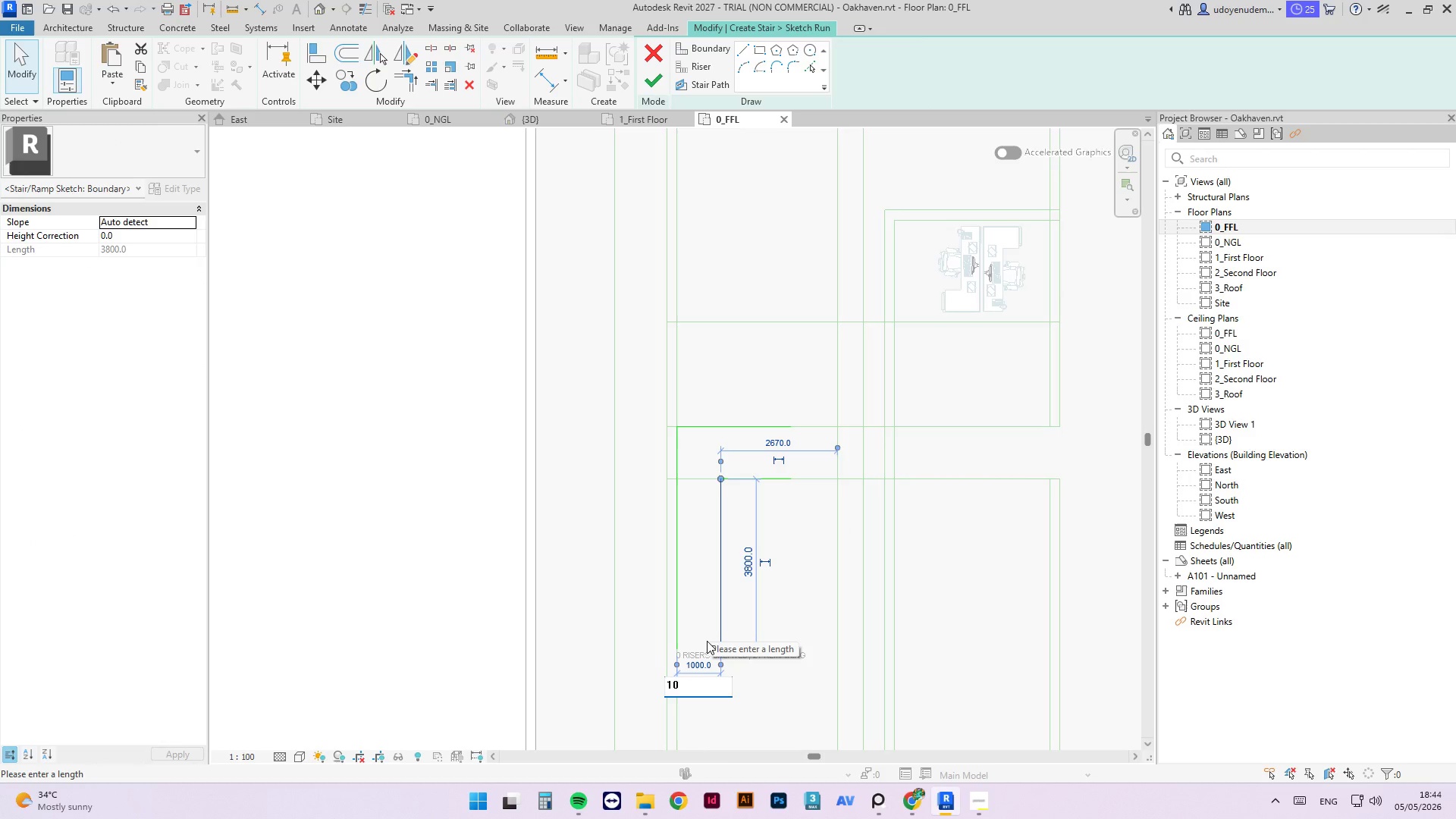 
key(Backspace)
 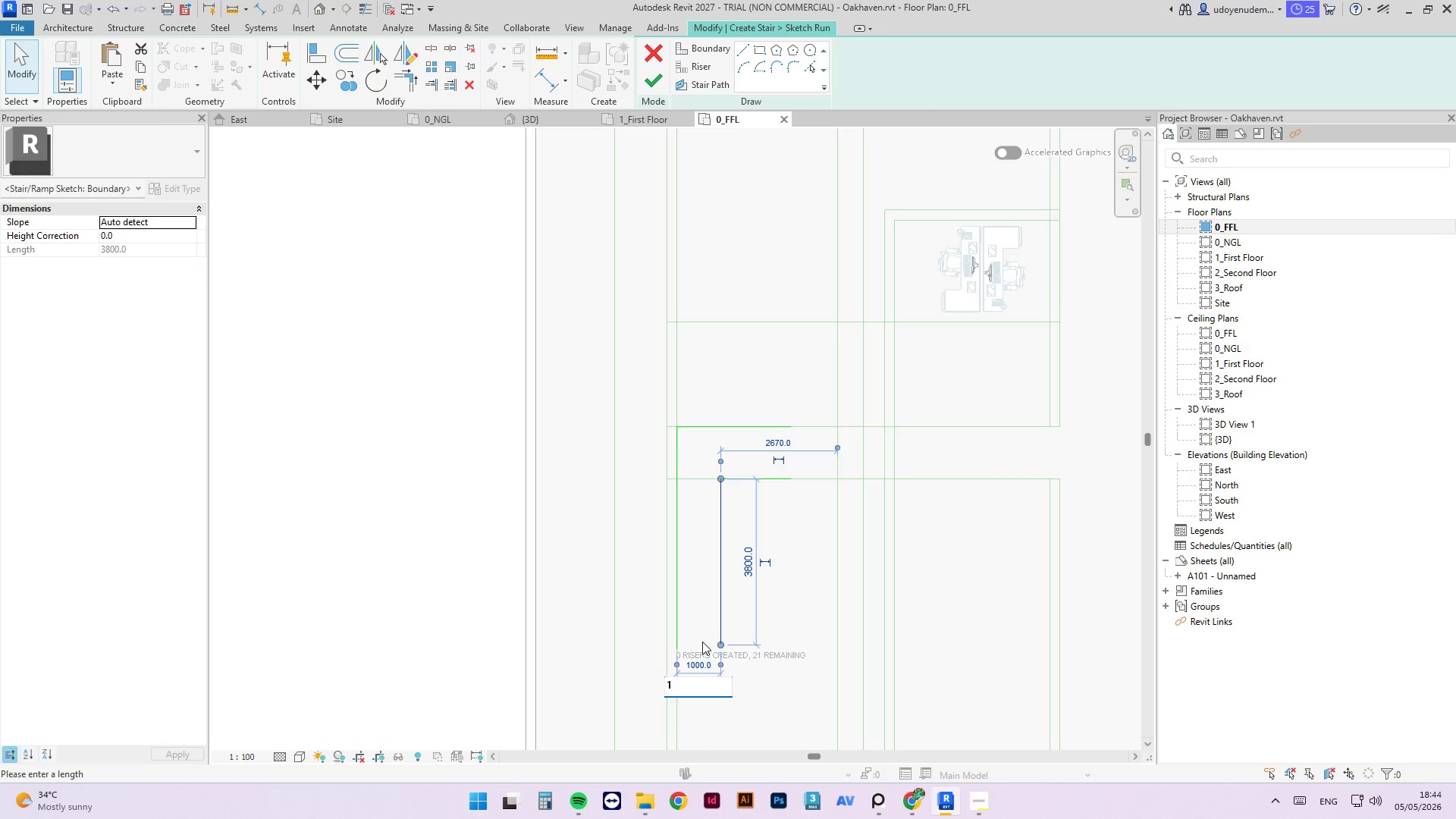 
key(Numpad2)
 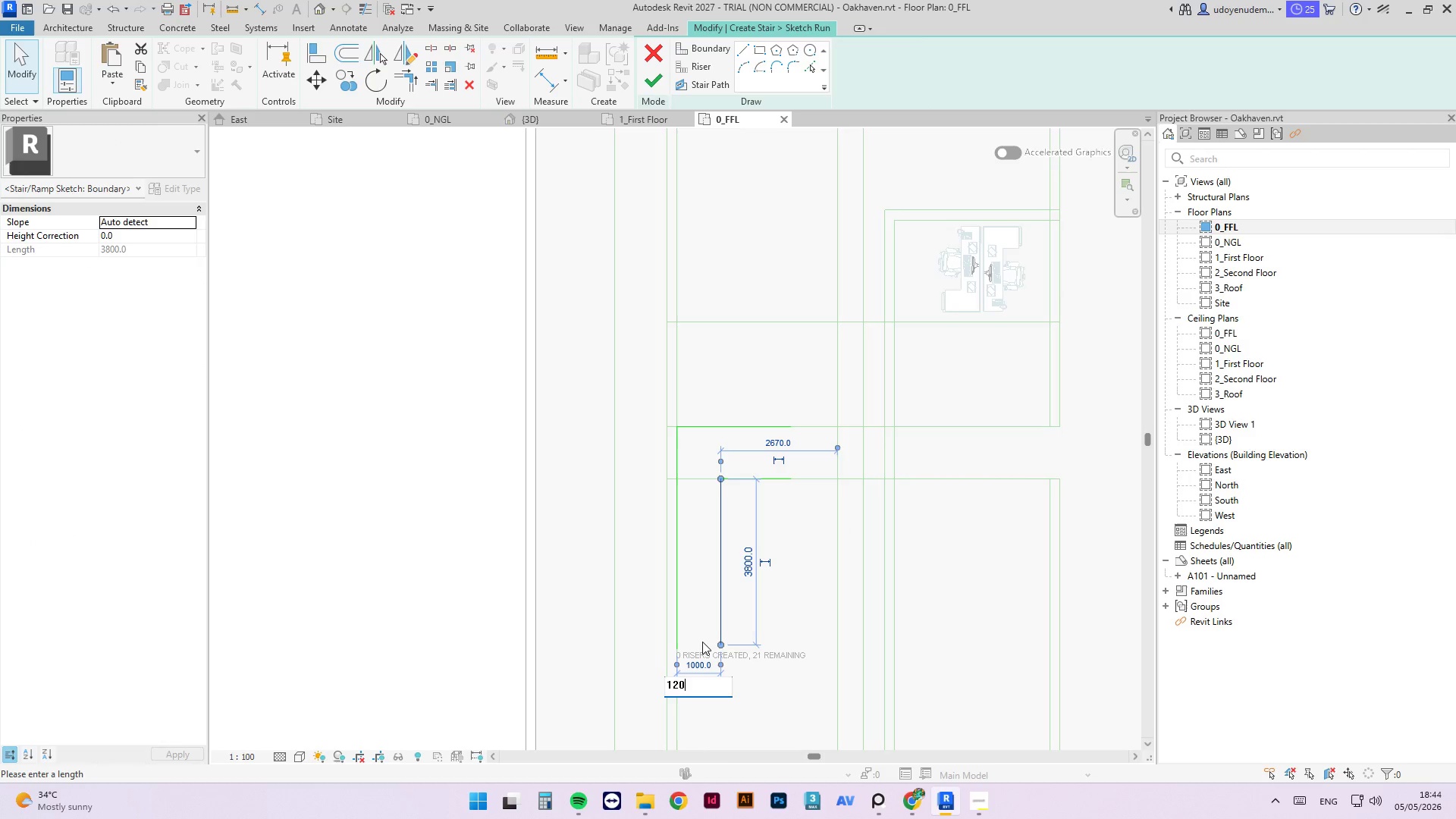 
key(Numpad0)
 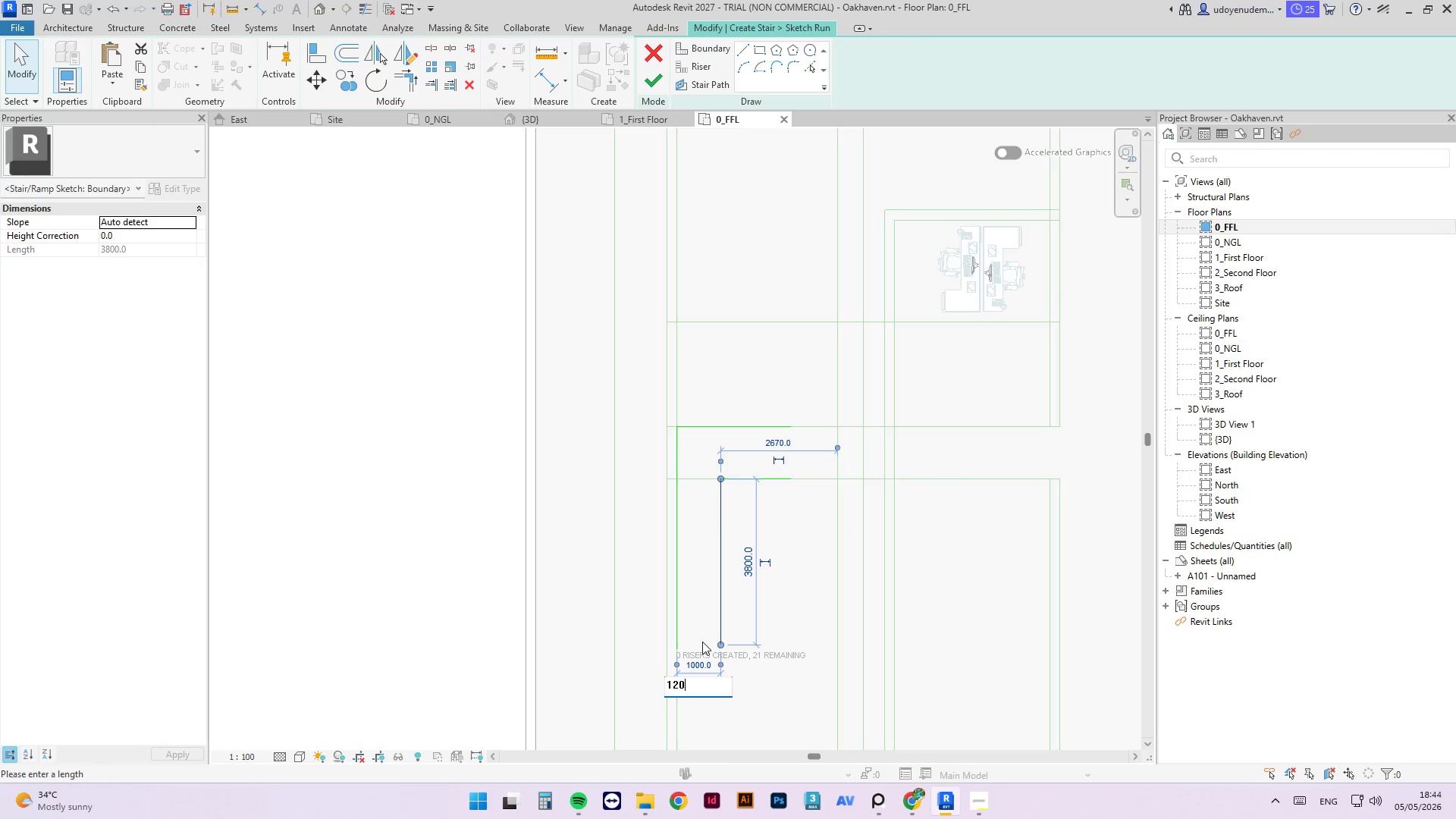 
key(Numpad0)
 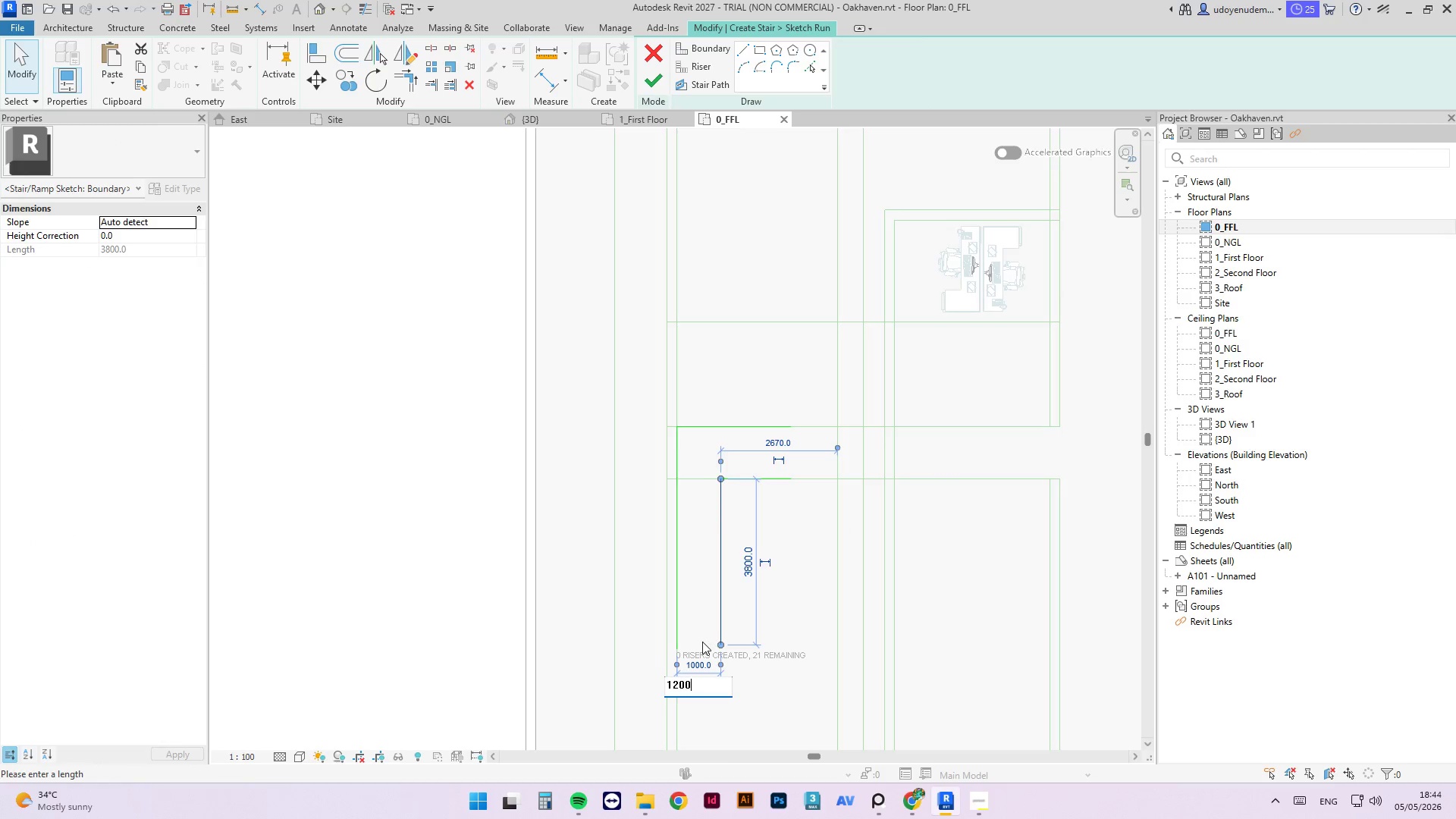 
key(NumpadEnter)
 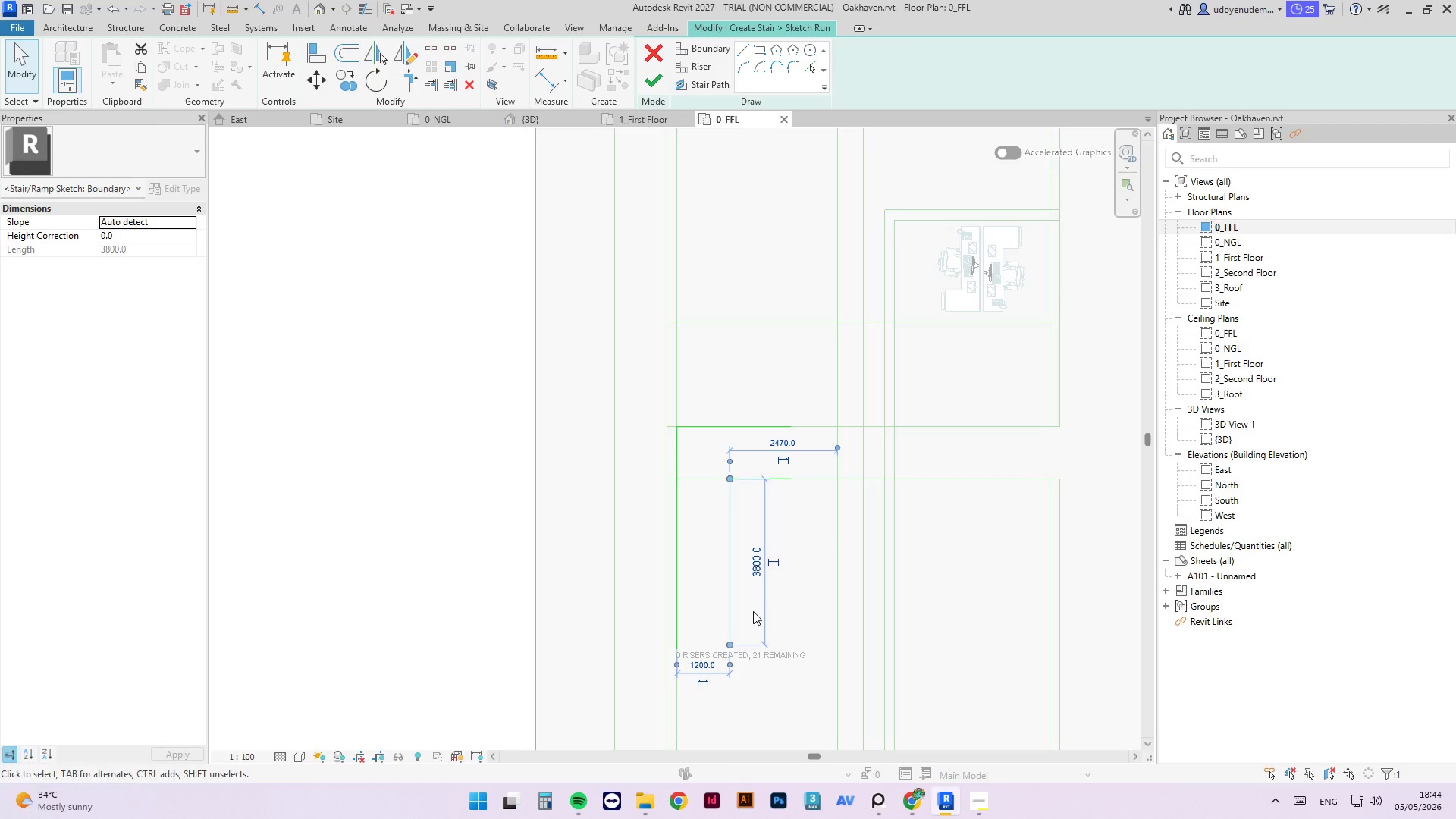 
left_click([780, 700])
 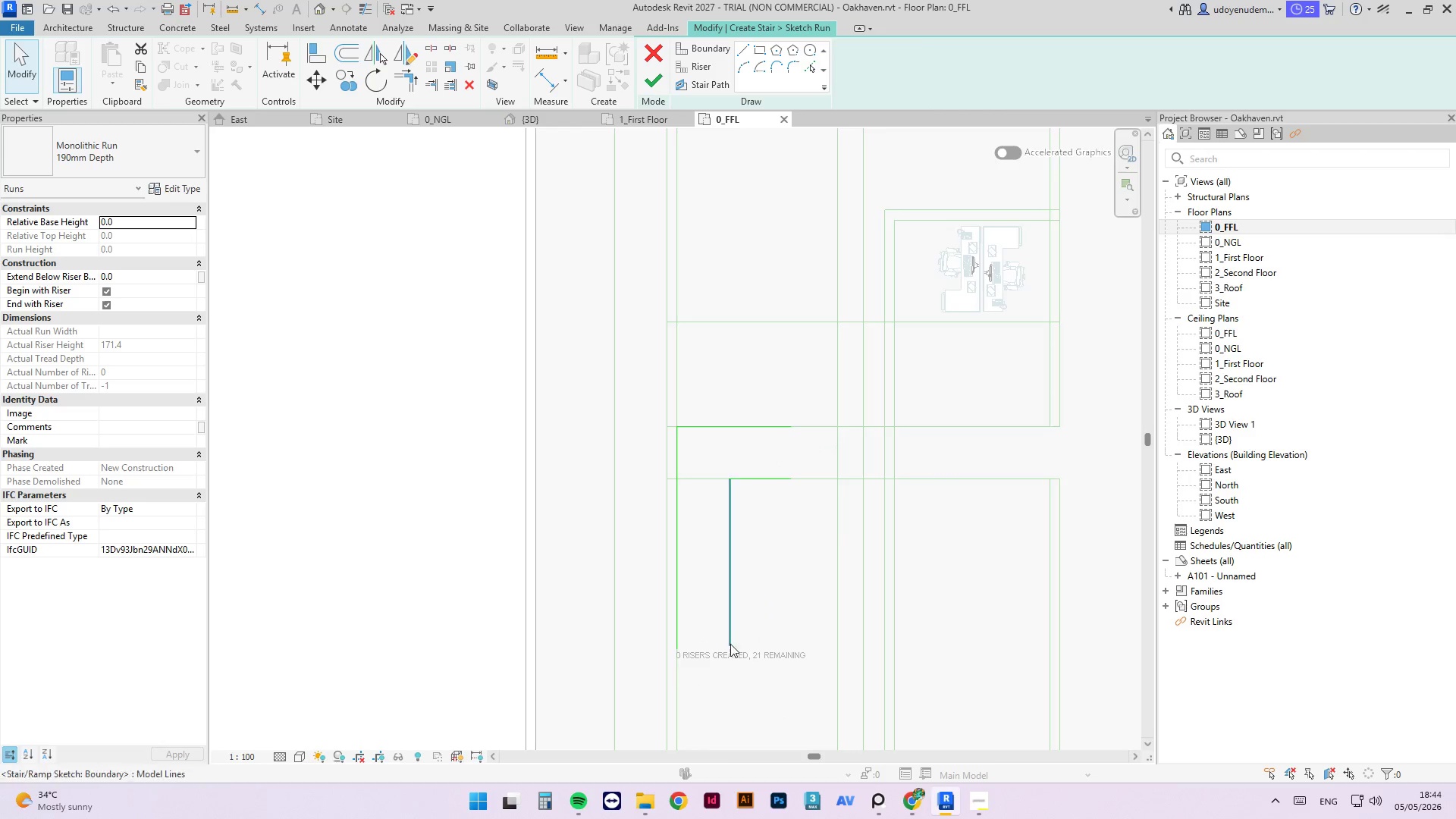 
left_click([725, 642])
 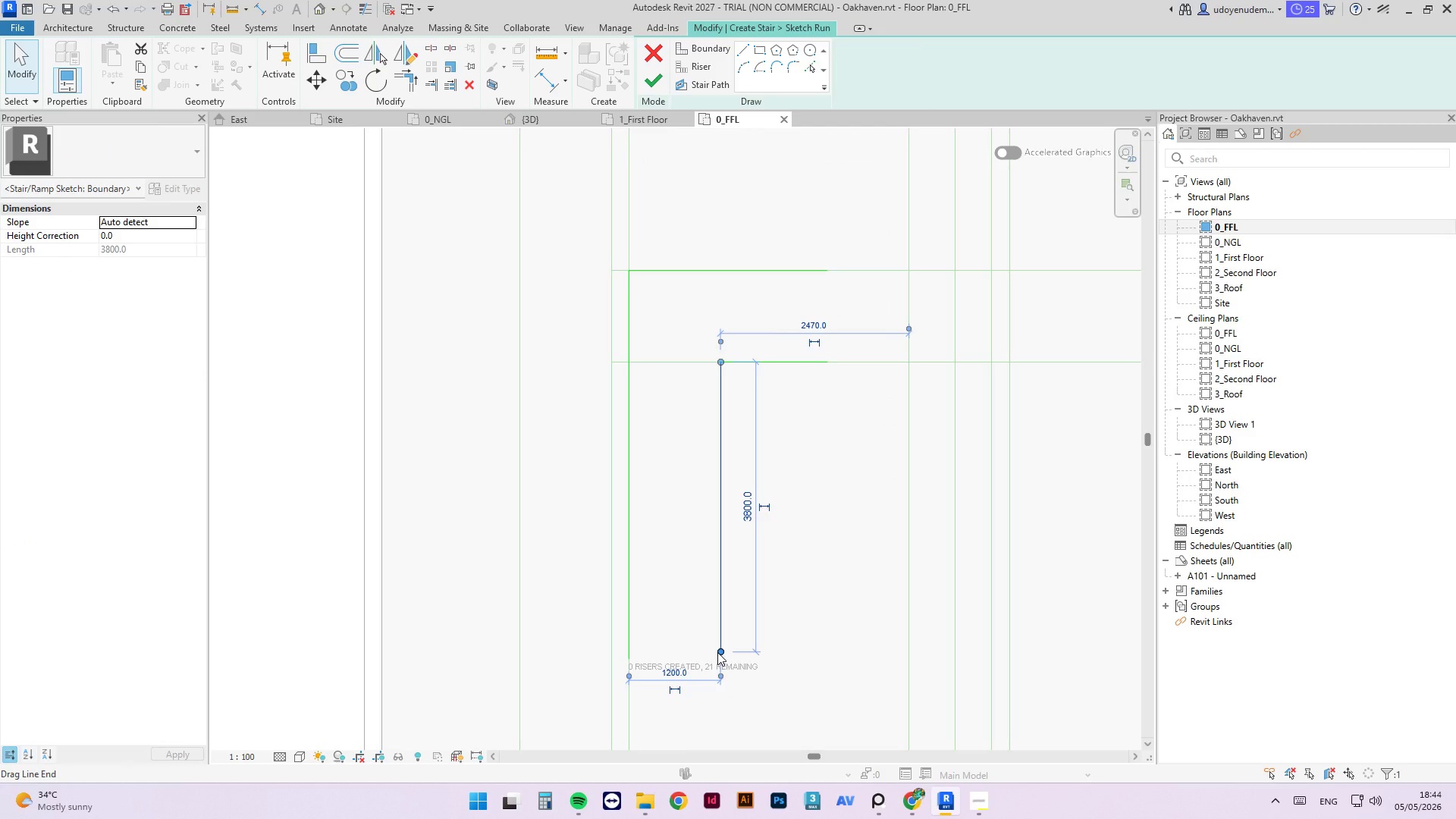 
scroll: coordinate [742, 635], scroll_direction: up, amount: 4.0
 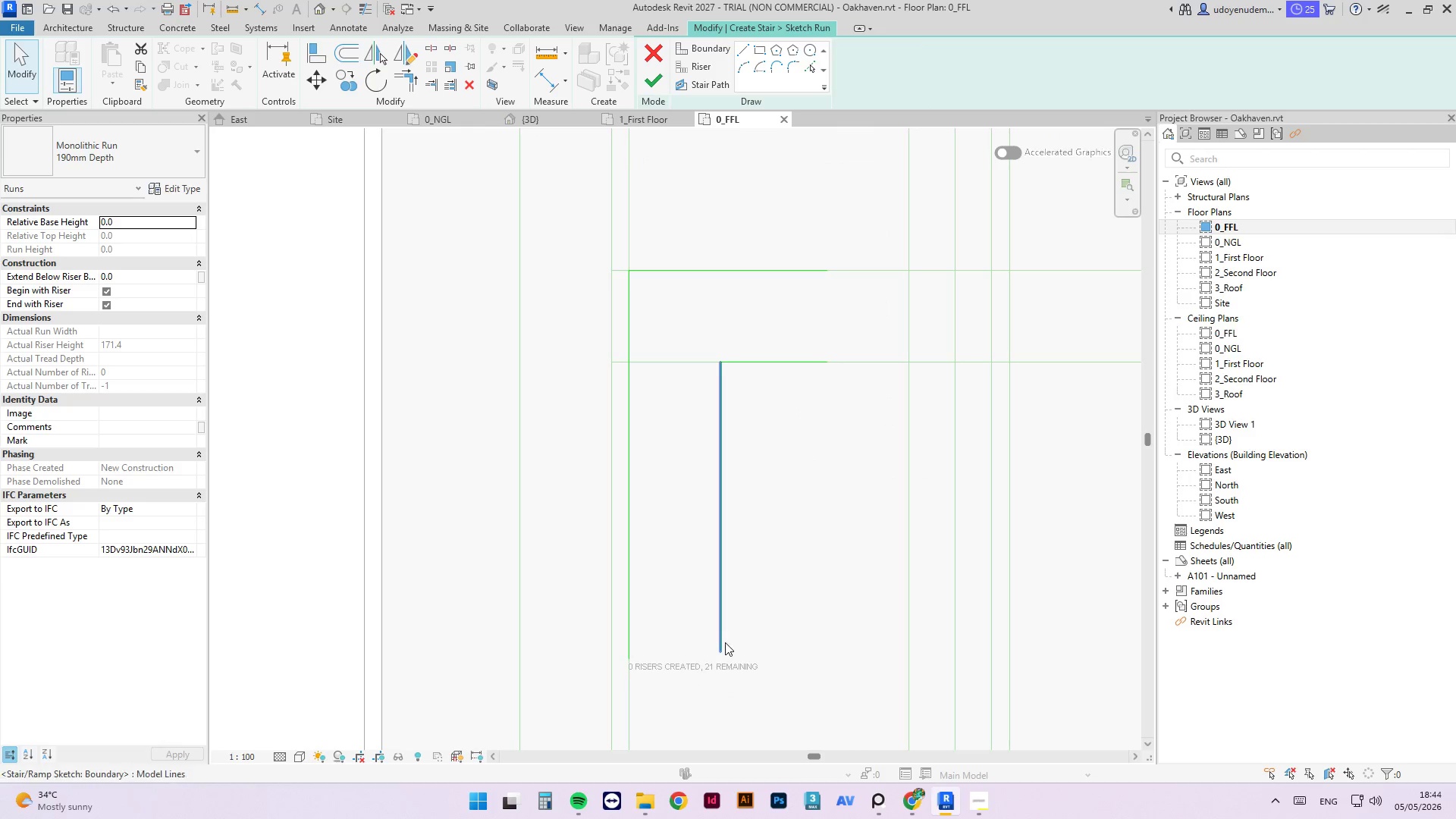 
left_click_drag(start_coordinate=[717, 652], to_coordinate=[725, 663])
 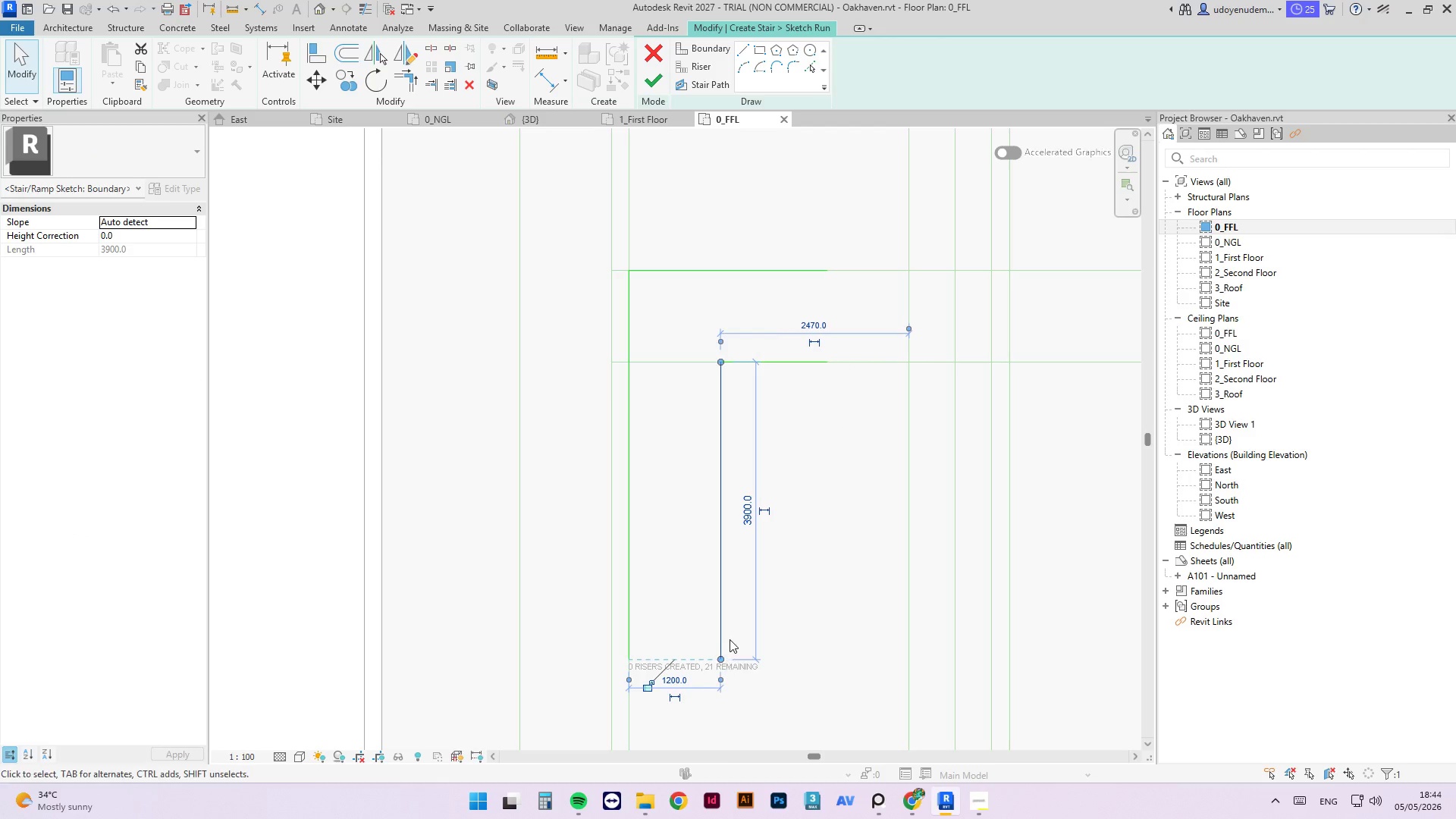 
scroll: coordinate [832, 393], scroll_direction: up, amount: 1.0
 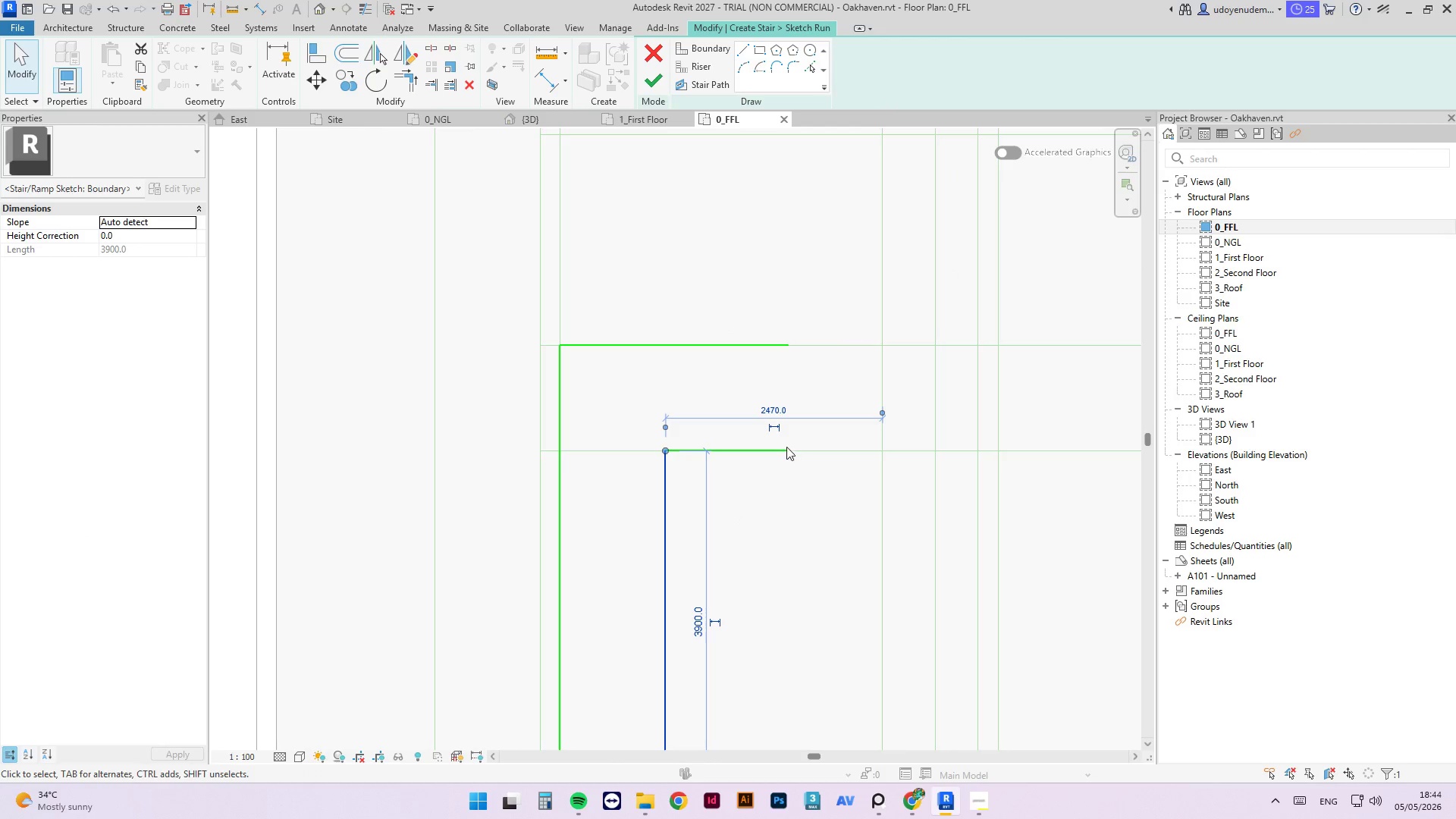 
left_click([780, 452])
 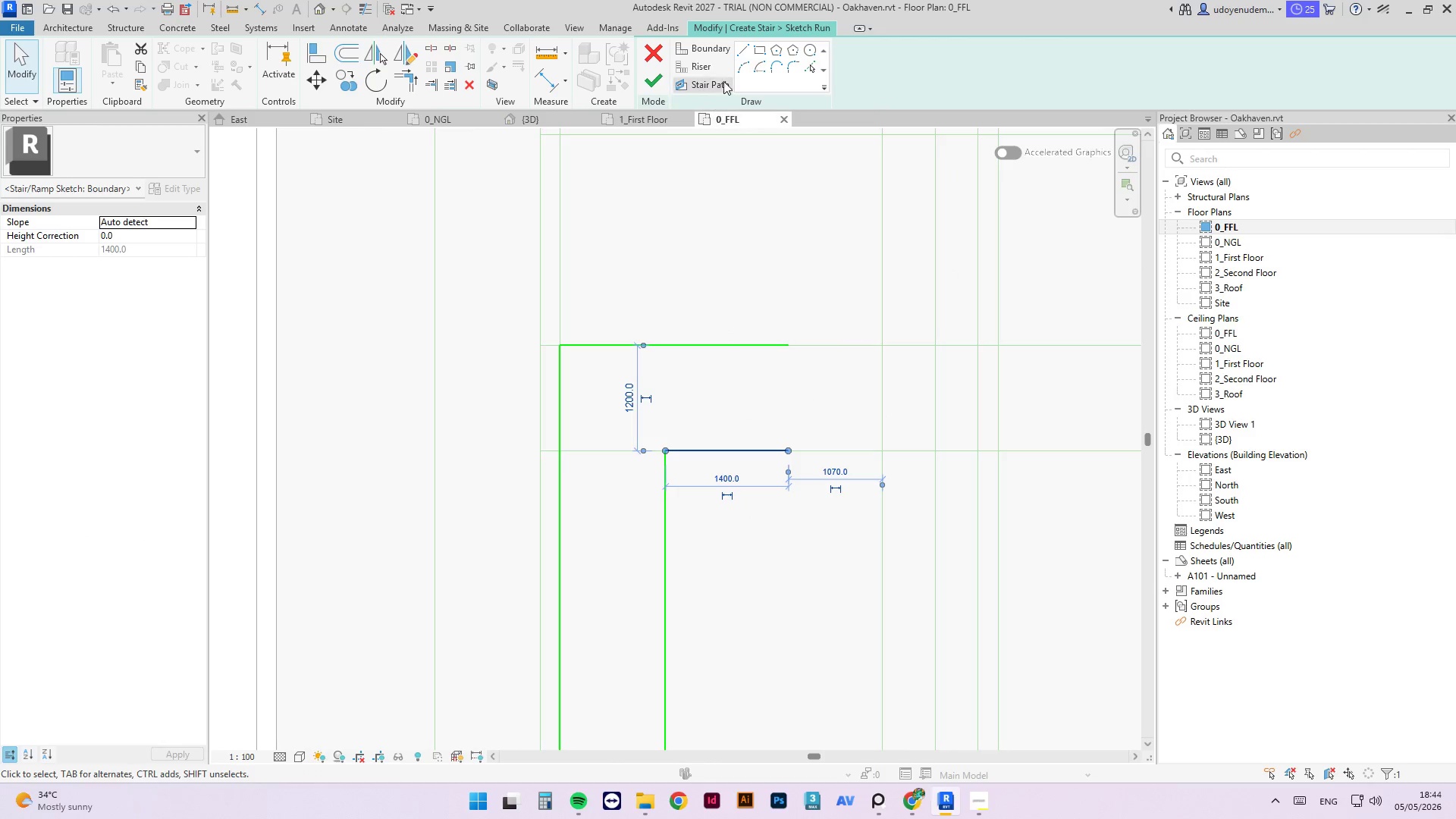 
left_click([695, 65])
 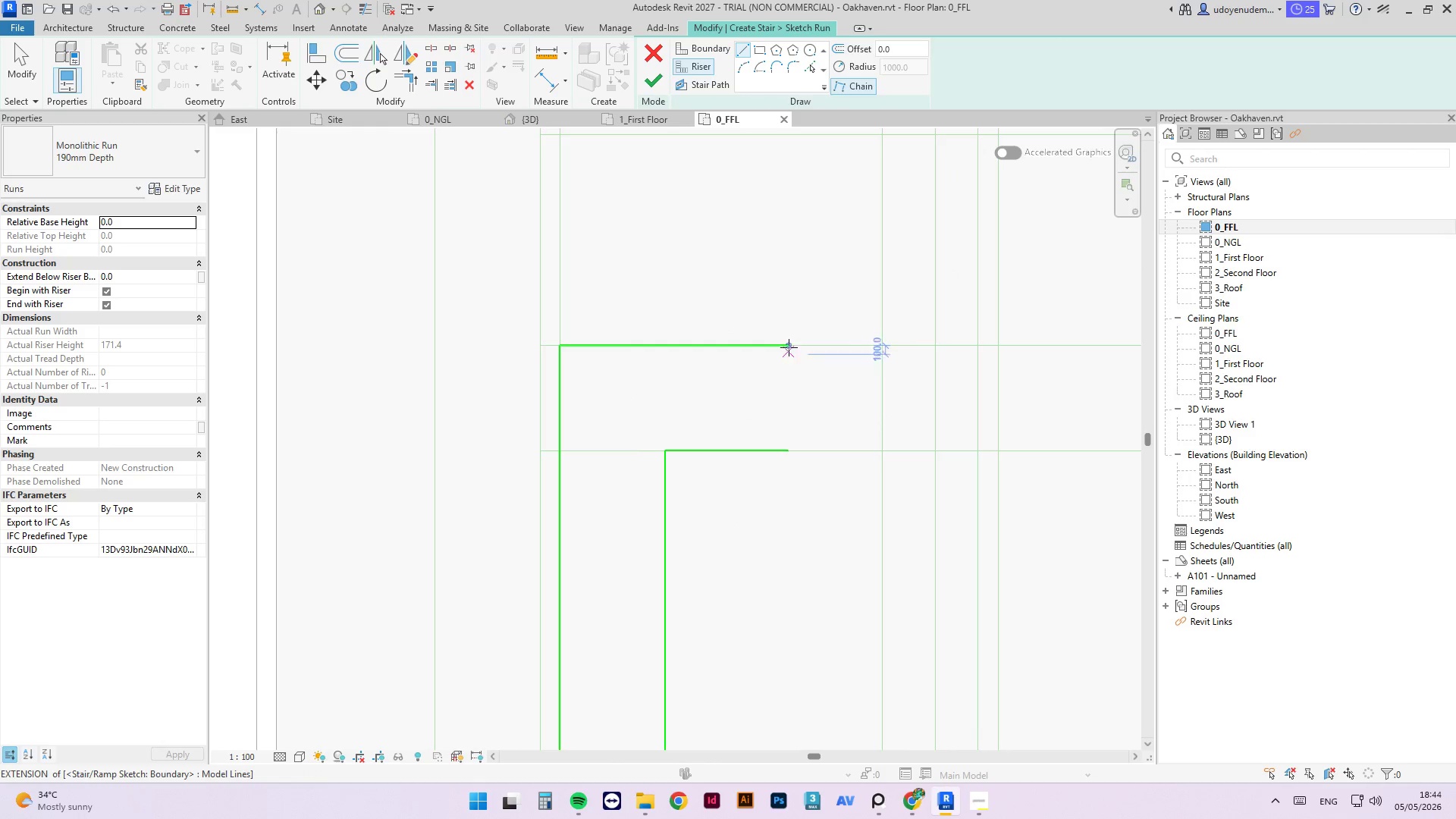 
left_click([791, 344])
 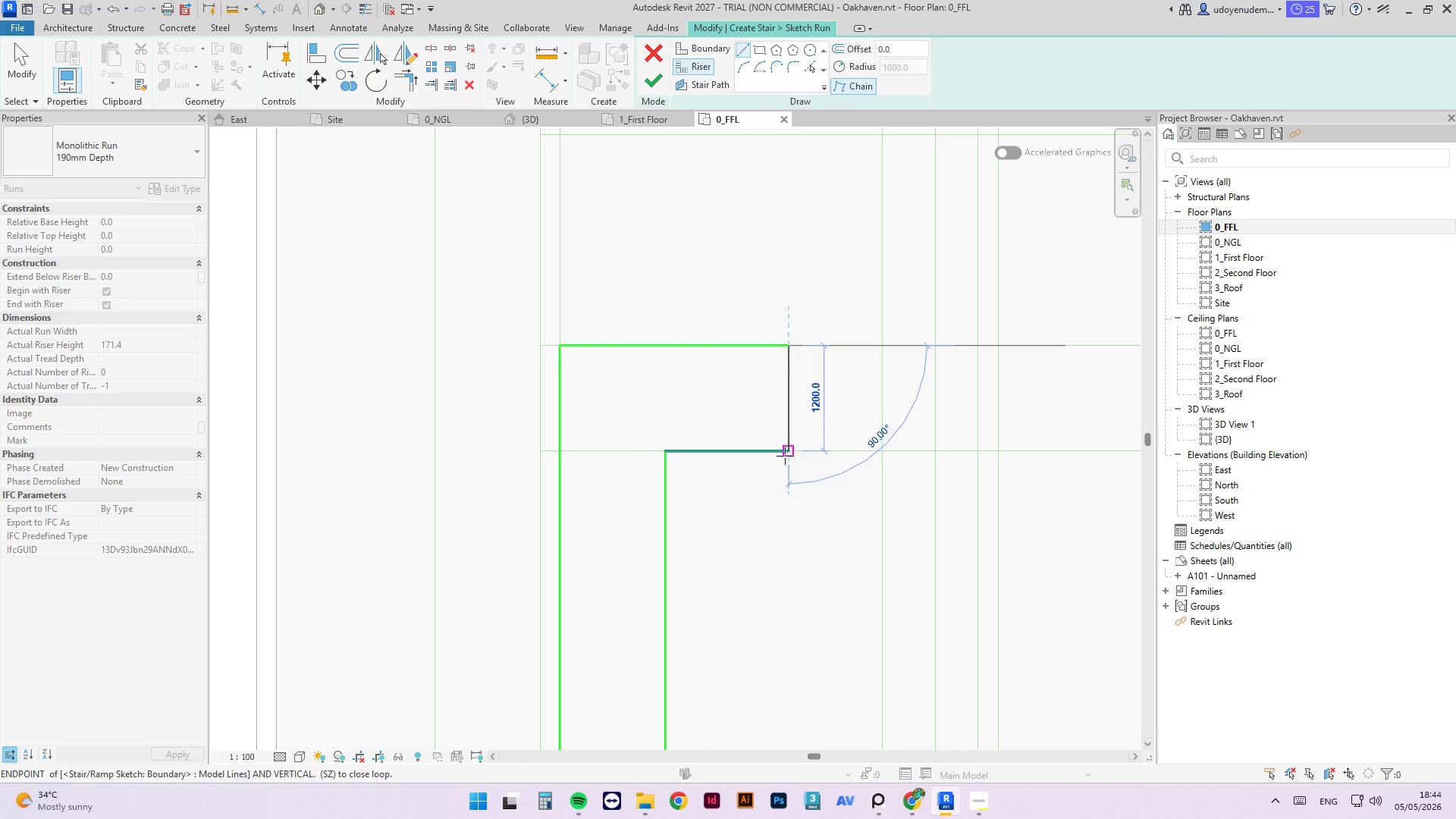 
left_click([786, 454])
 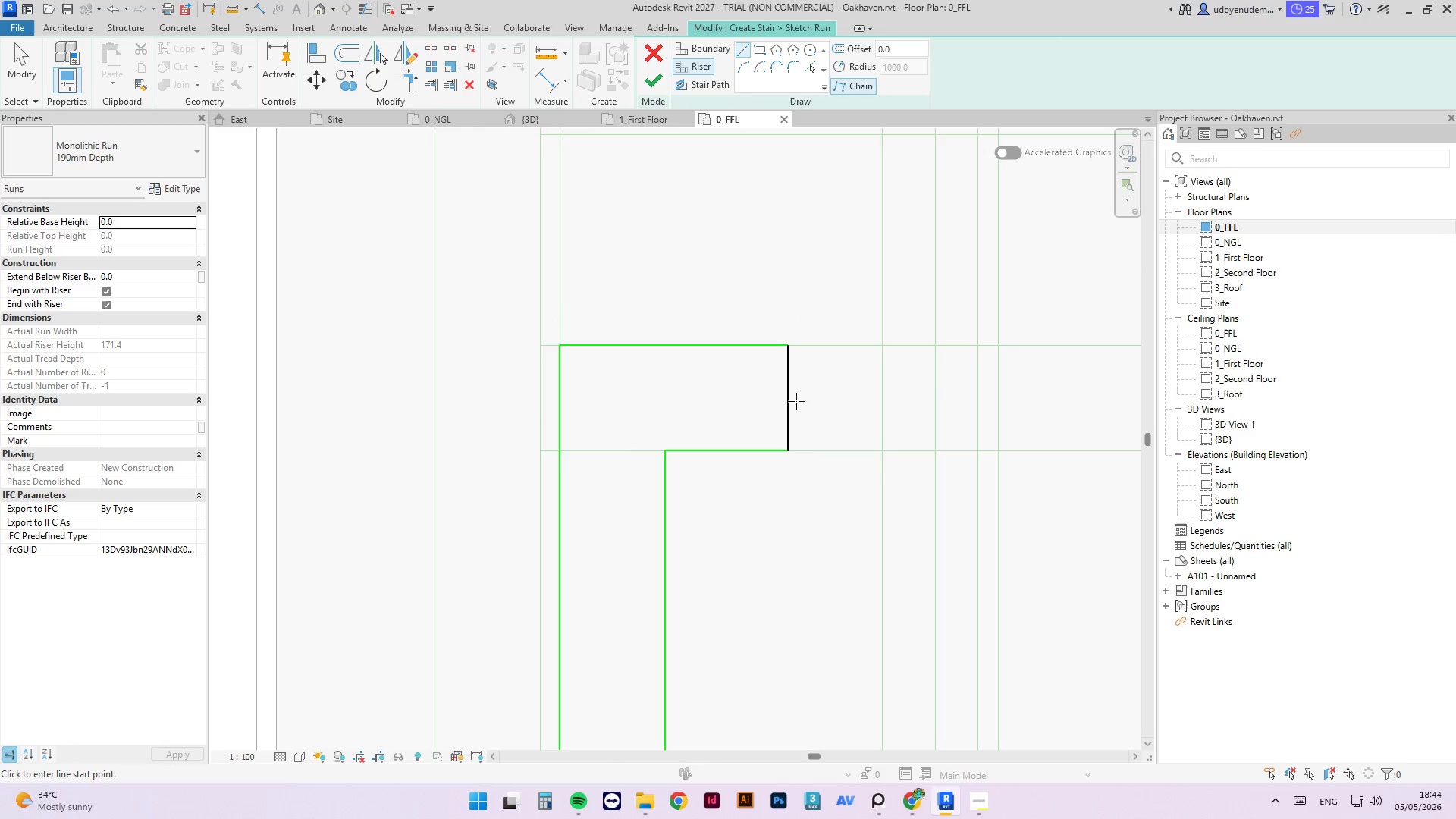 
type(of)
 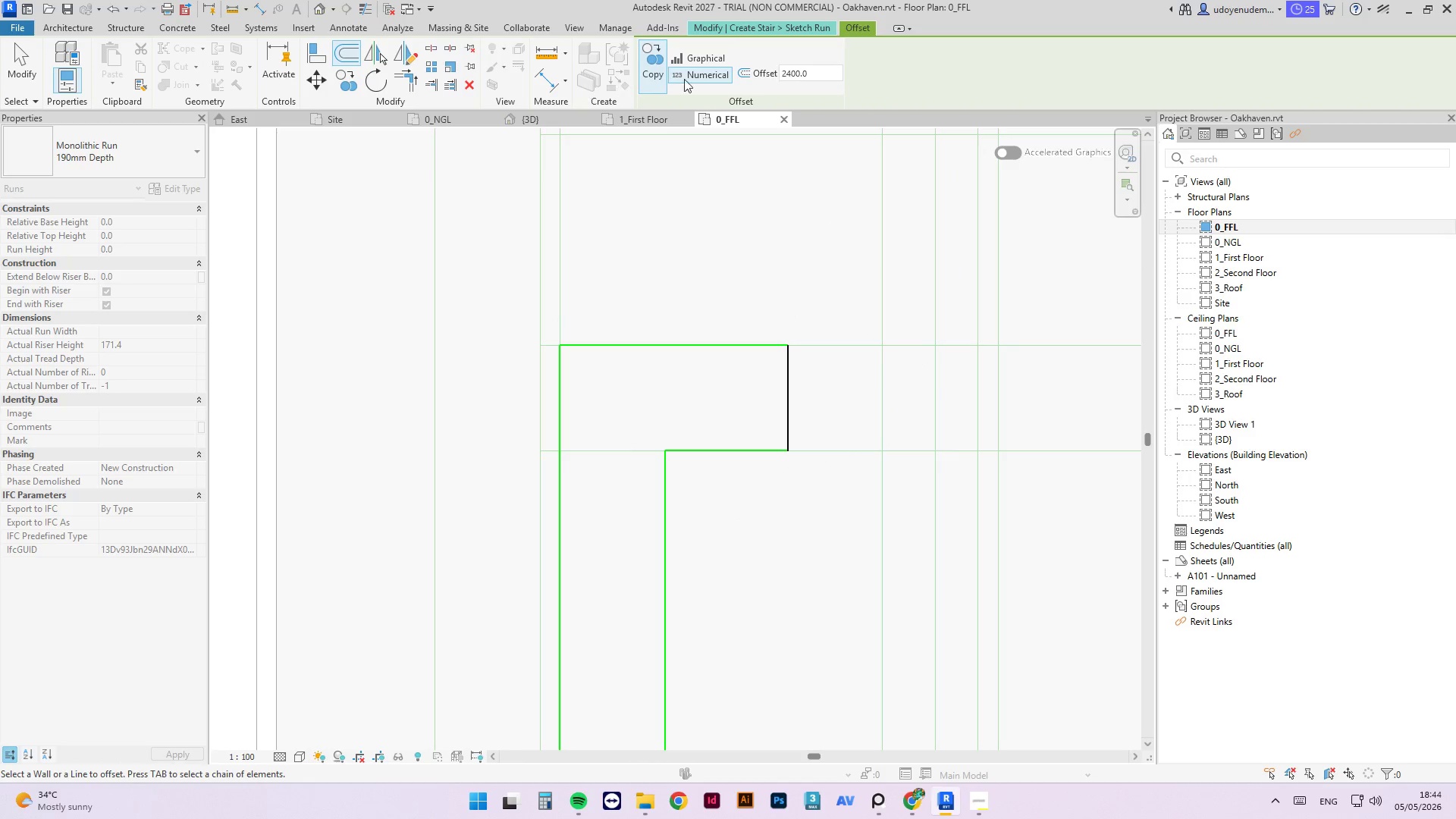 
double_click([791, 67])
 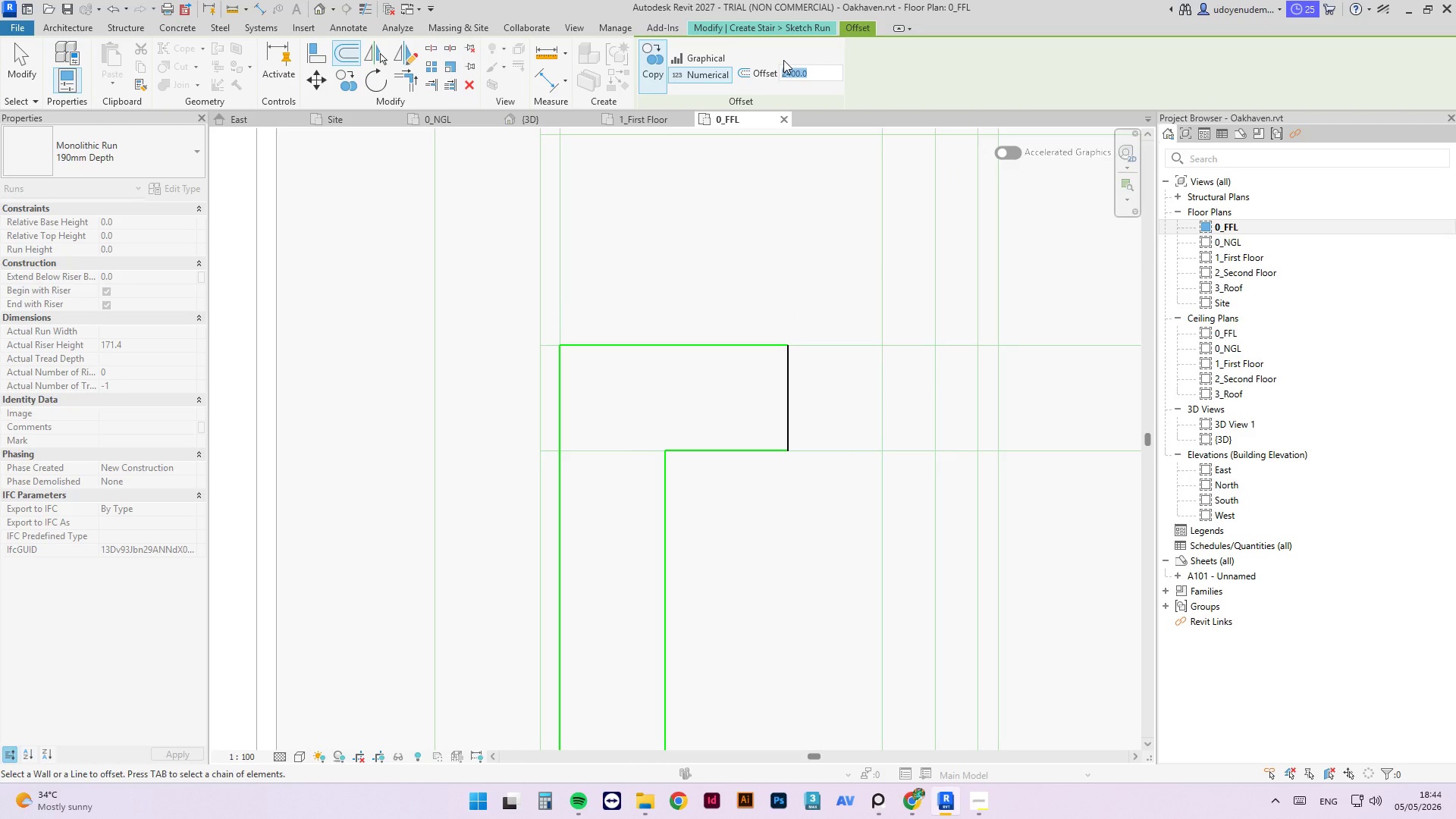 
key(Numpad3)
 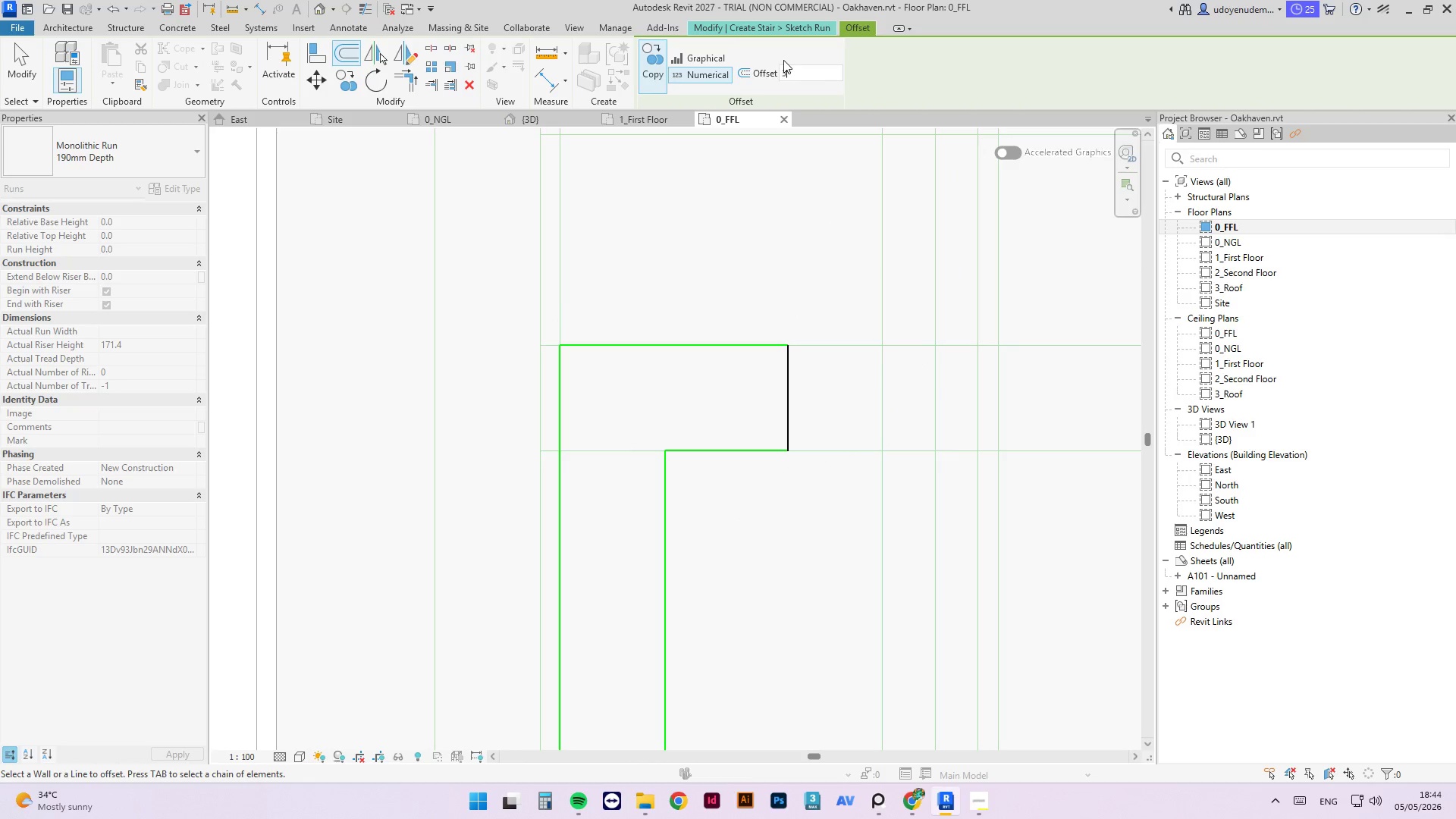 
key(Numpad0)
 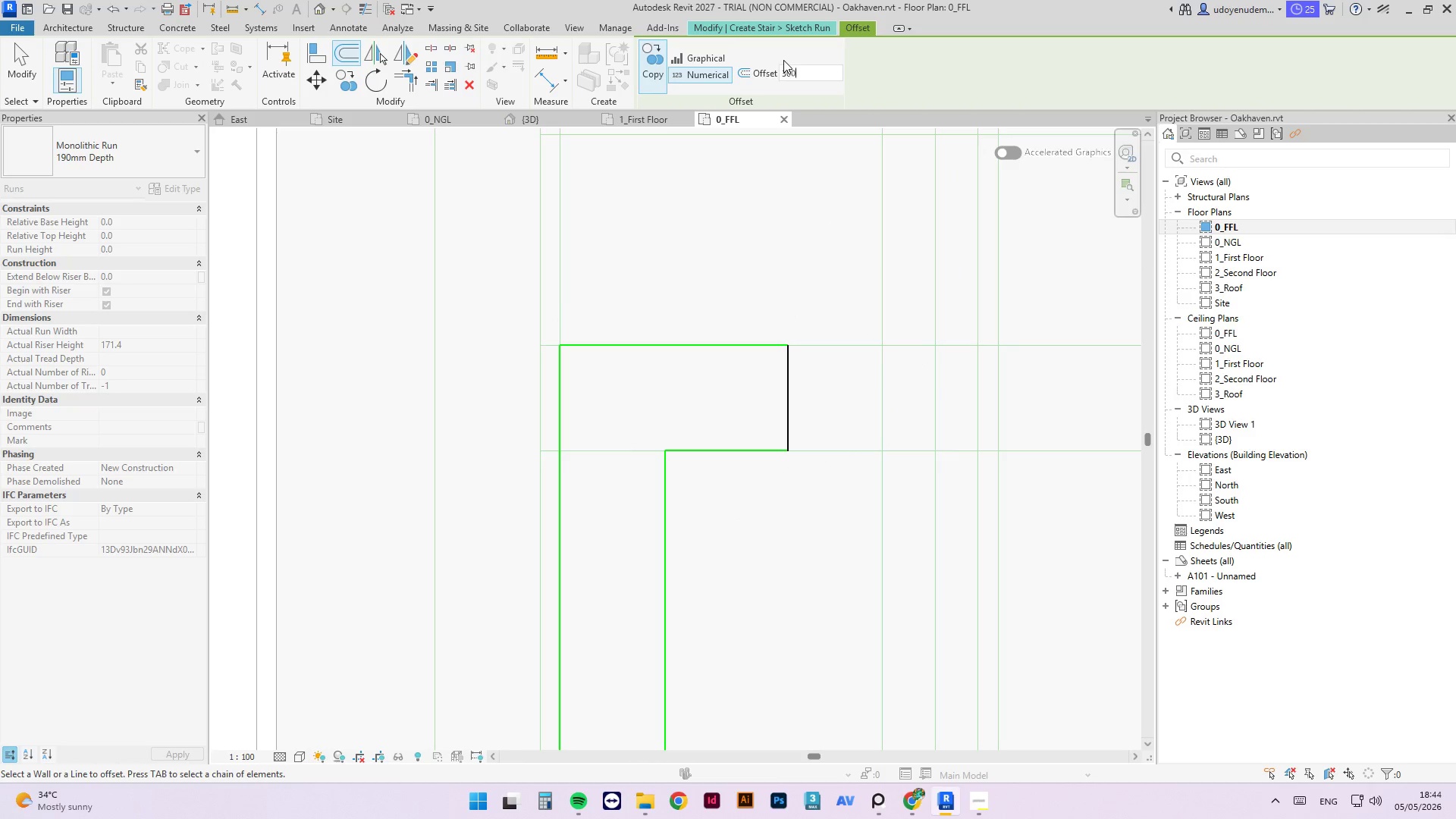 
key(Numpad0)
 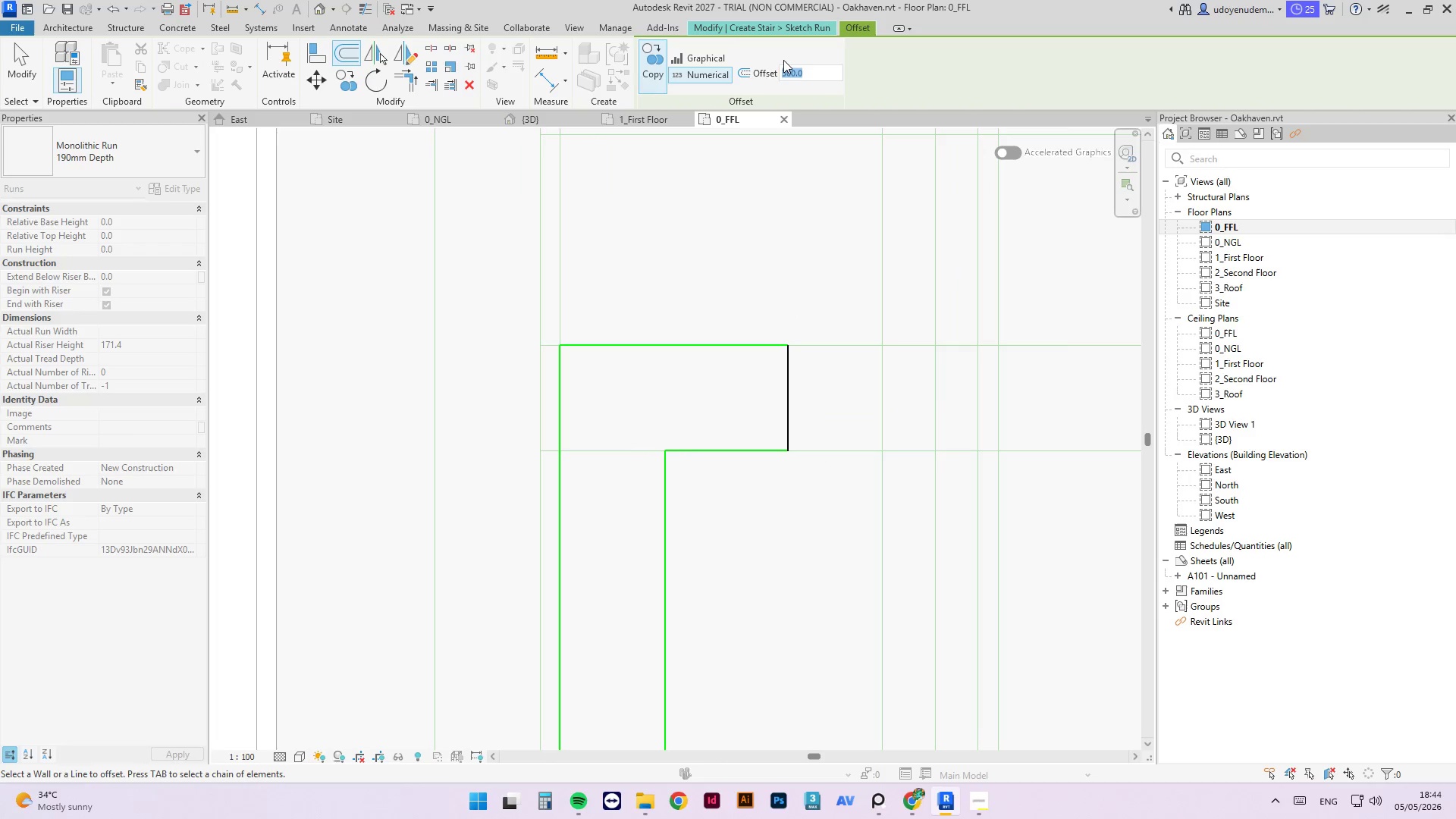 
key(NumpadEnter)
 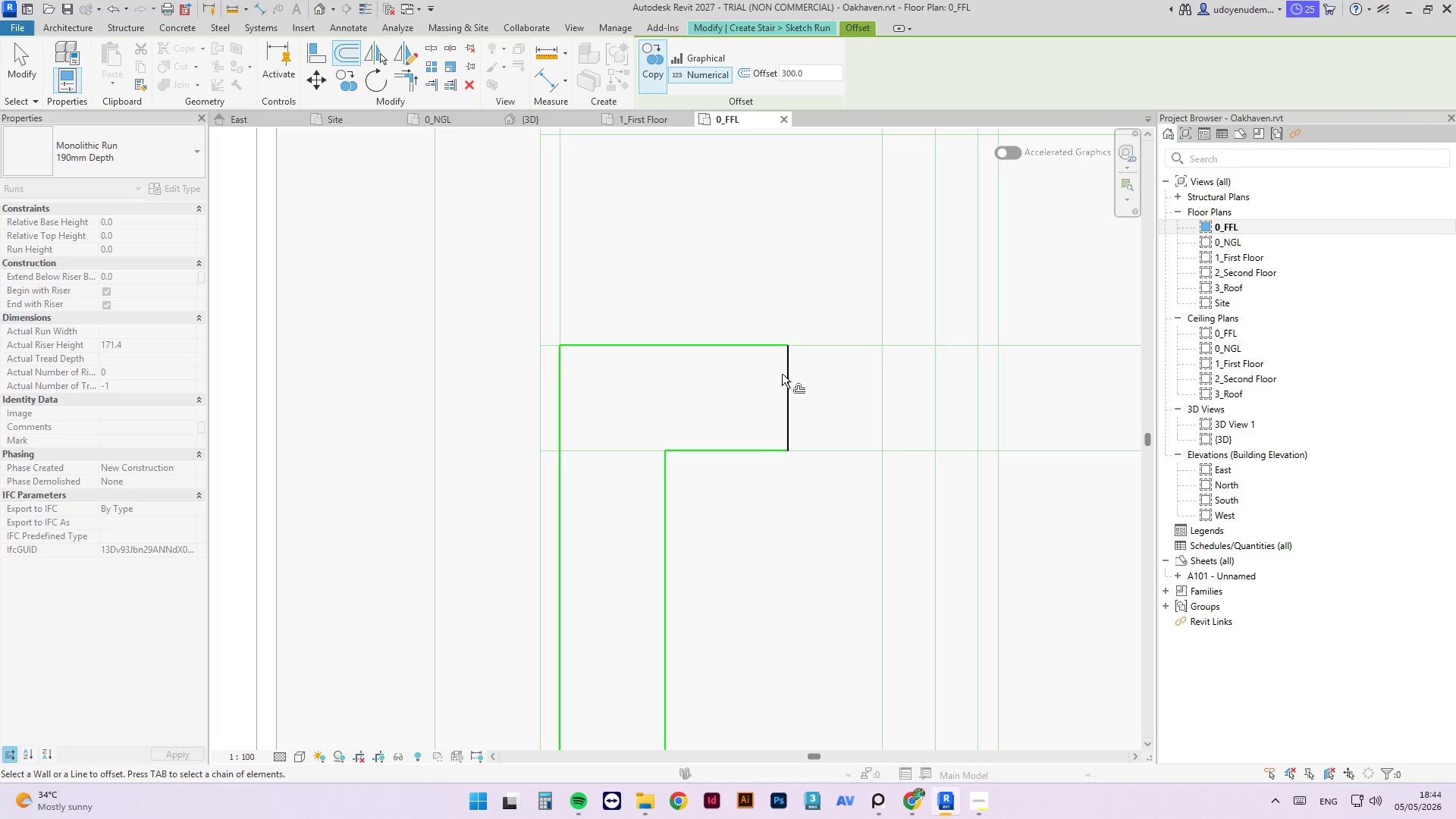 
left_click([785, 373])
 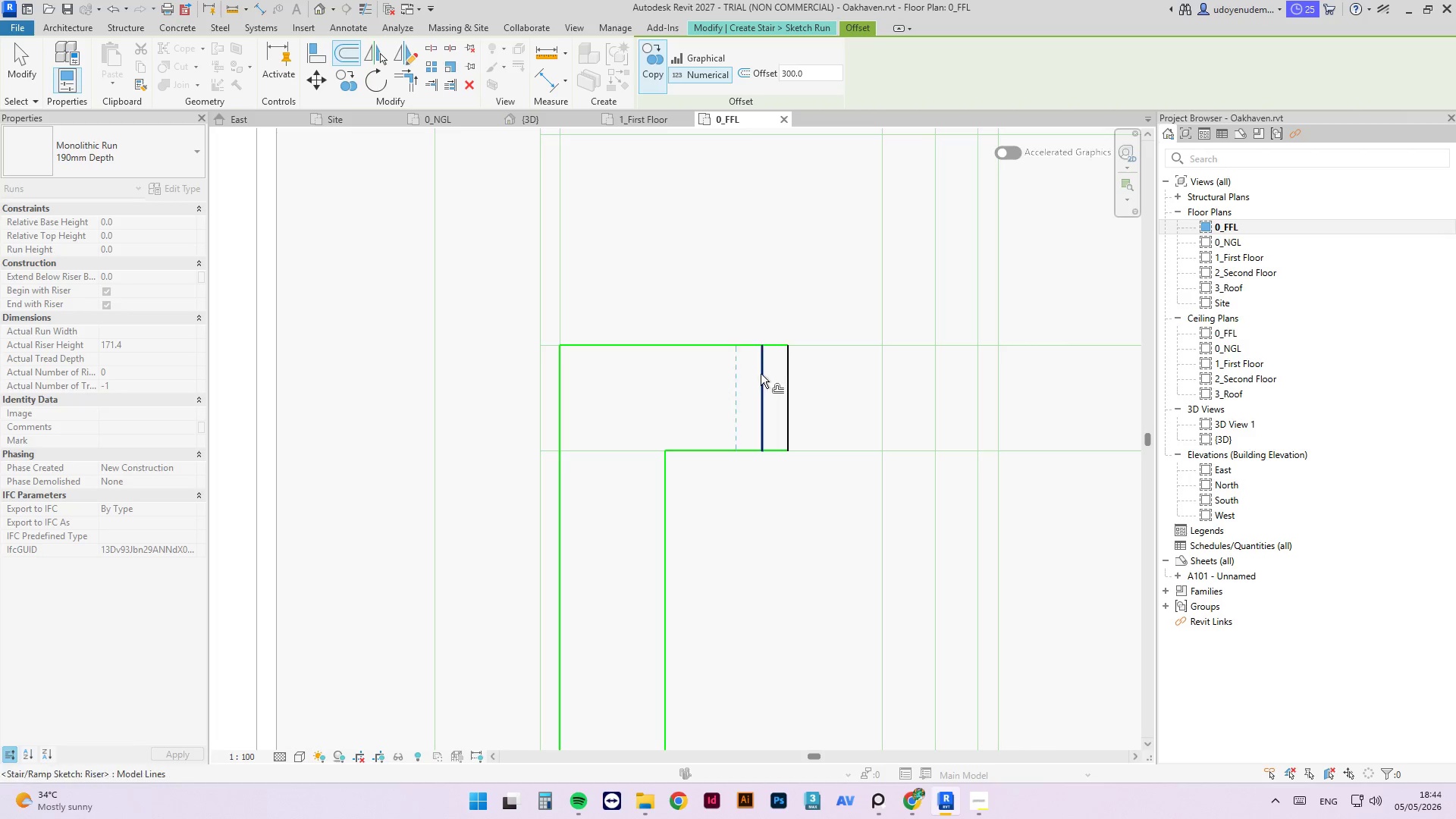 
left_click([761, 374])
 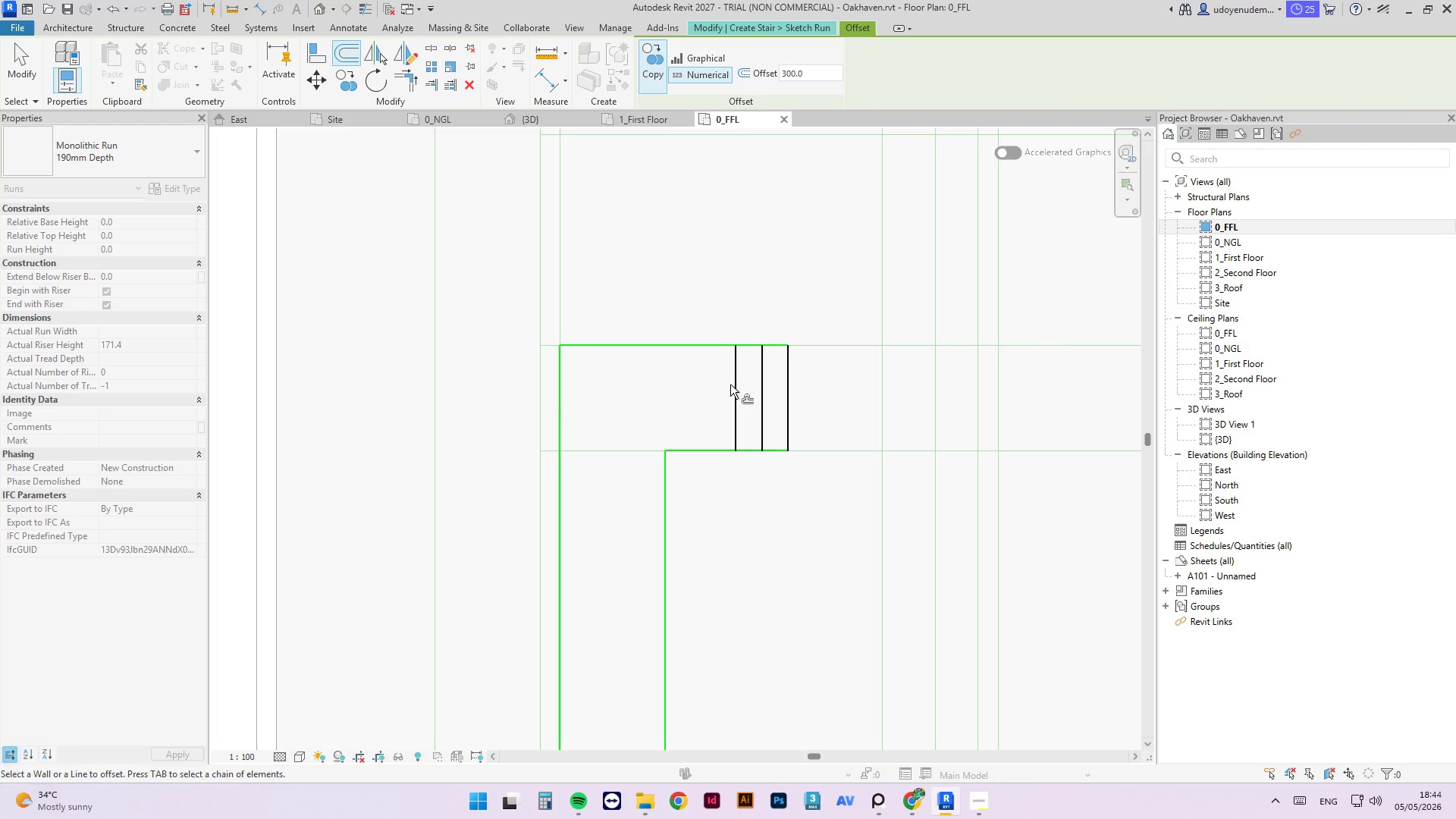 
left_click([731, 384])
 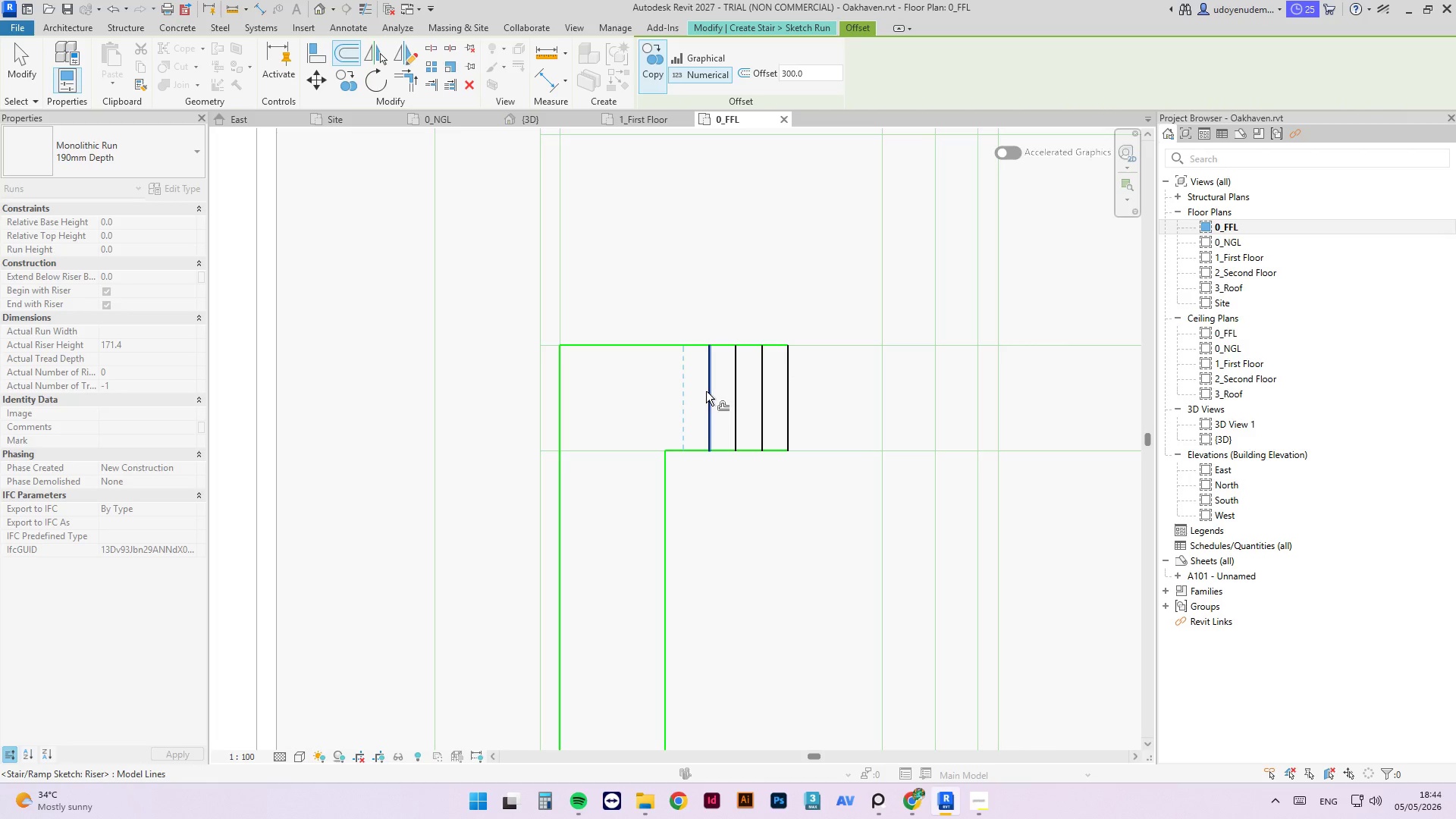 
left_click([706, 391])
 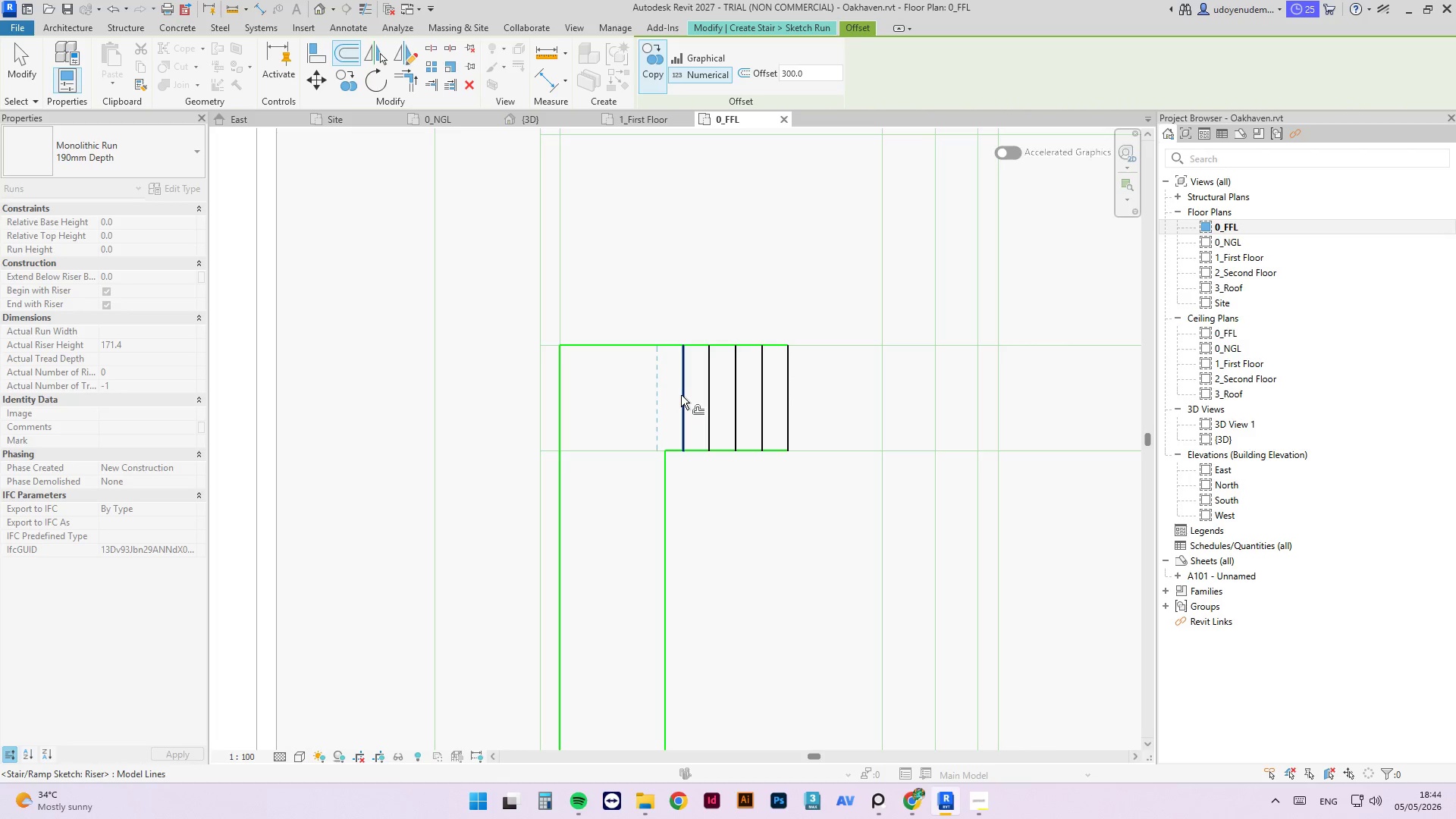 
wait(7.3)
 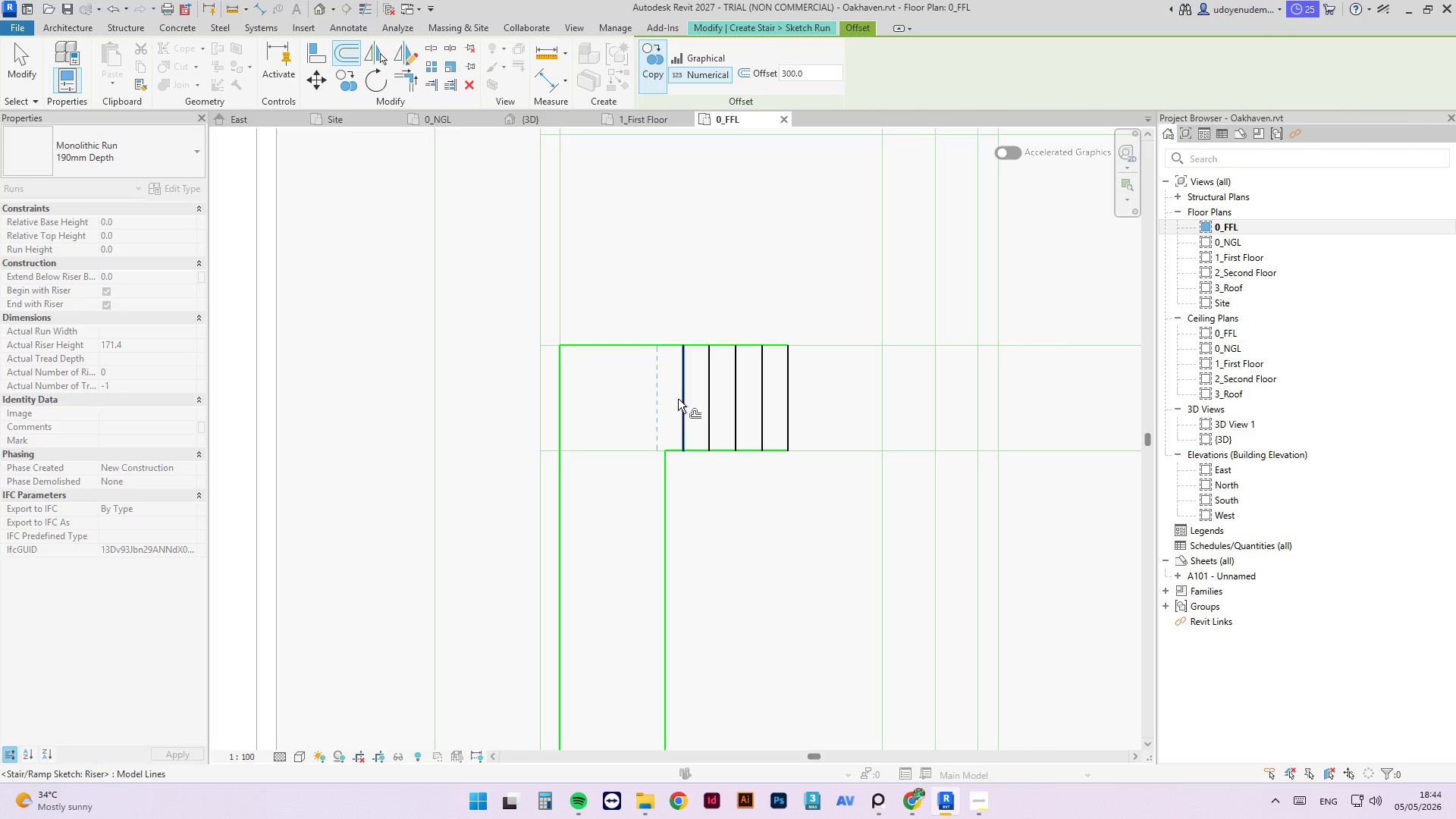 
left_click([682, 391])
 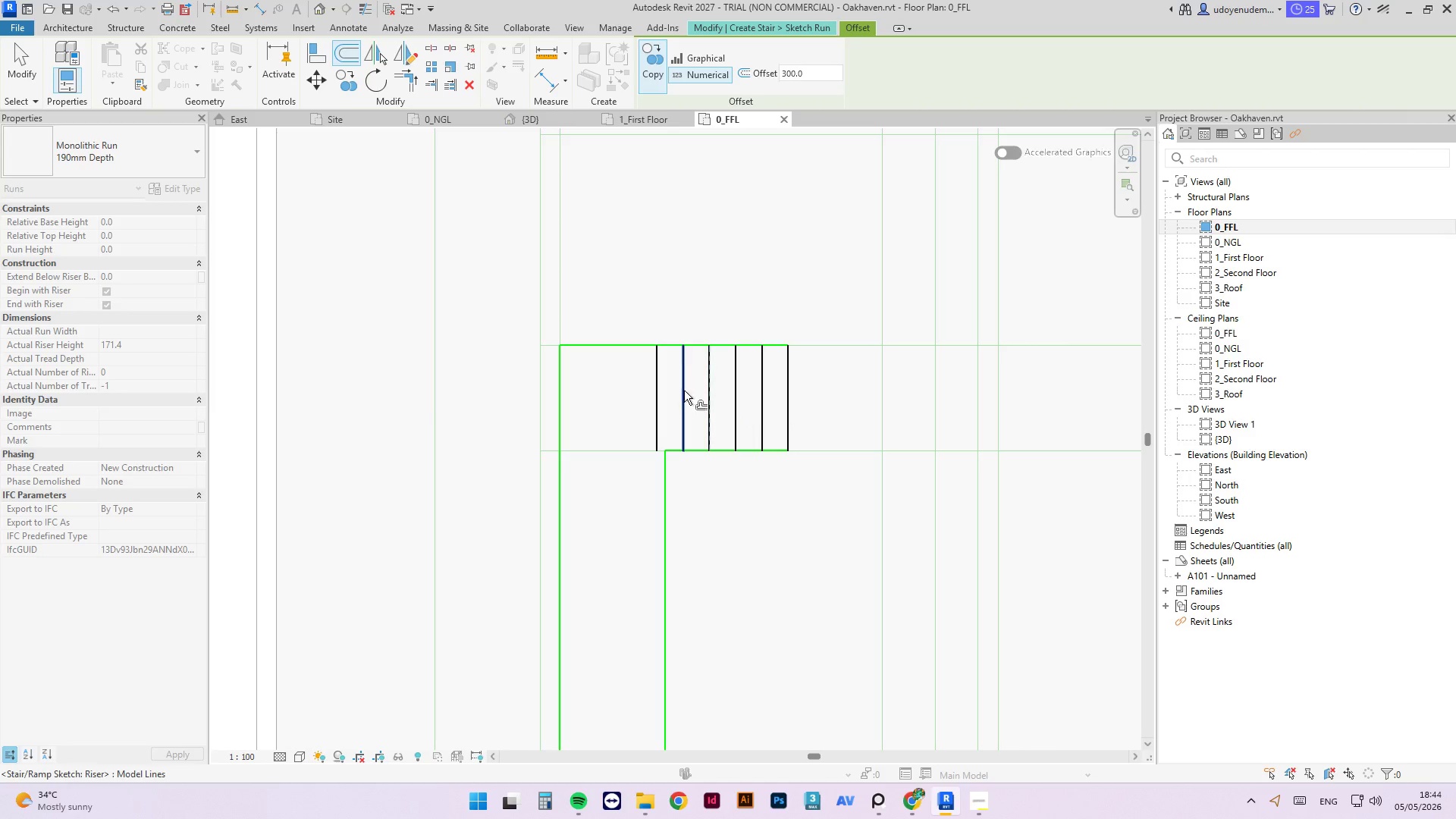 
key(Escape)
 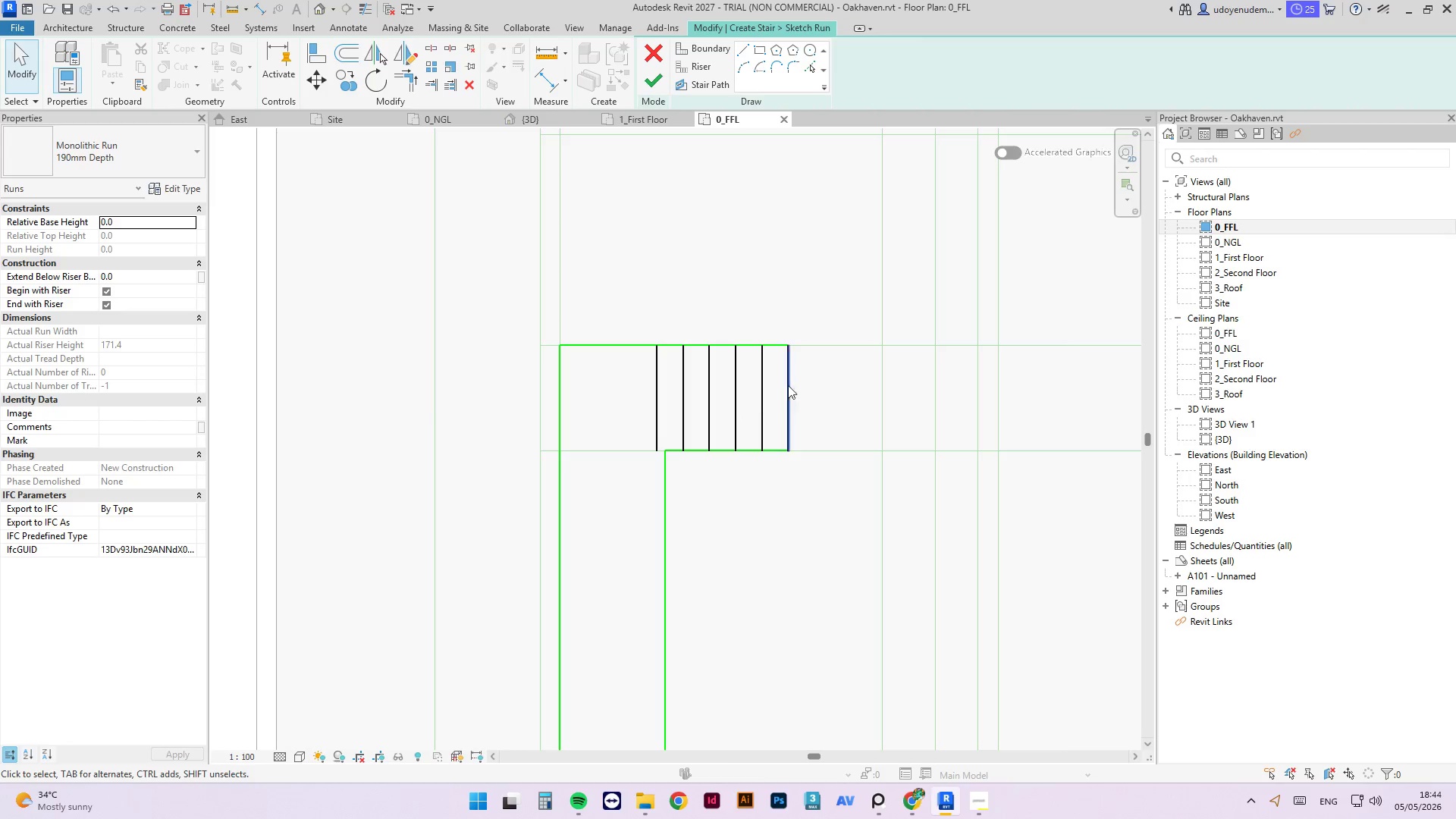 
key(Escape)
 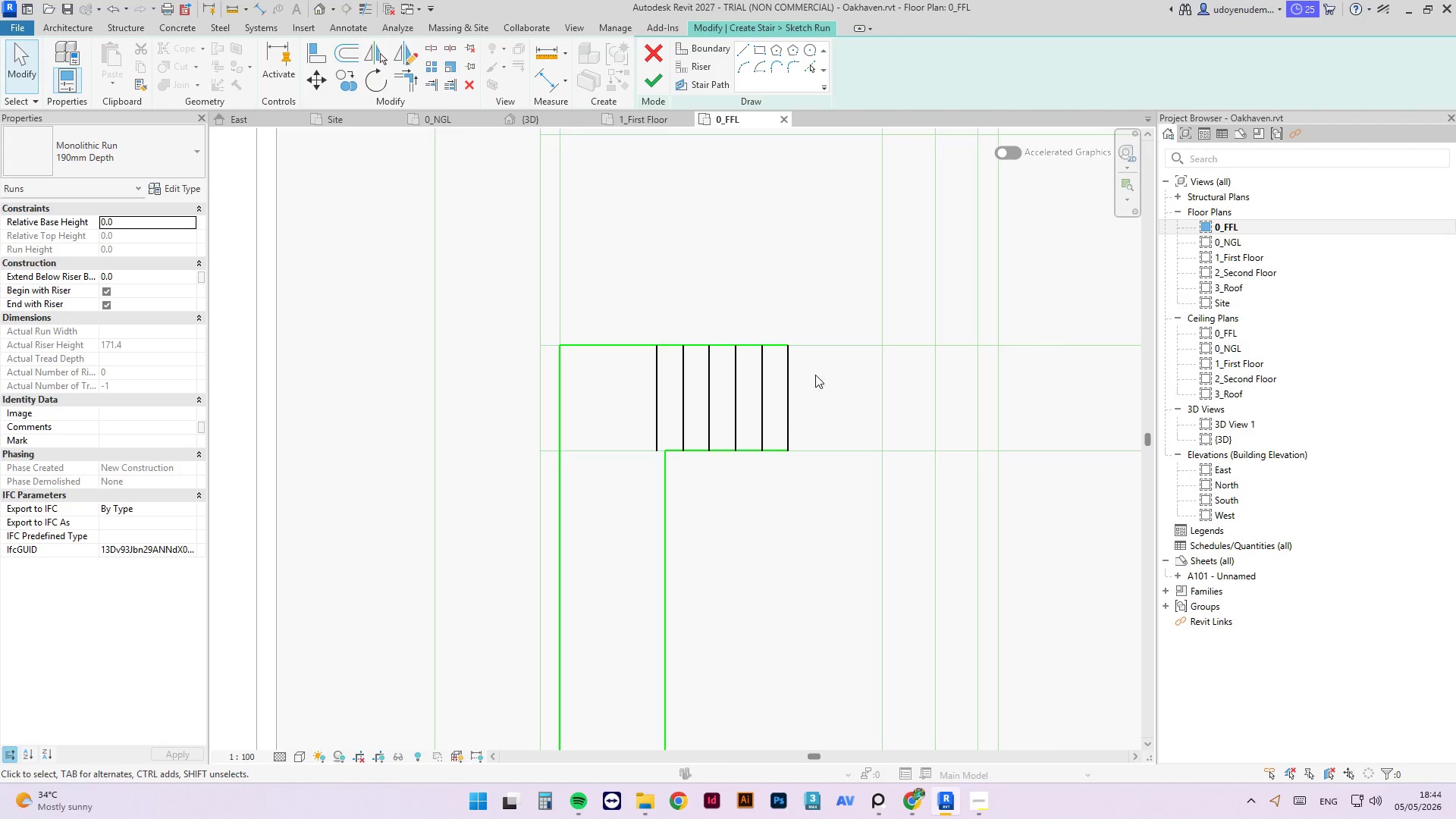 
left_click_drag(start_coordinate=[815, 375], to_coordinate=[641, 407])
 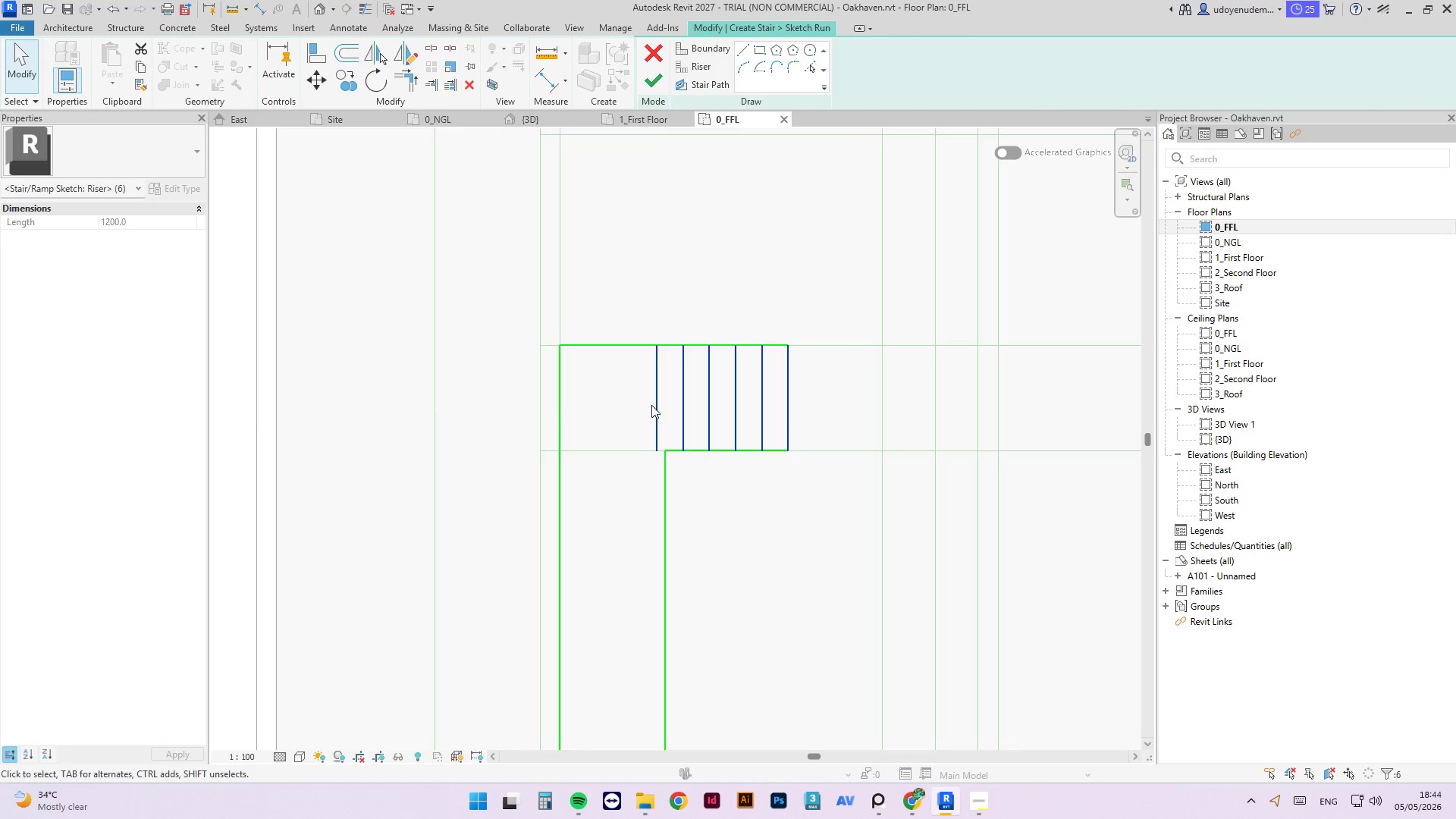 
left_click_drag(start_coordinate=[662, 397], to_coordinate=[677, 396])
 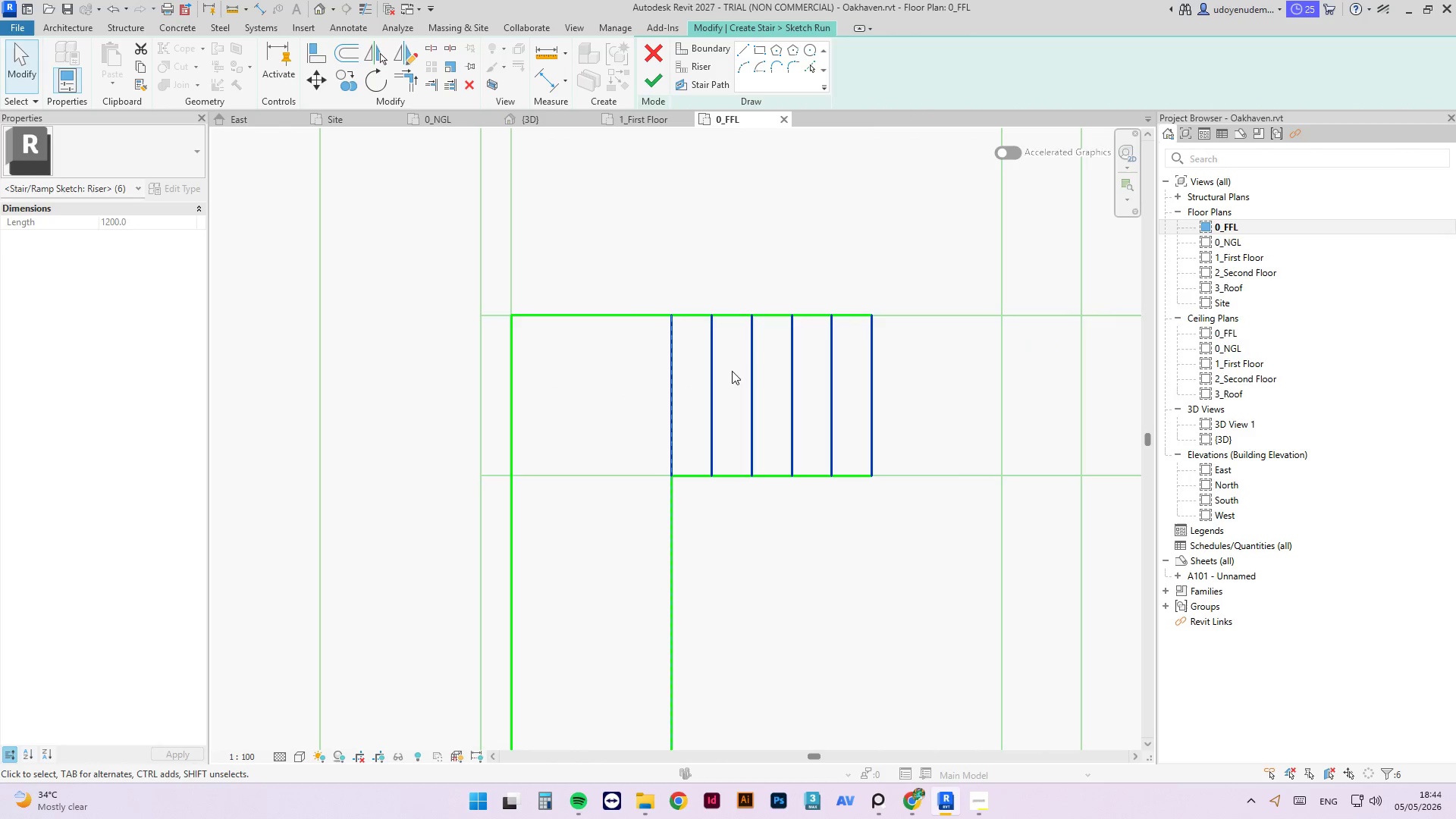 
scroll: coordinate [654, 403], scroll_direction: up, amount: 3.0
 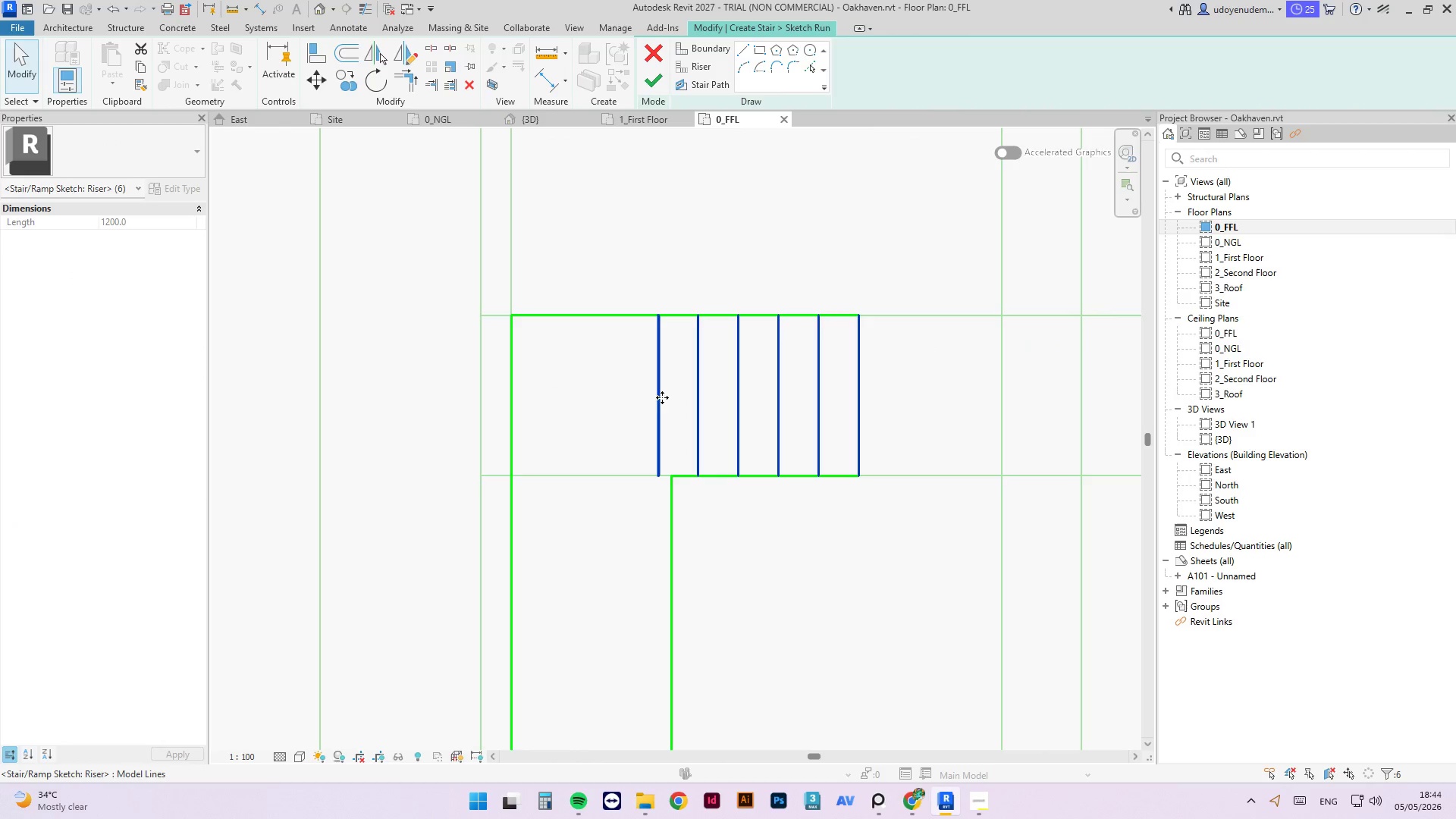 
key(Escape)
 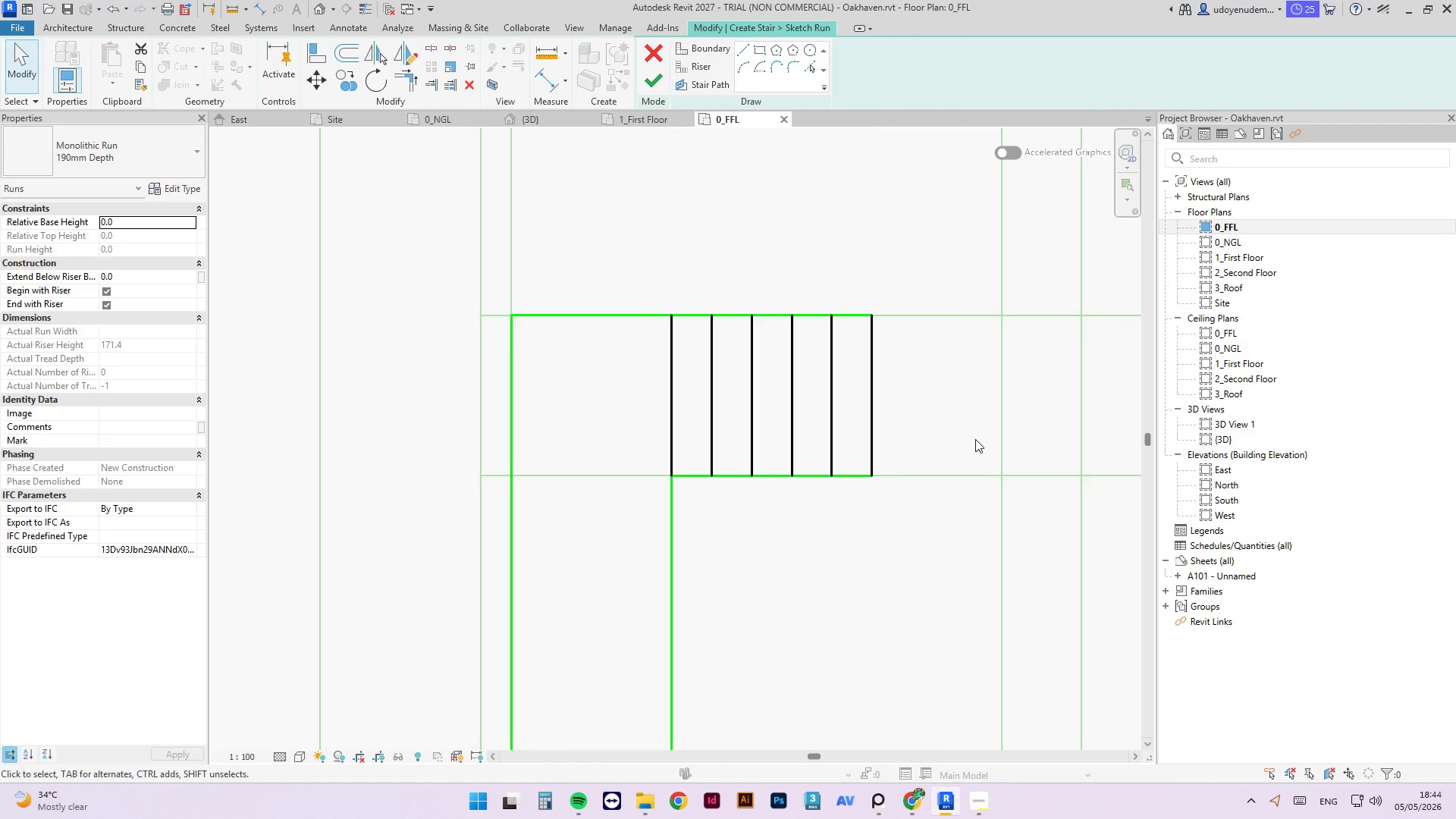 
left_click([961, 428])
 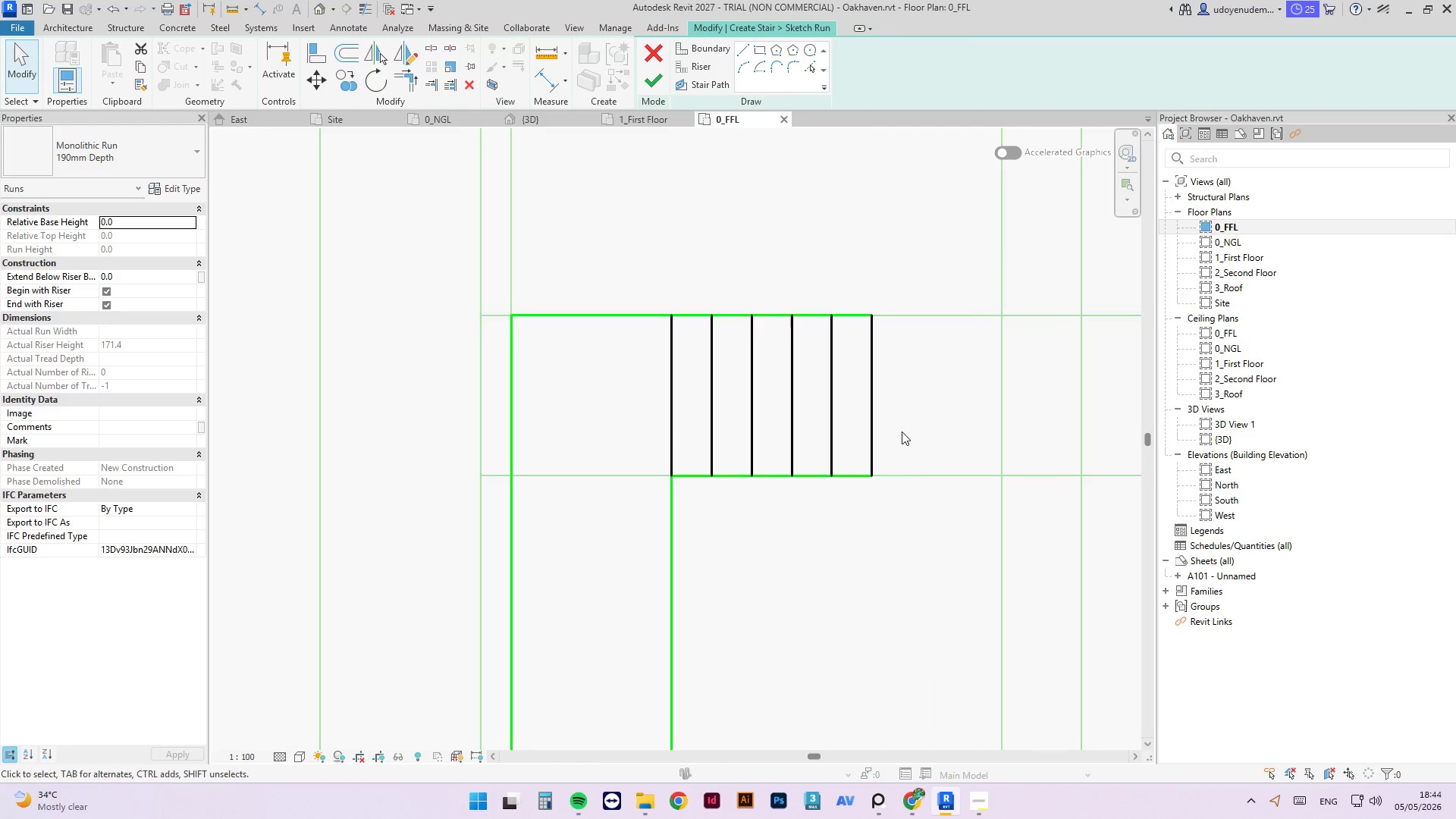 
scroll: coordinate [861, 391], scroll_direction: down, amount: 5.0
 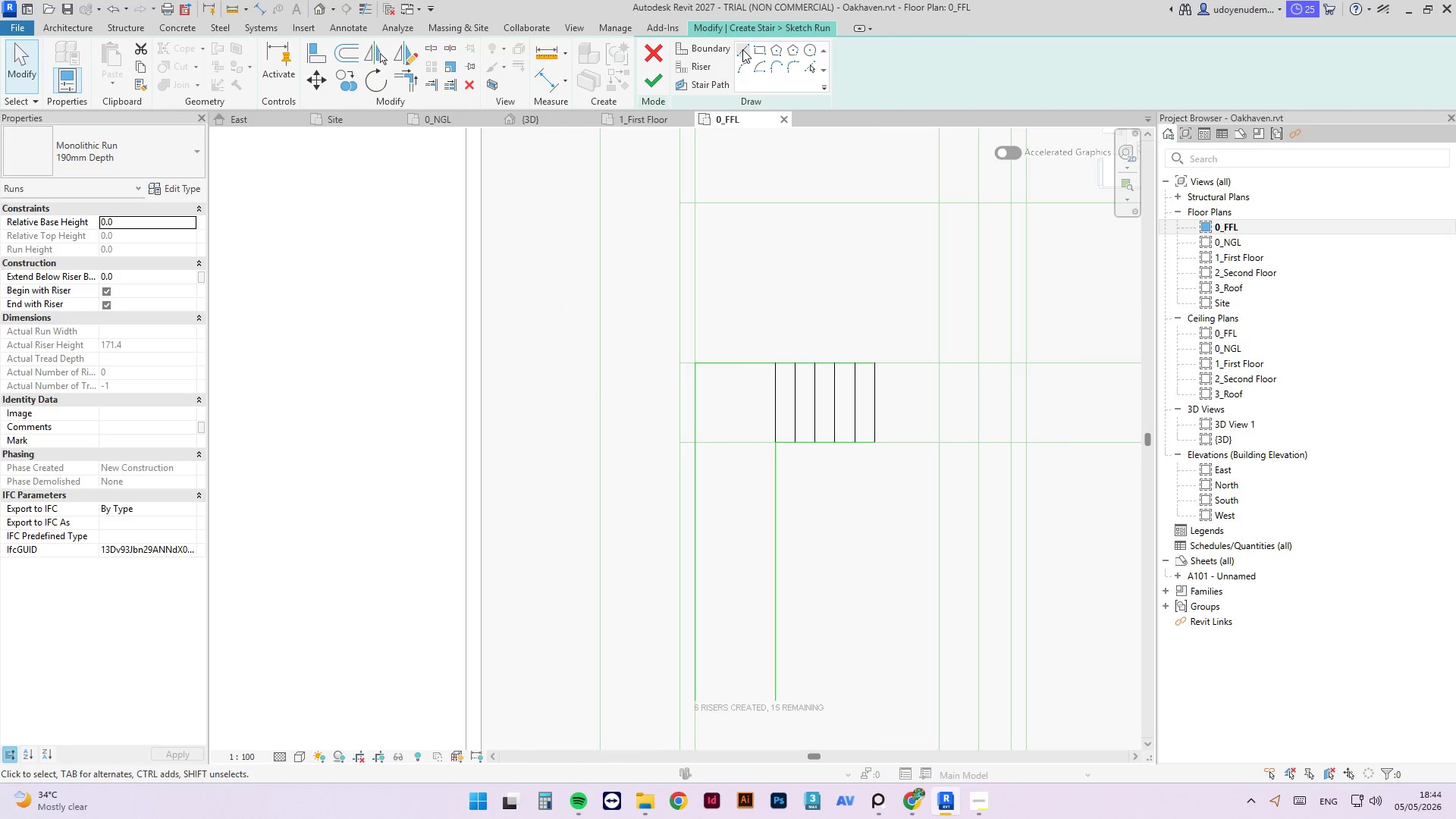 
left_click([704, 69])
 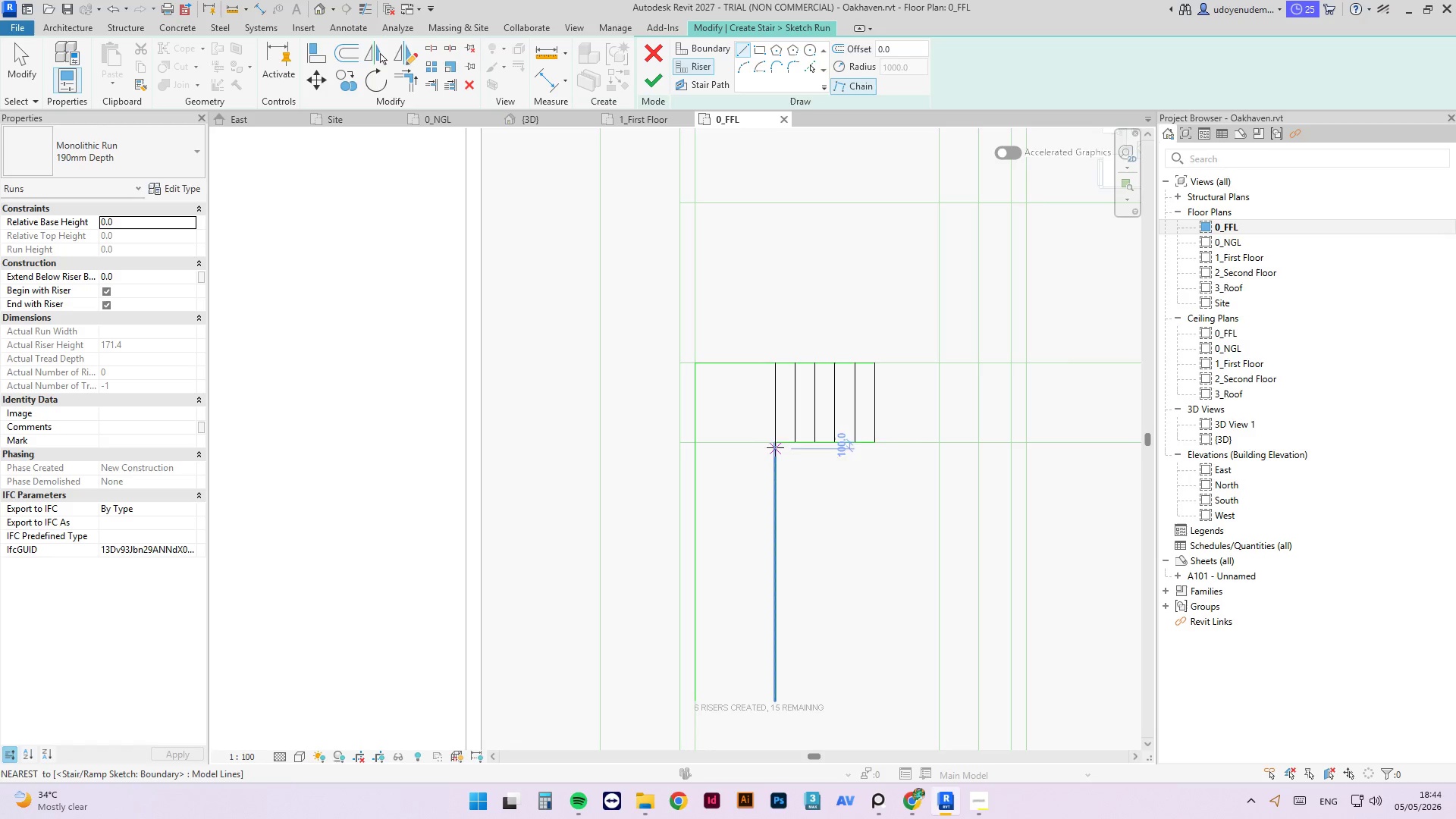 
left_click([775, 442])
 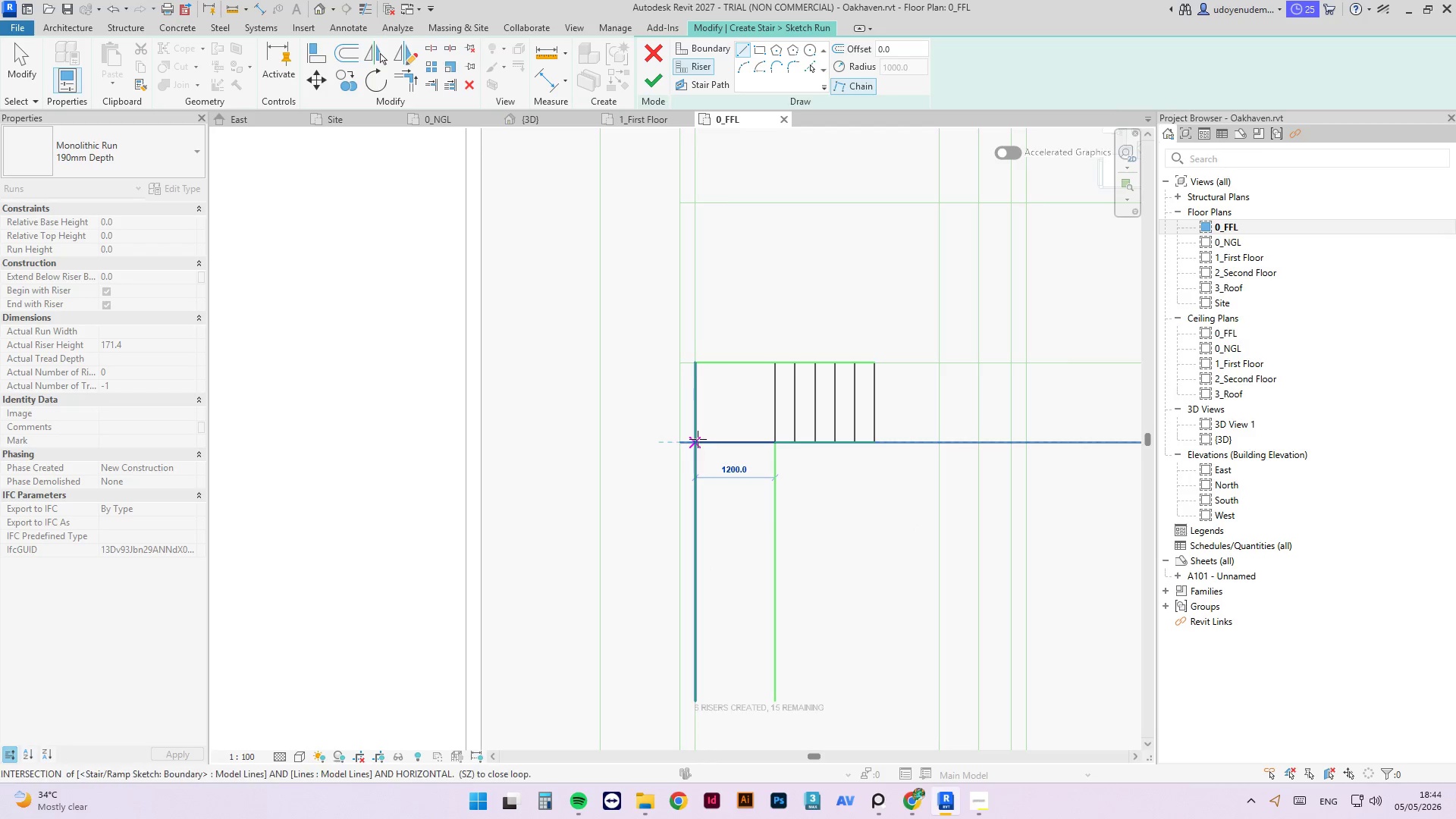 
left_click([698, 439])
 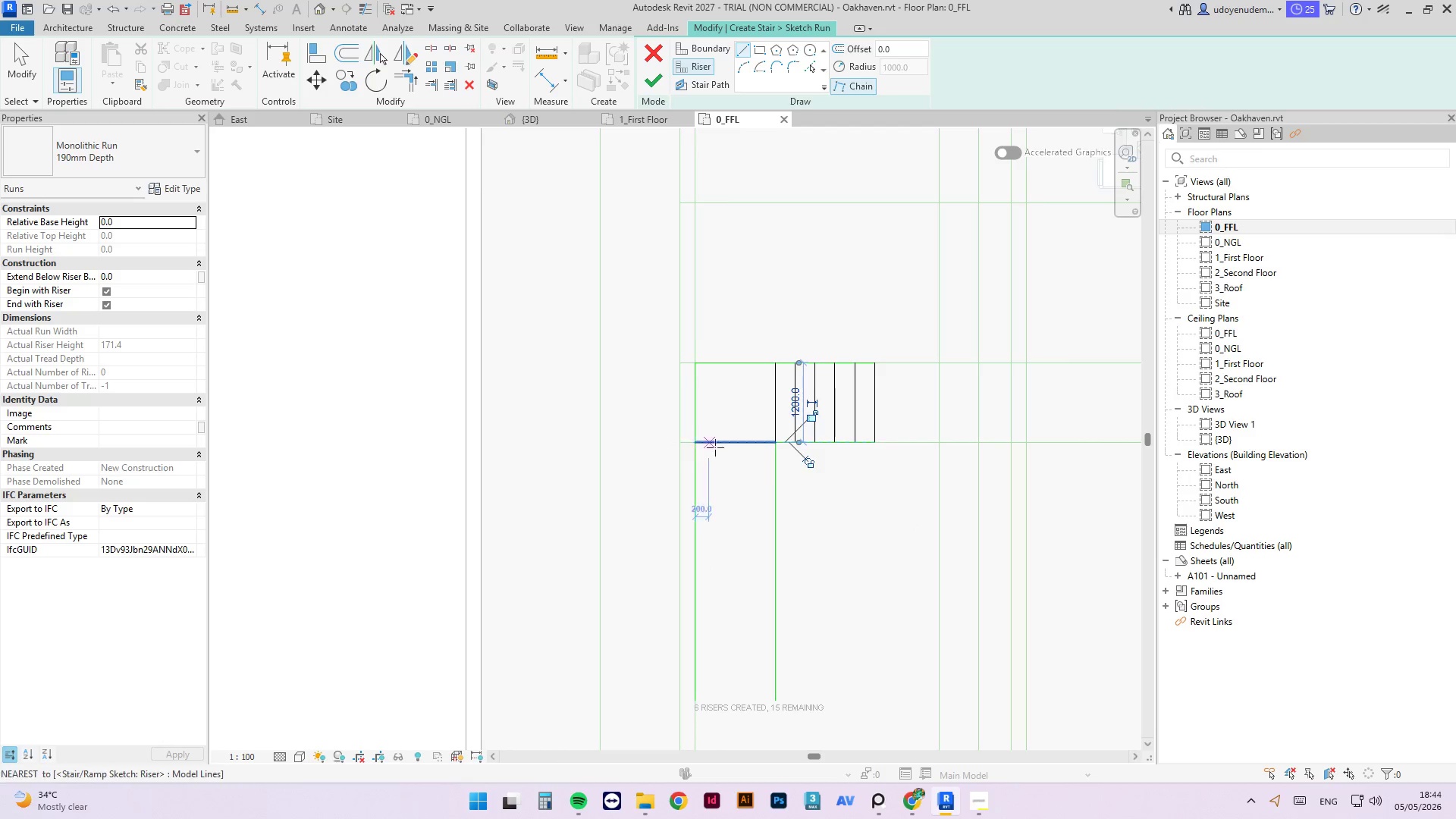 
key(Escape)
 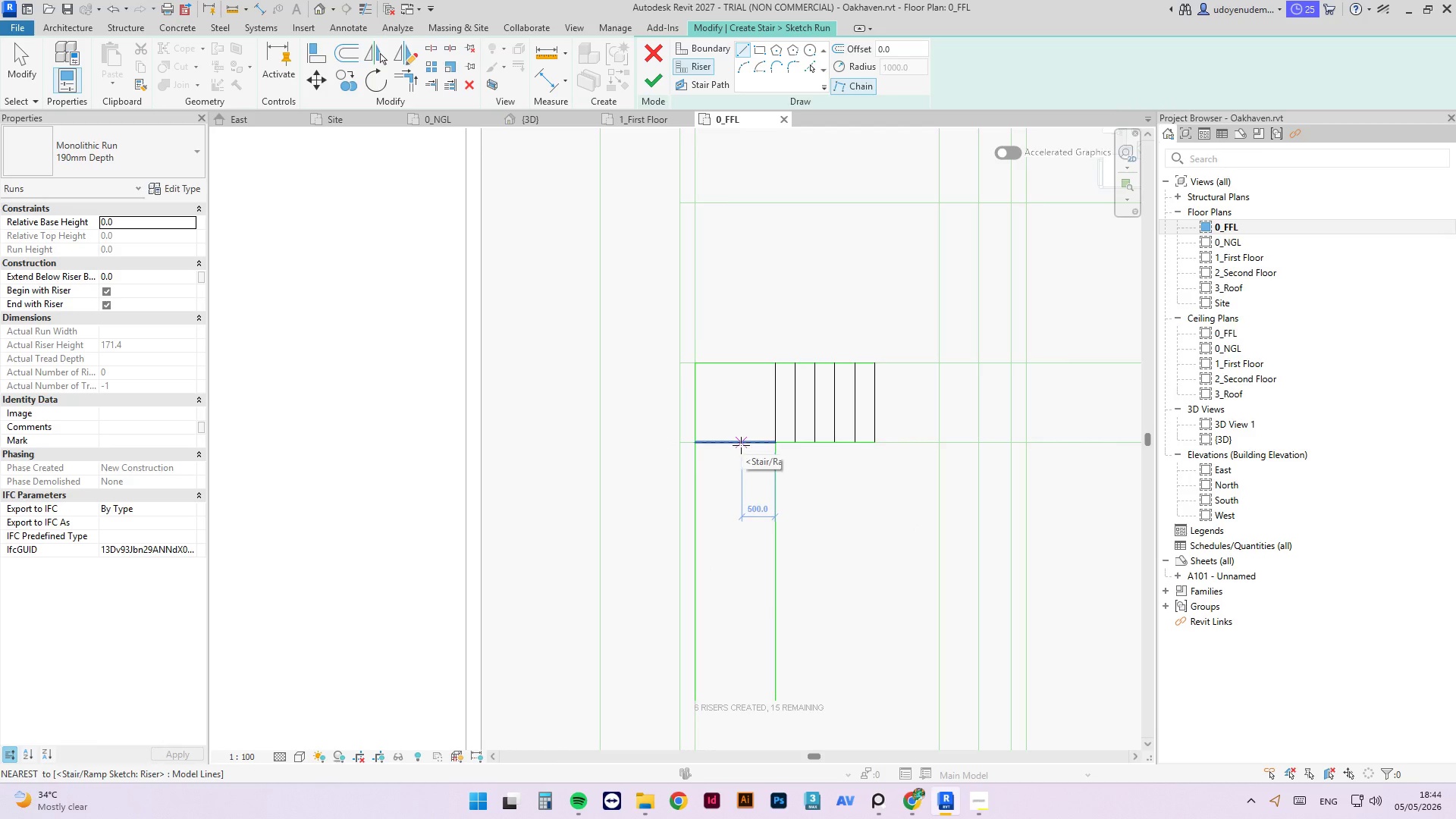 
key(O)
 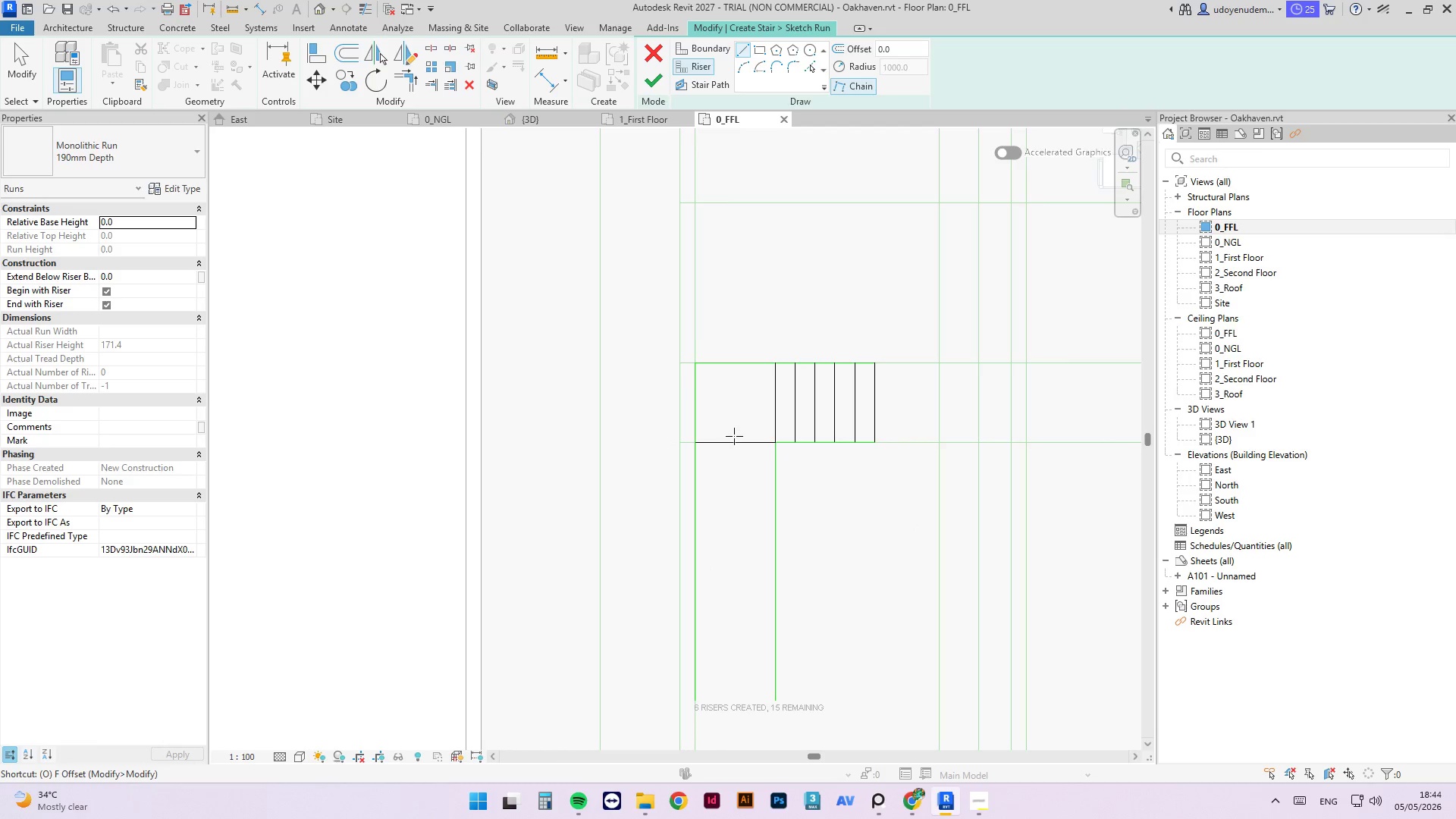 
key(F)
 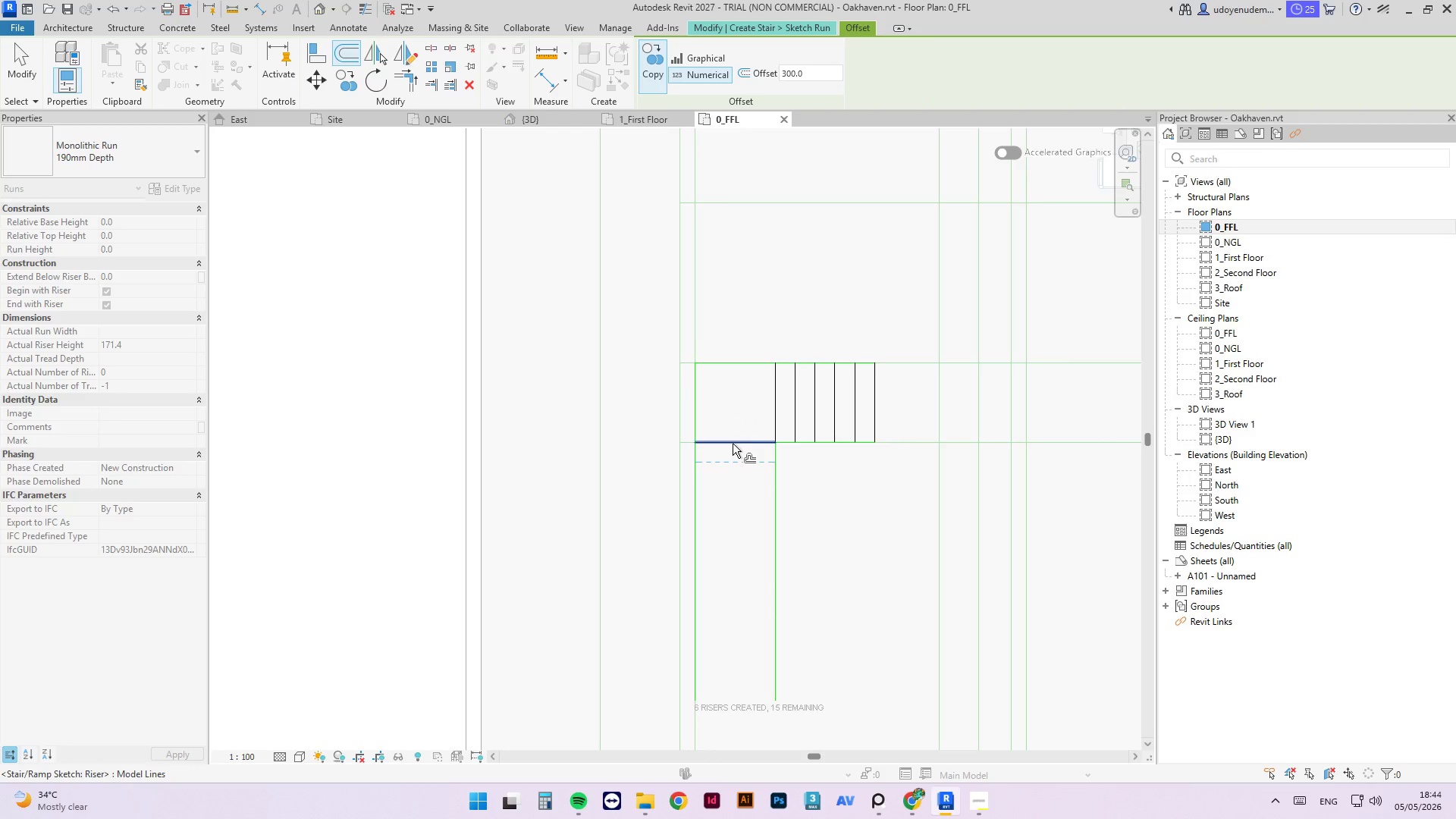 
left_click([733, 444])
 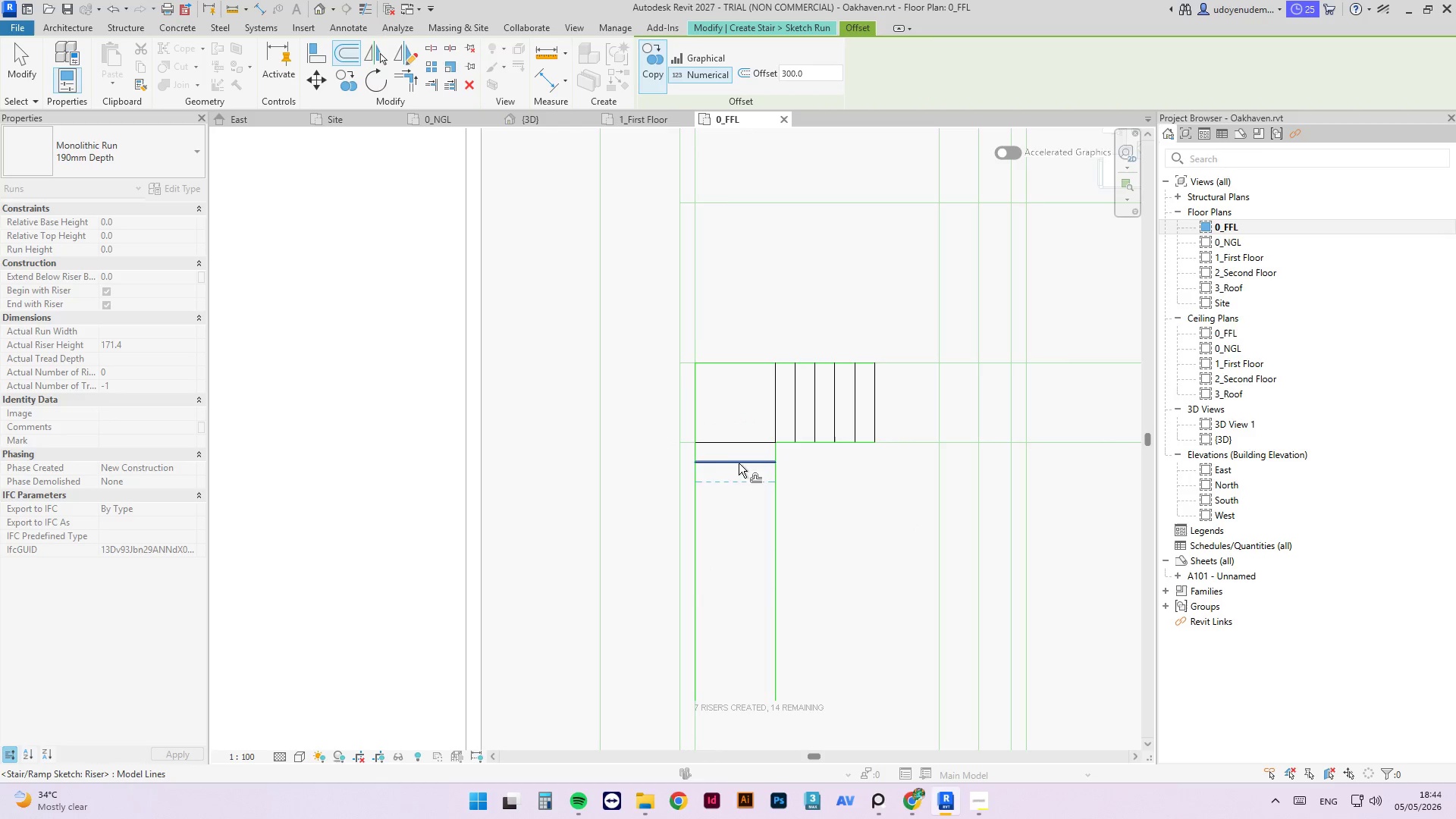 
left_click([739, 464])
 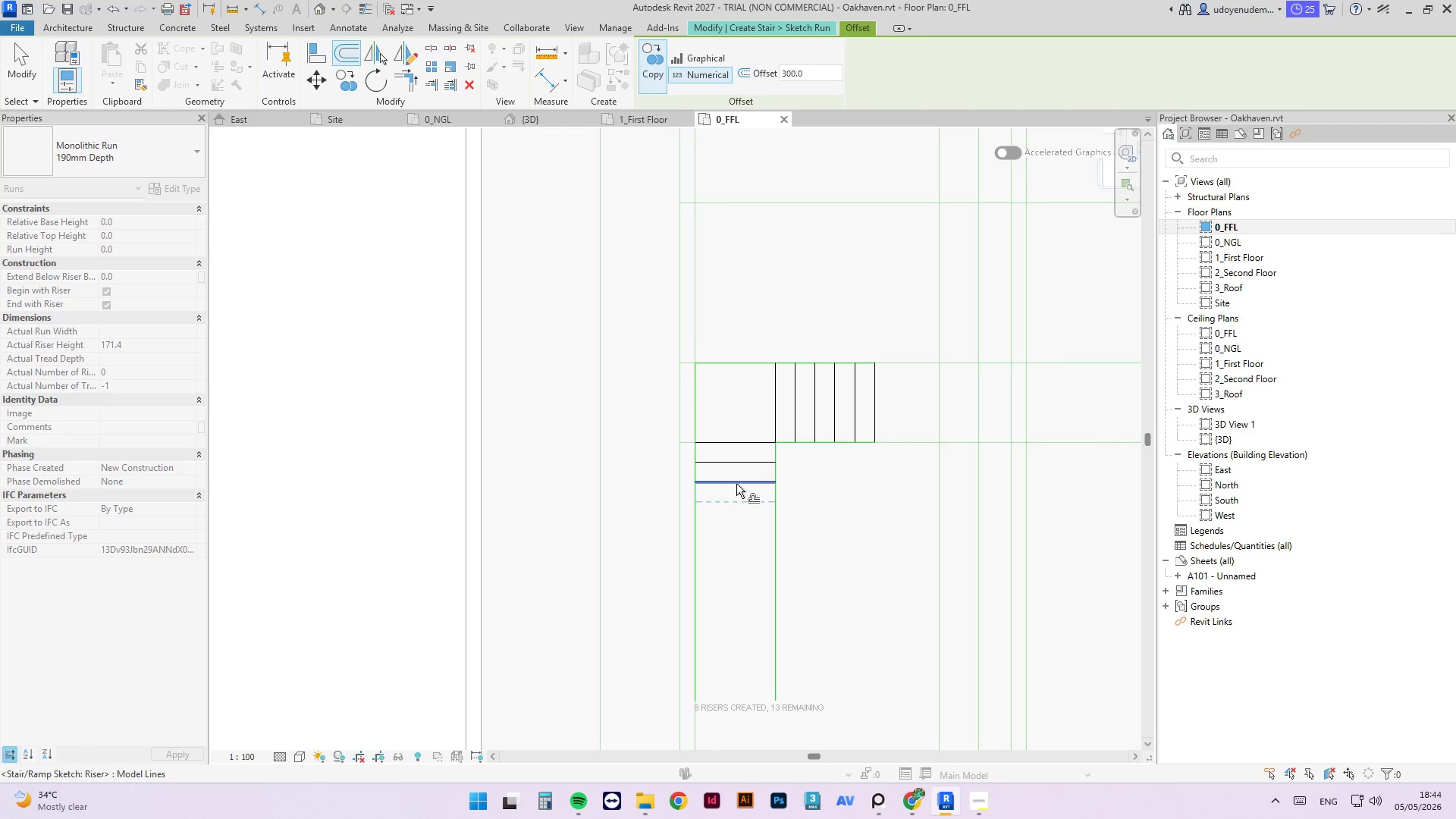 
left_click([738, 482])
 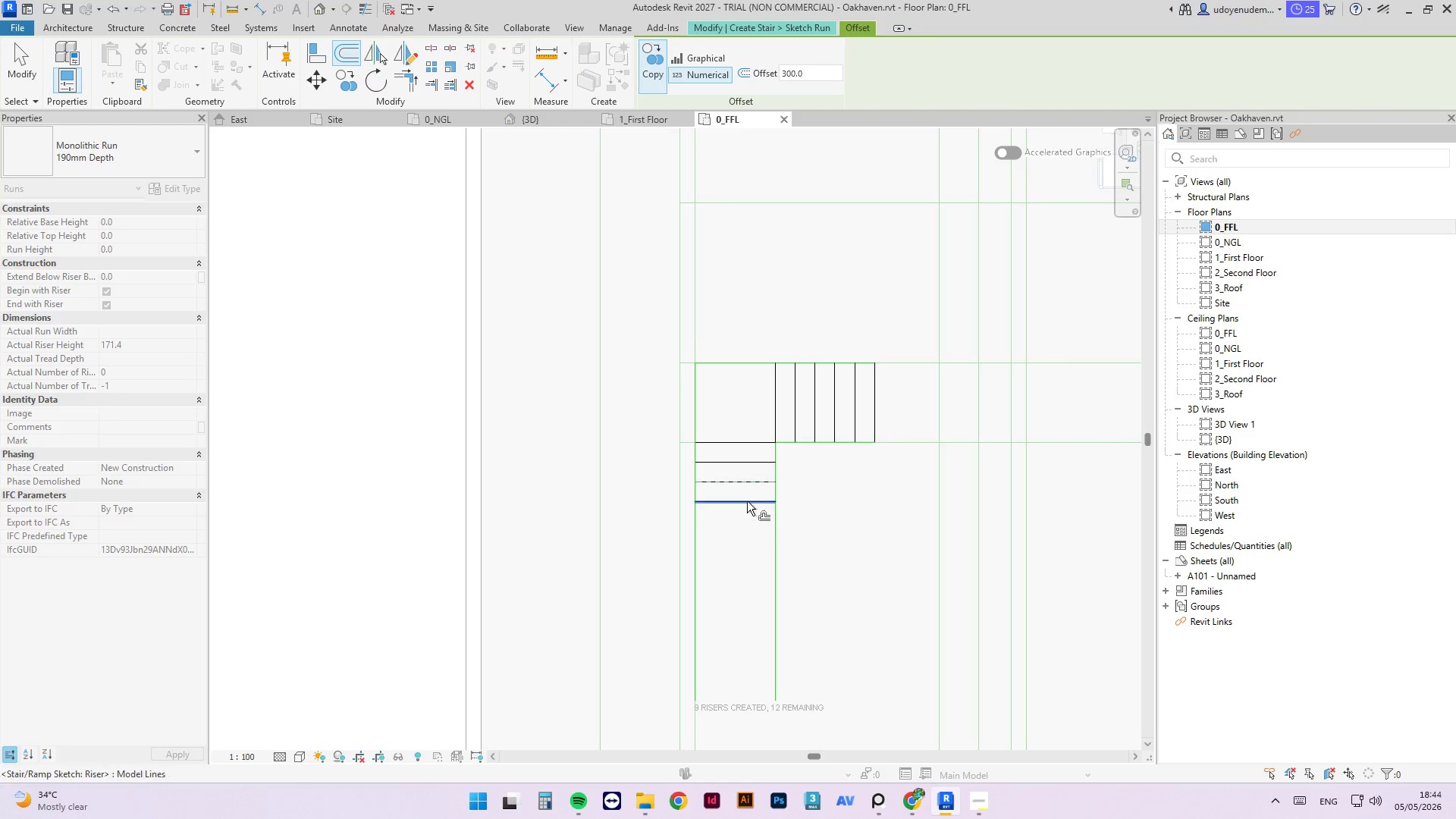 
left_click([747, 500])
 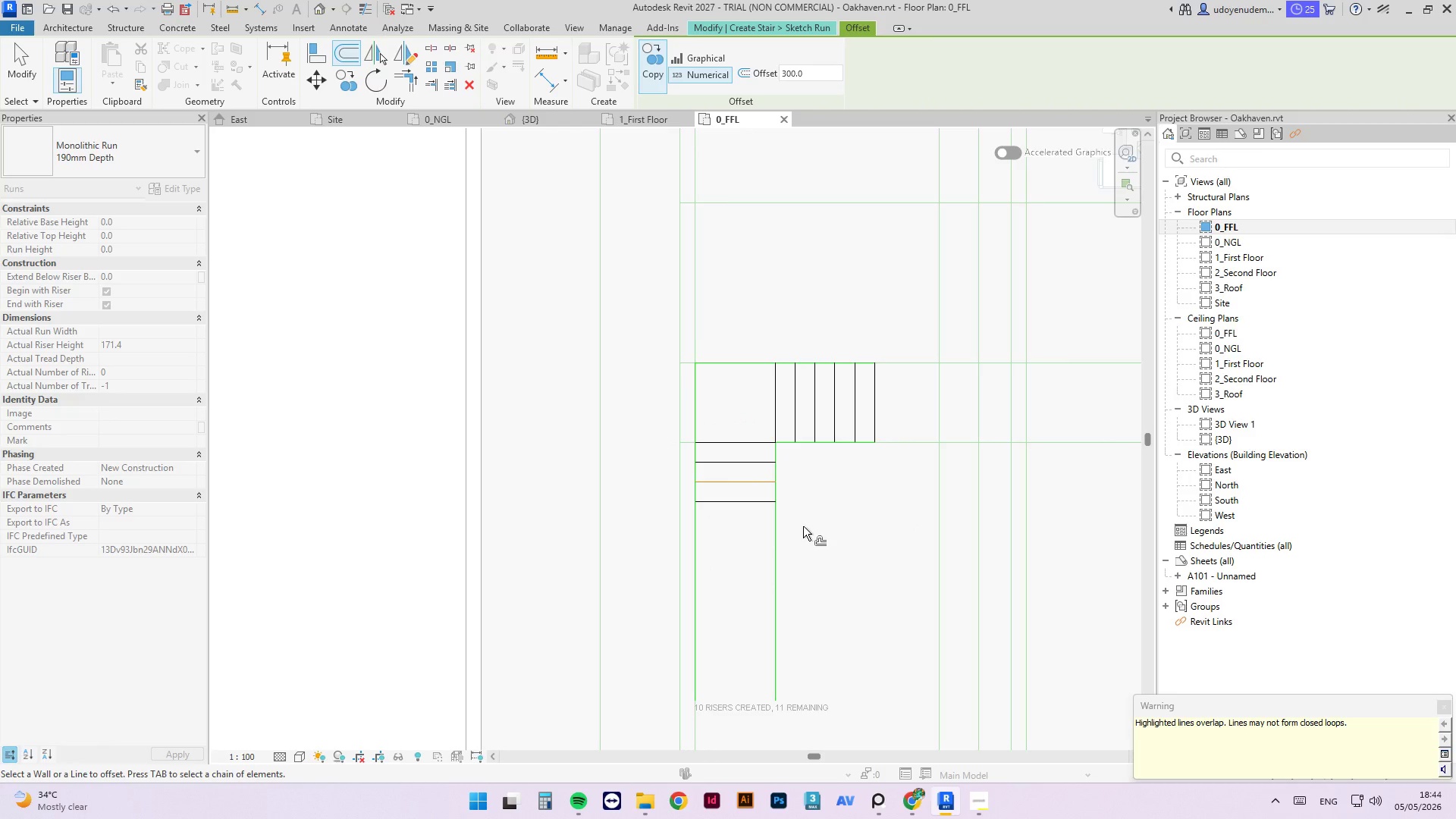 
key(Control+ControlLeft)
 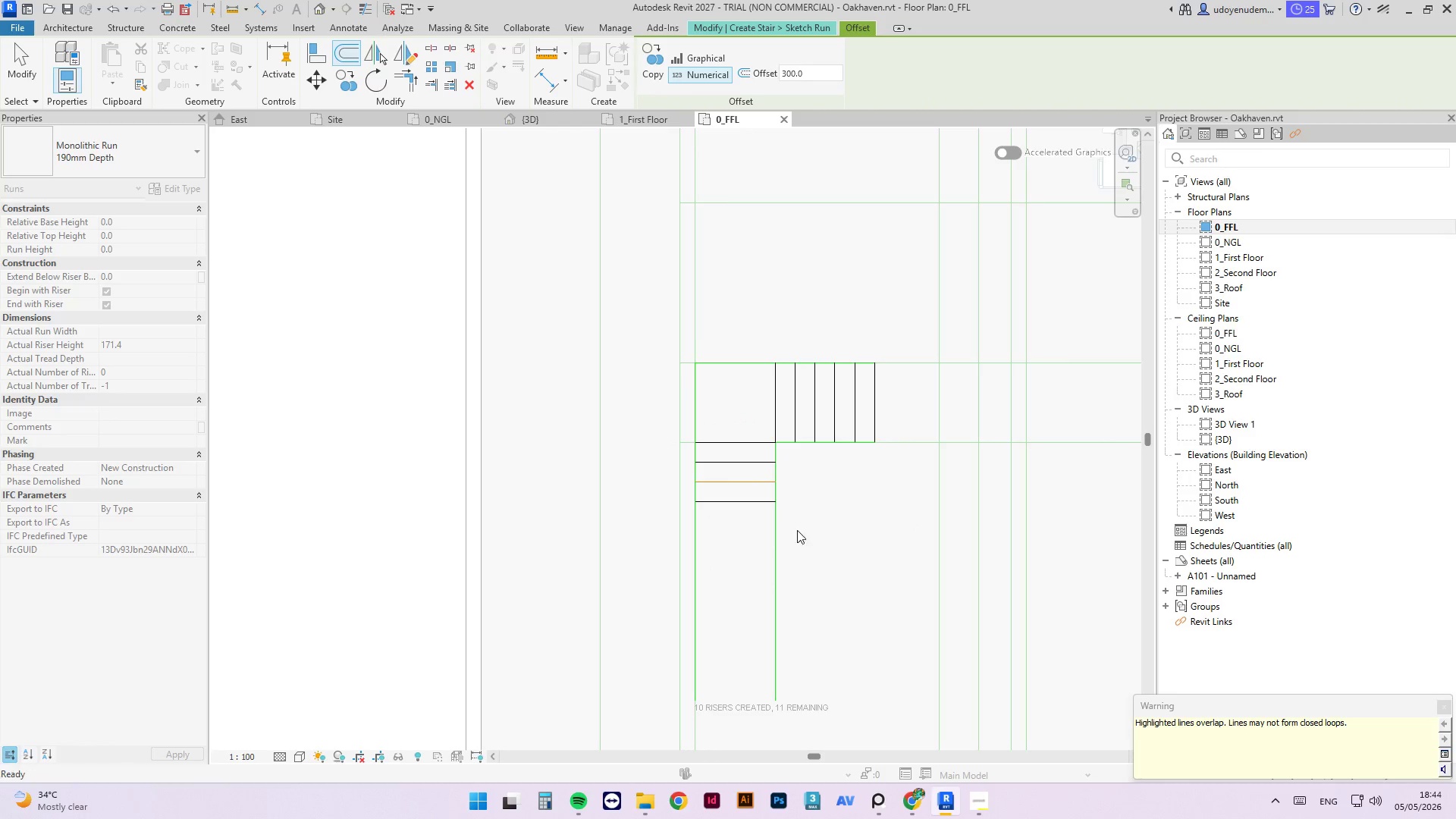 
key(Control+Z)
 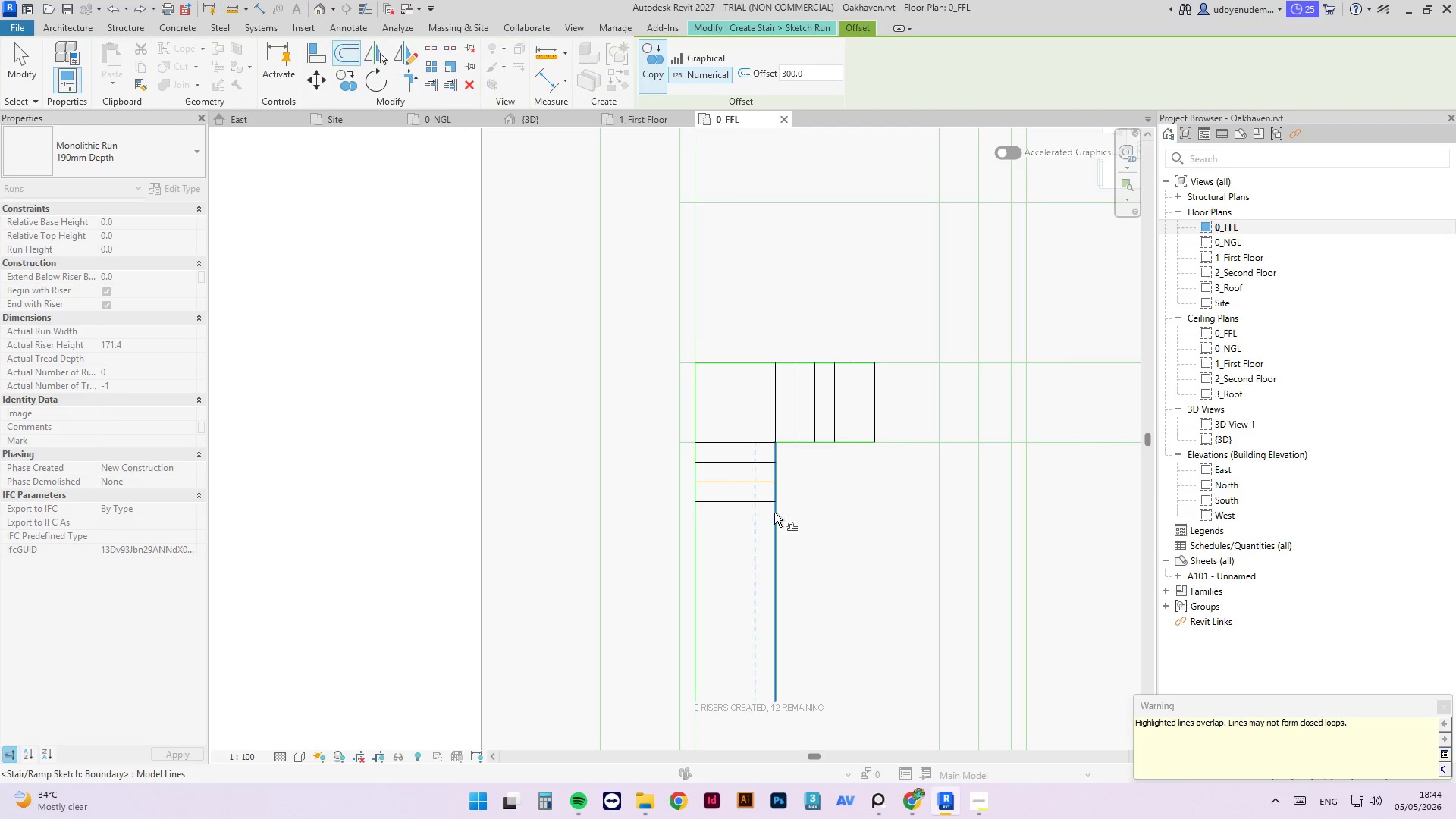 
key(Escape)
 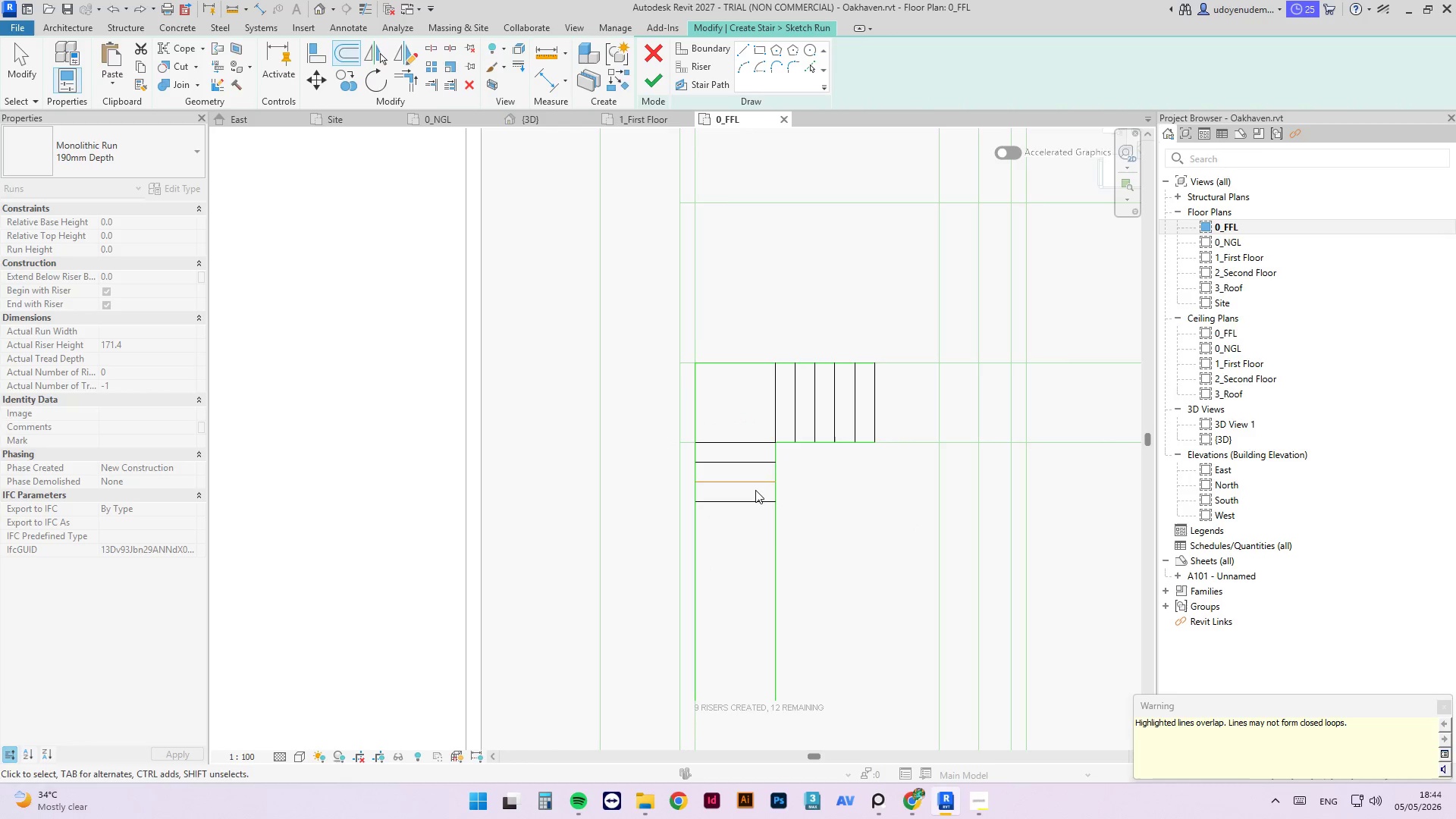 
key(Escape)
 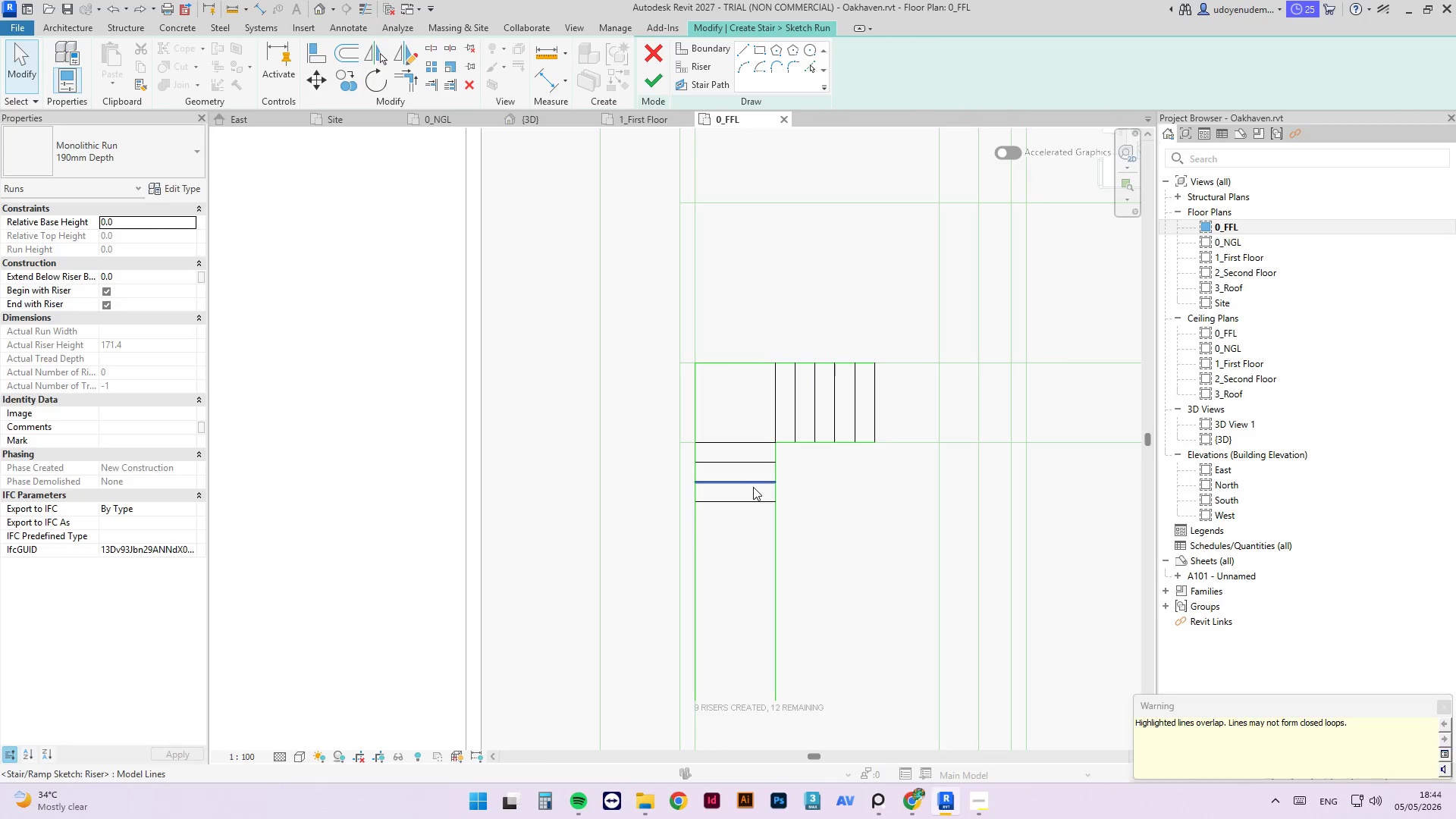 
left_click([753, 487])
 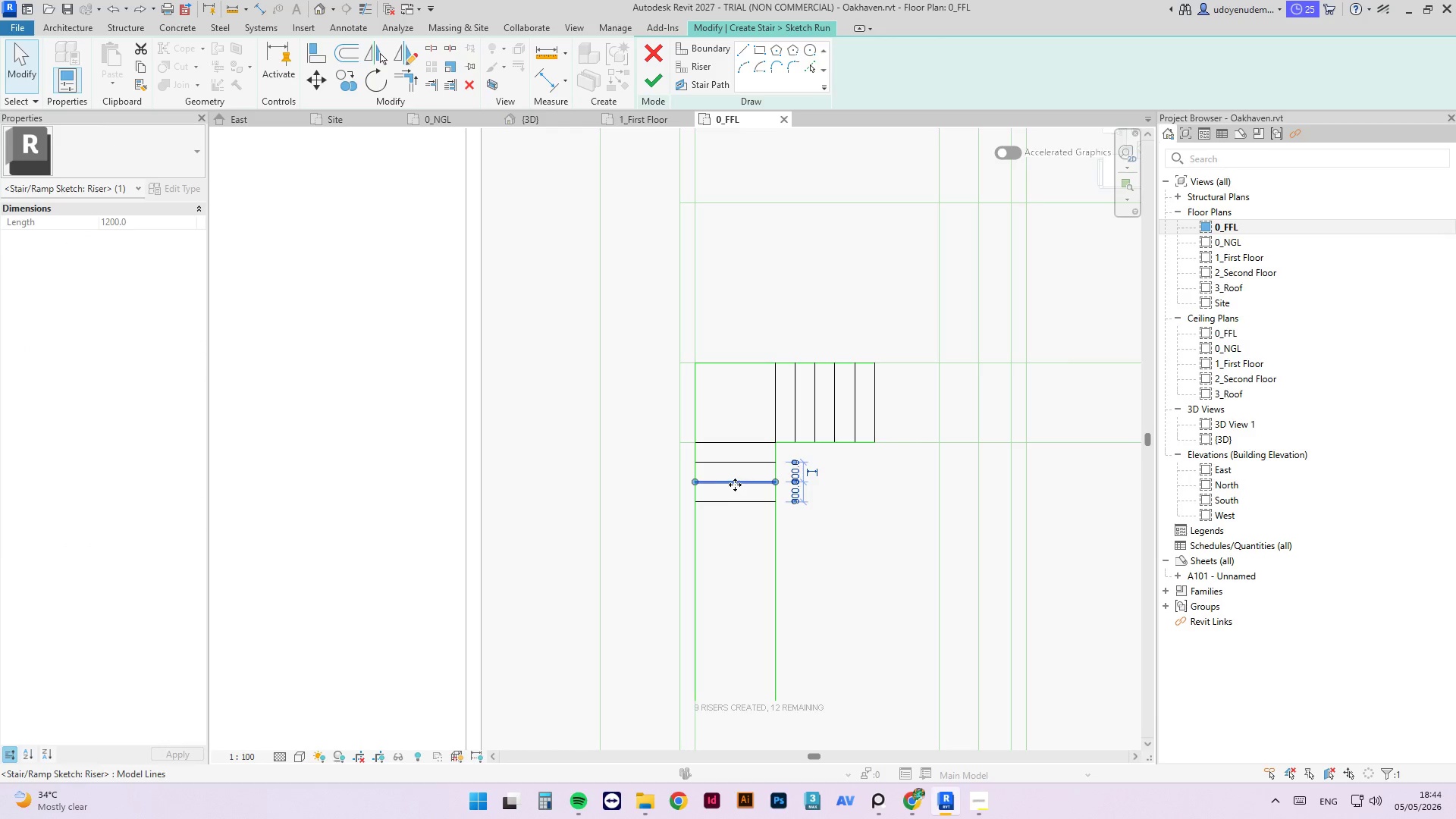 
type([Delete]of)
 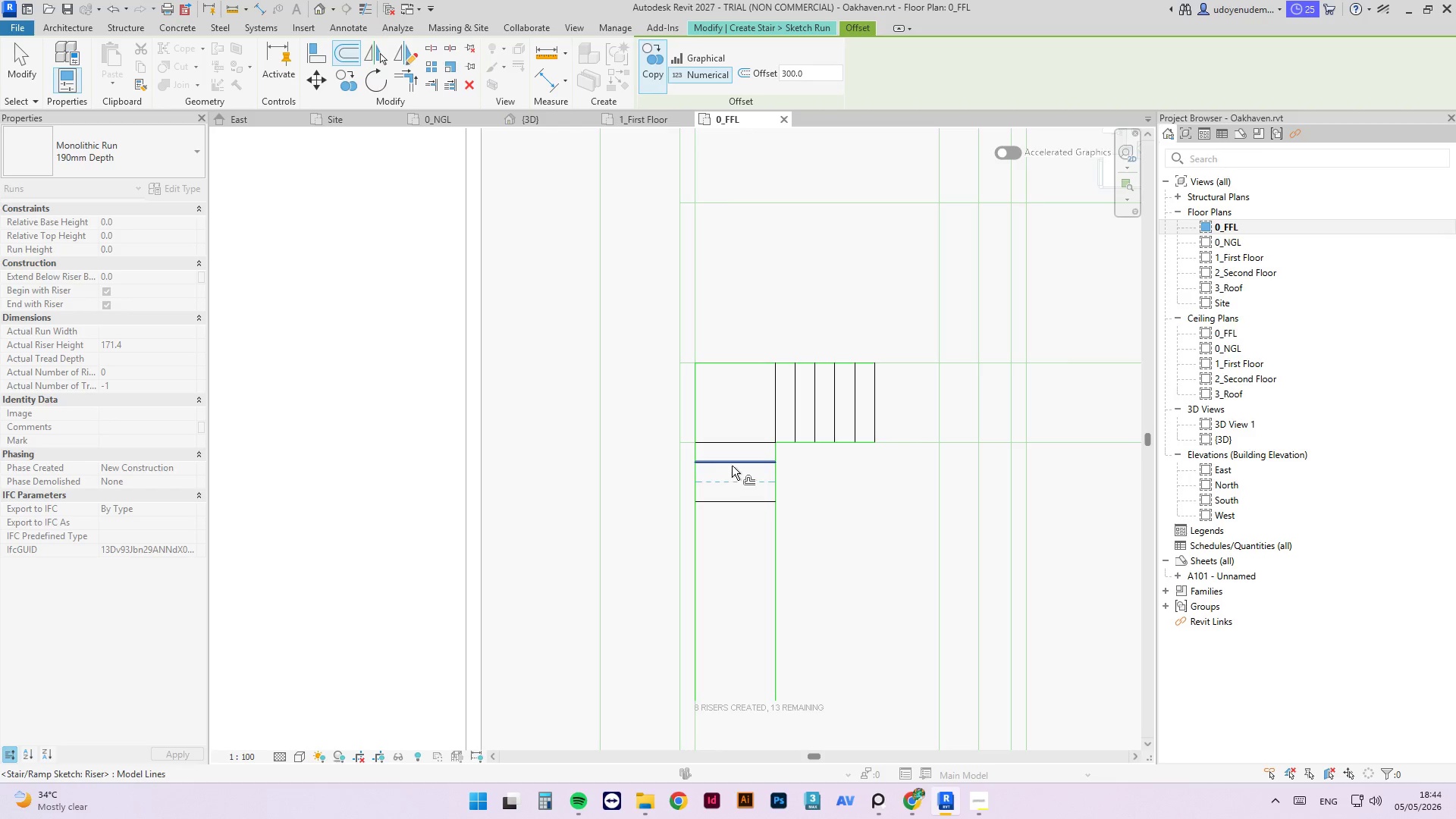 
left_click([733, 463])
 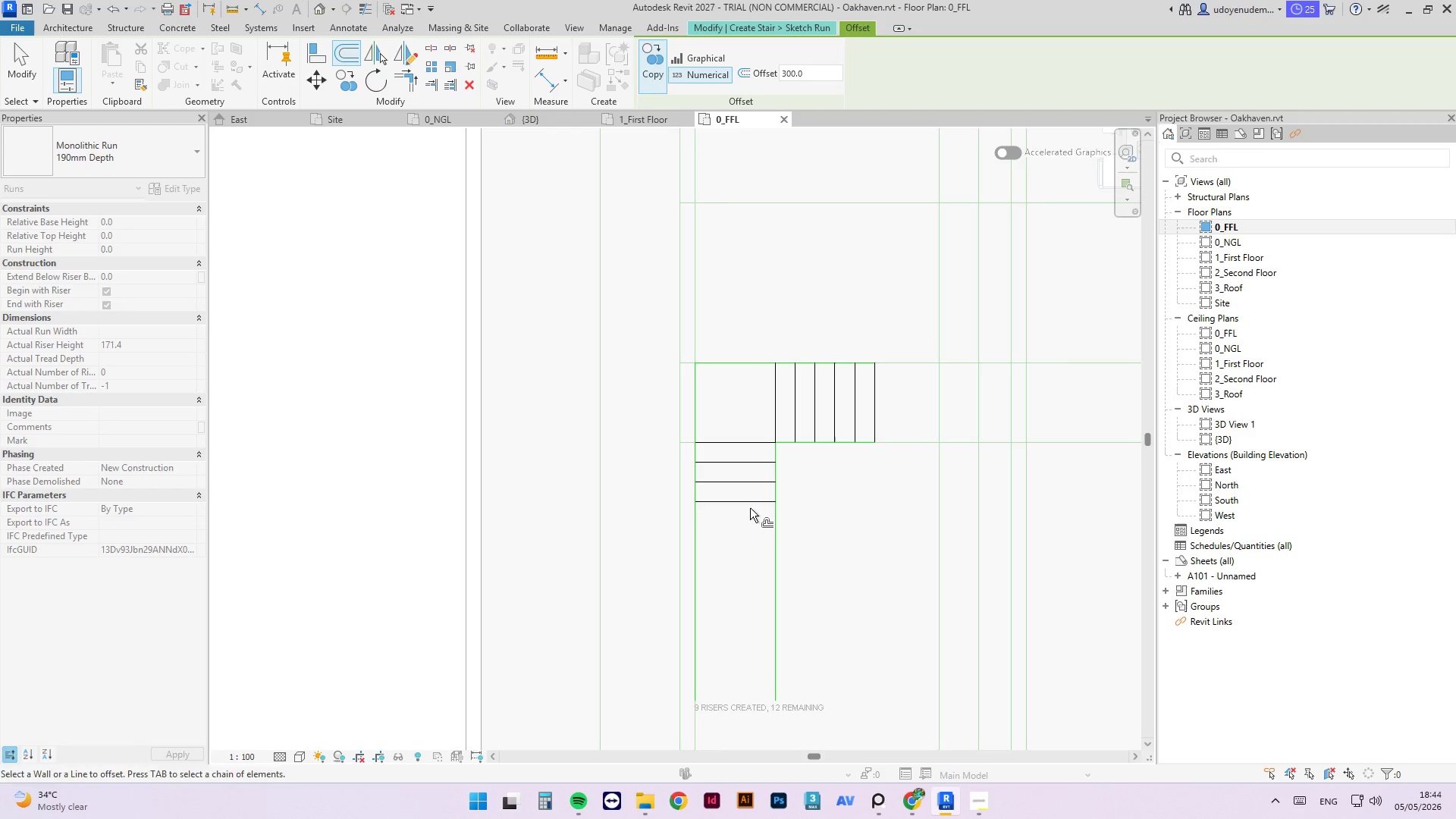 
left_click([750, 506])
 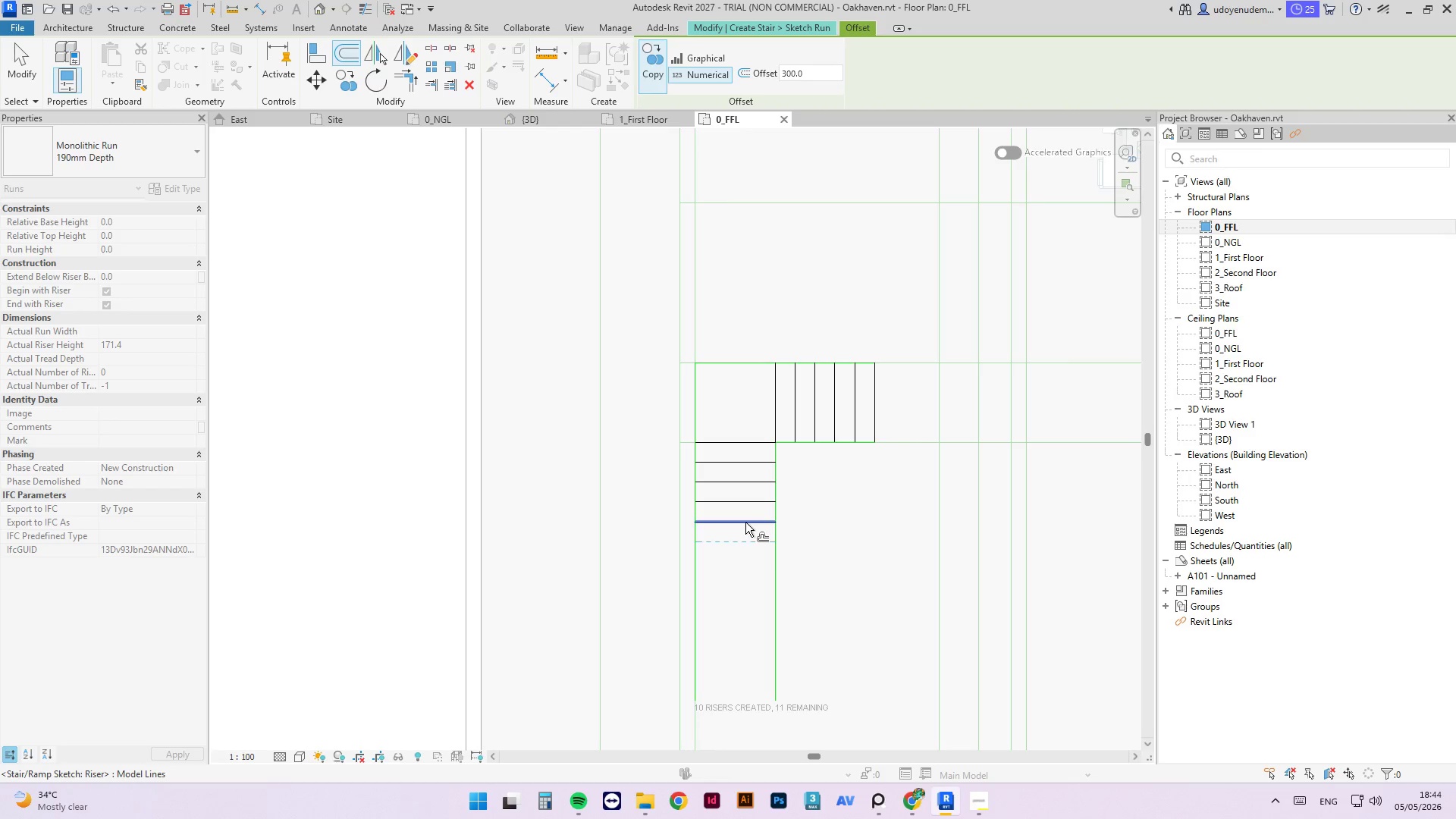 
left_click([745, 522])
 